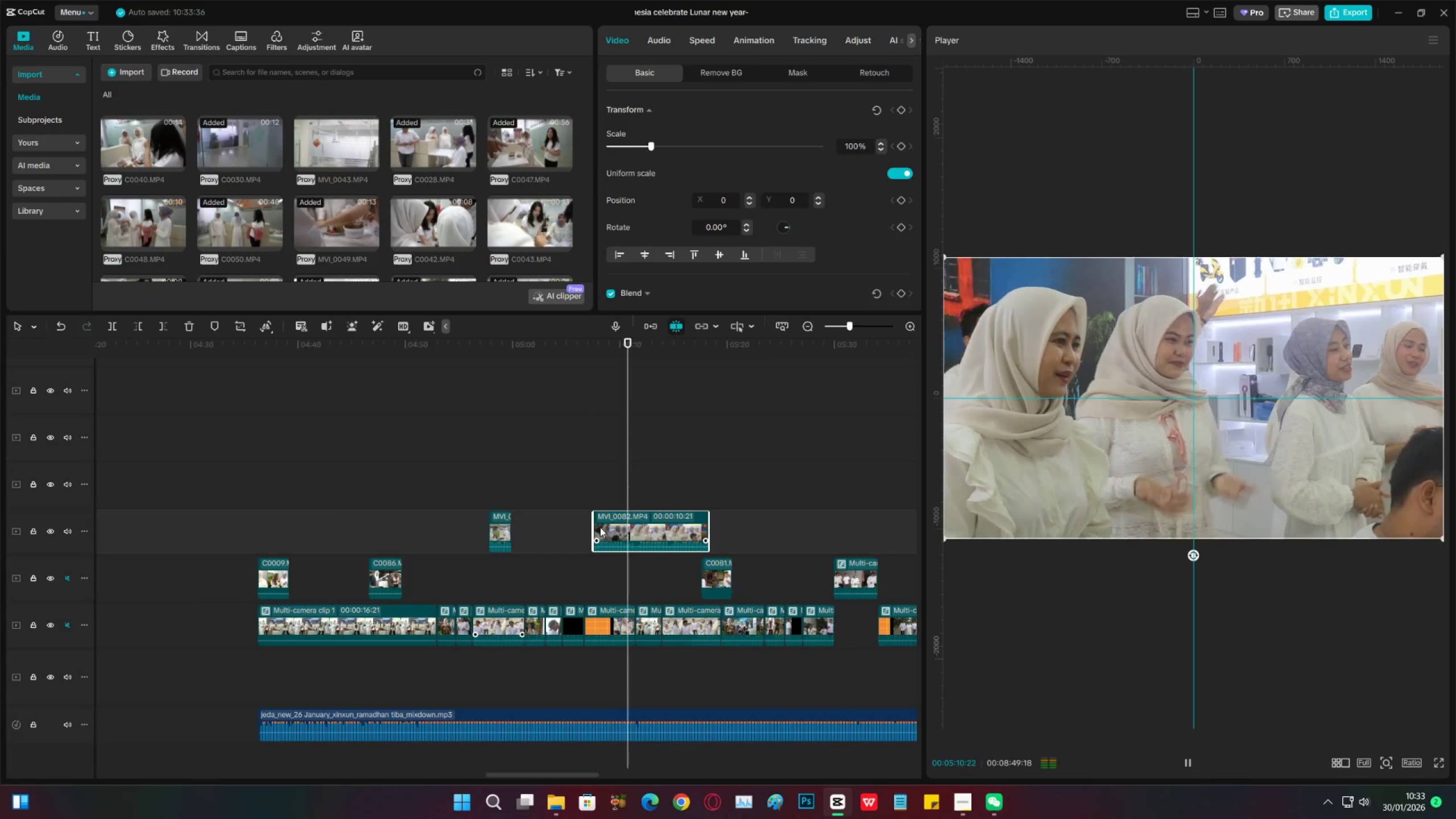 
key(Space)
 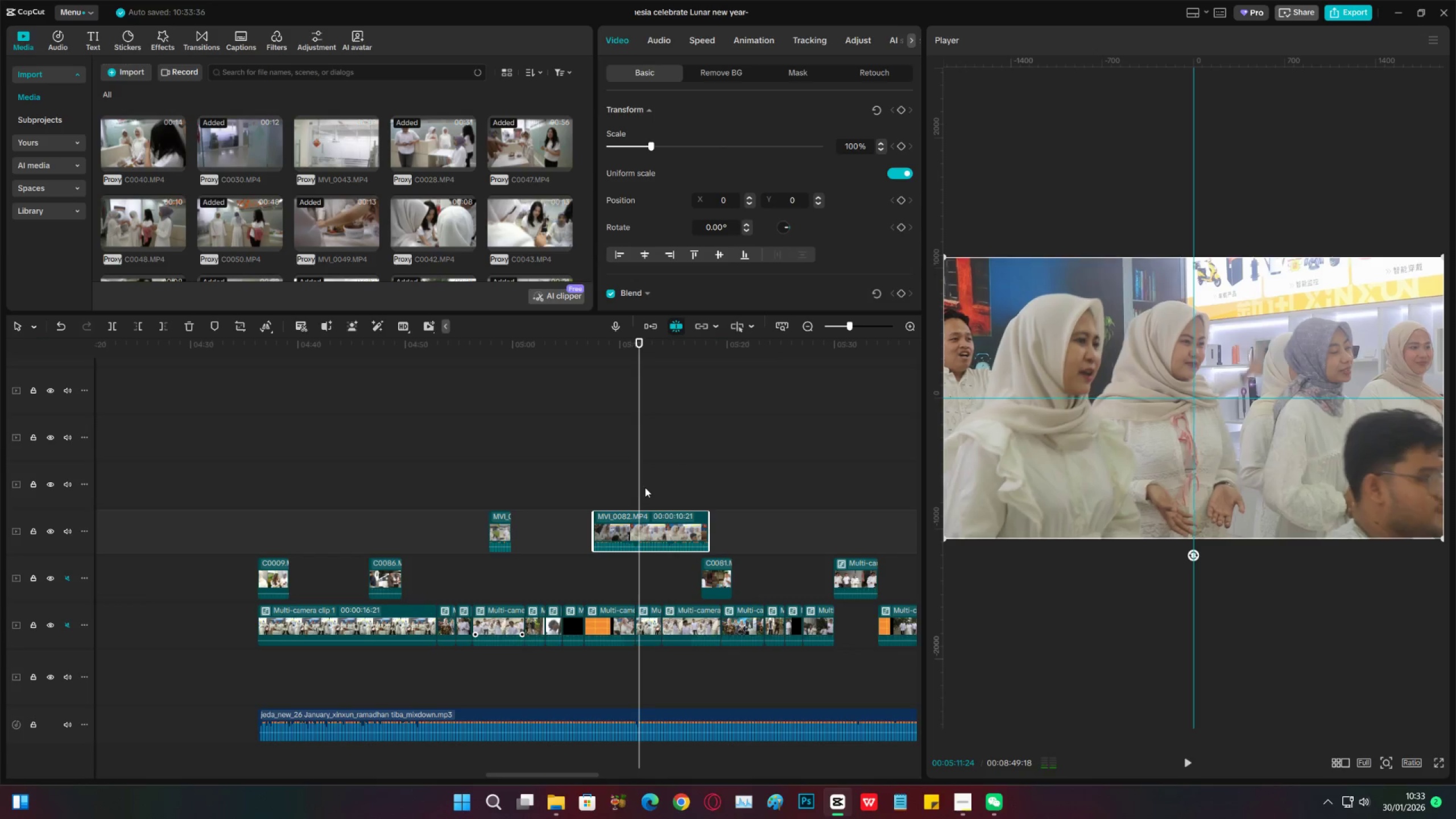 
key(Space)
 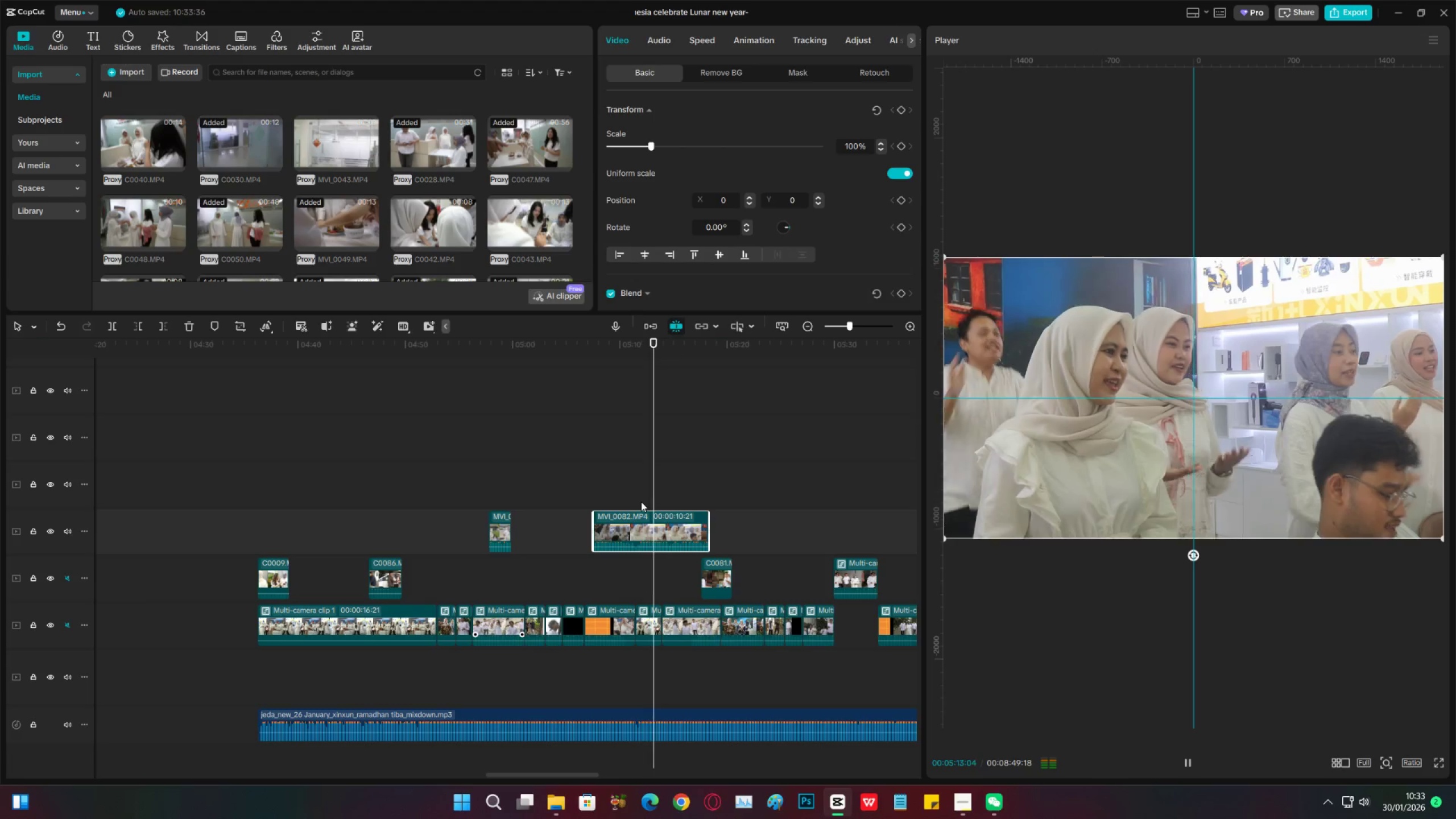 
key(Space)
 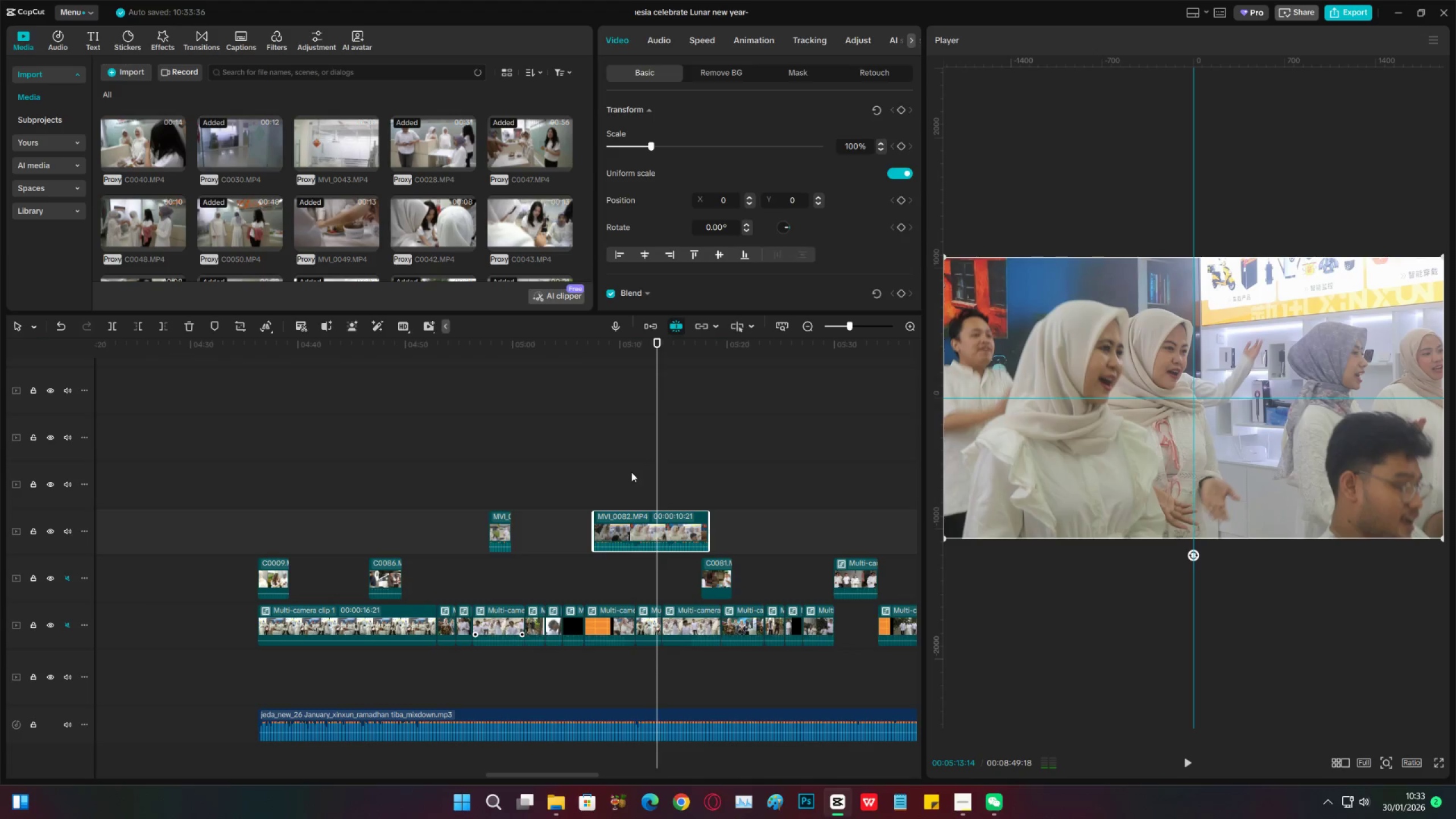 
left_click([631, 472])
 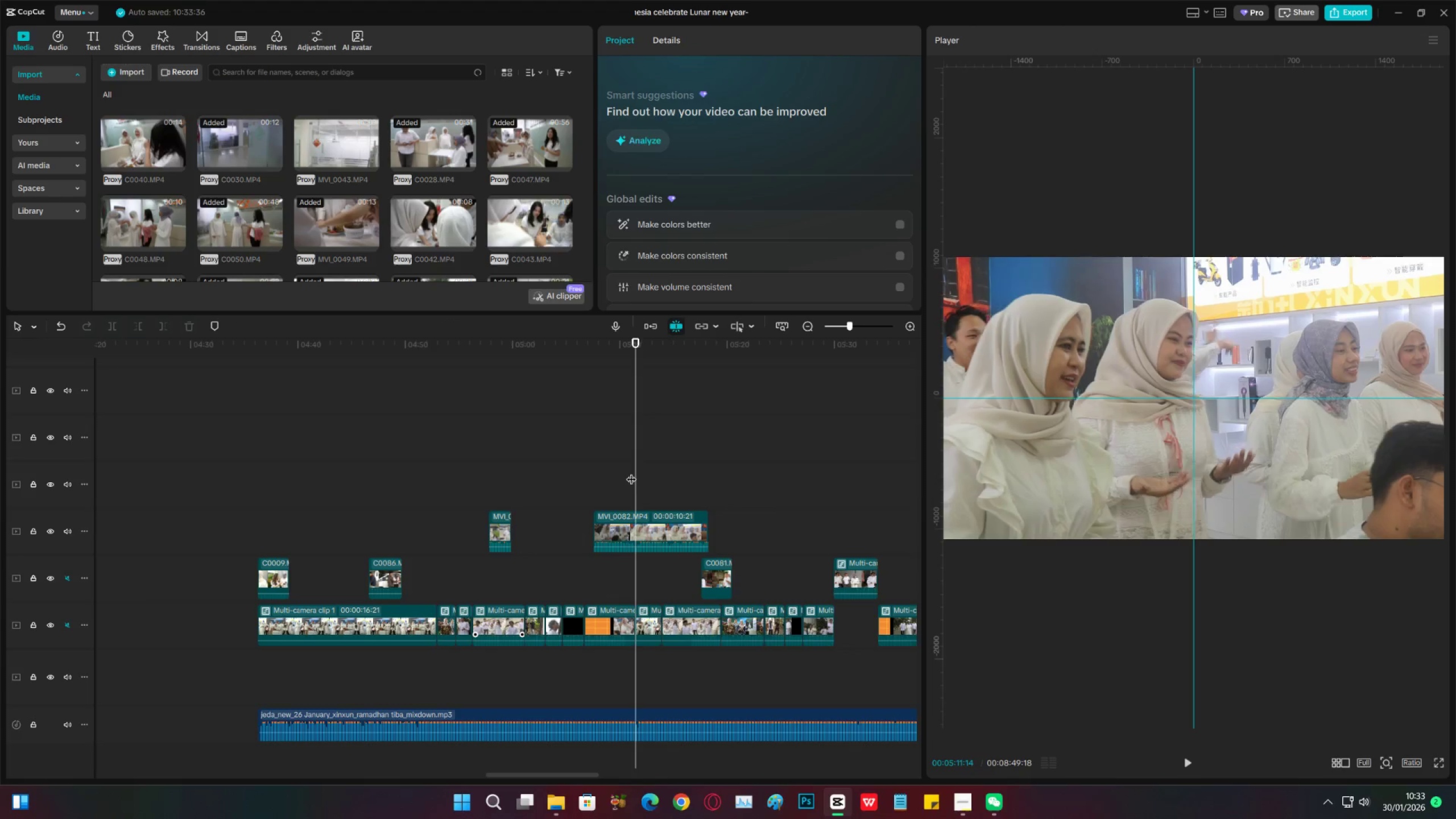 
key(Space)
 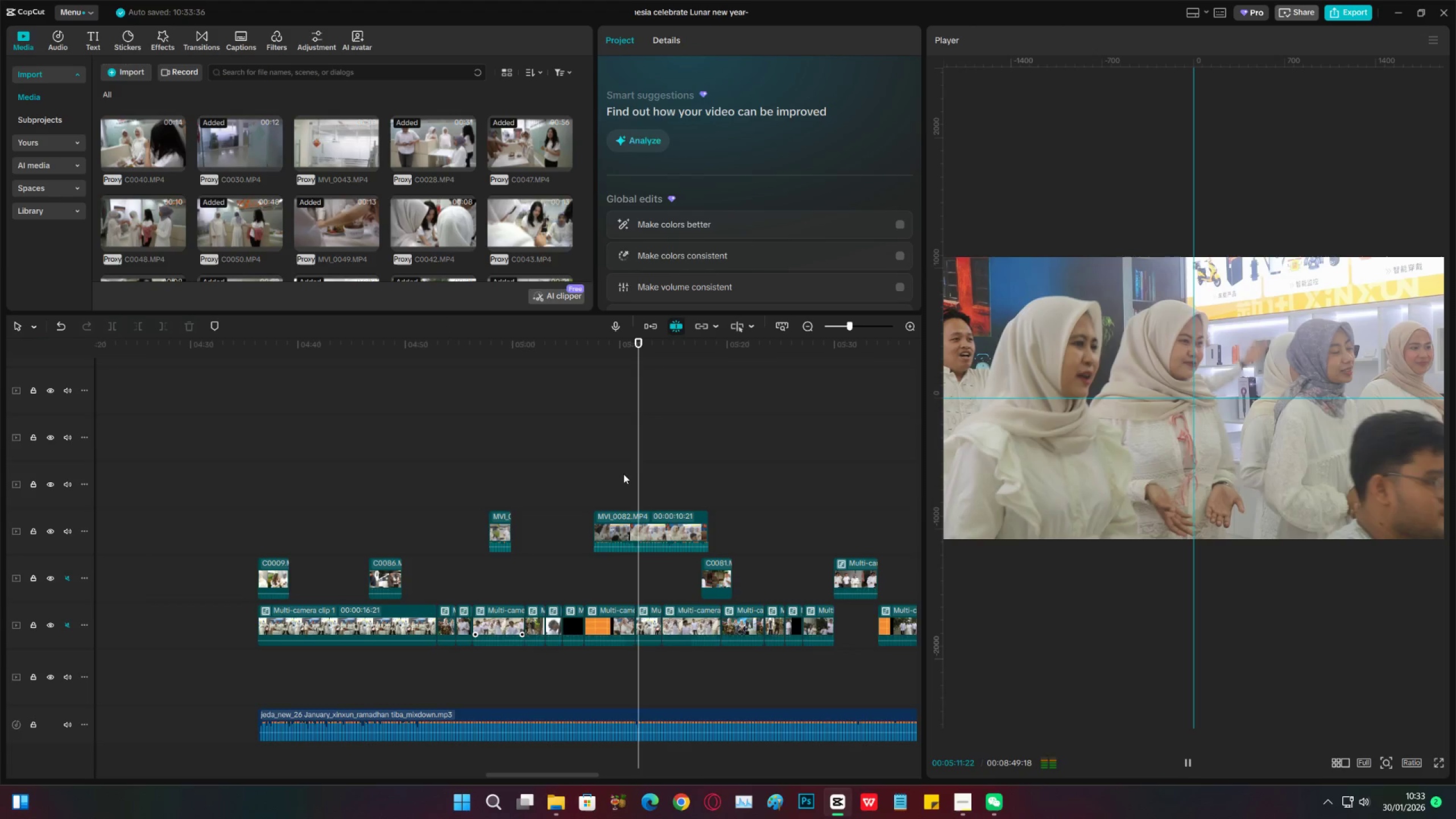 
key(Space)
 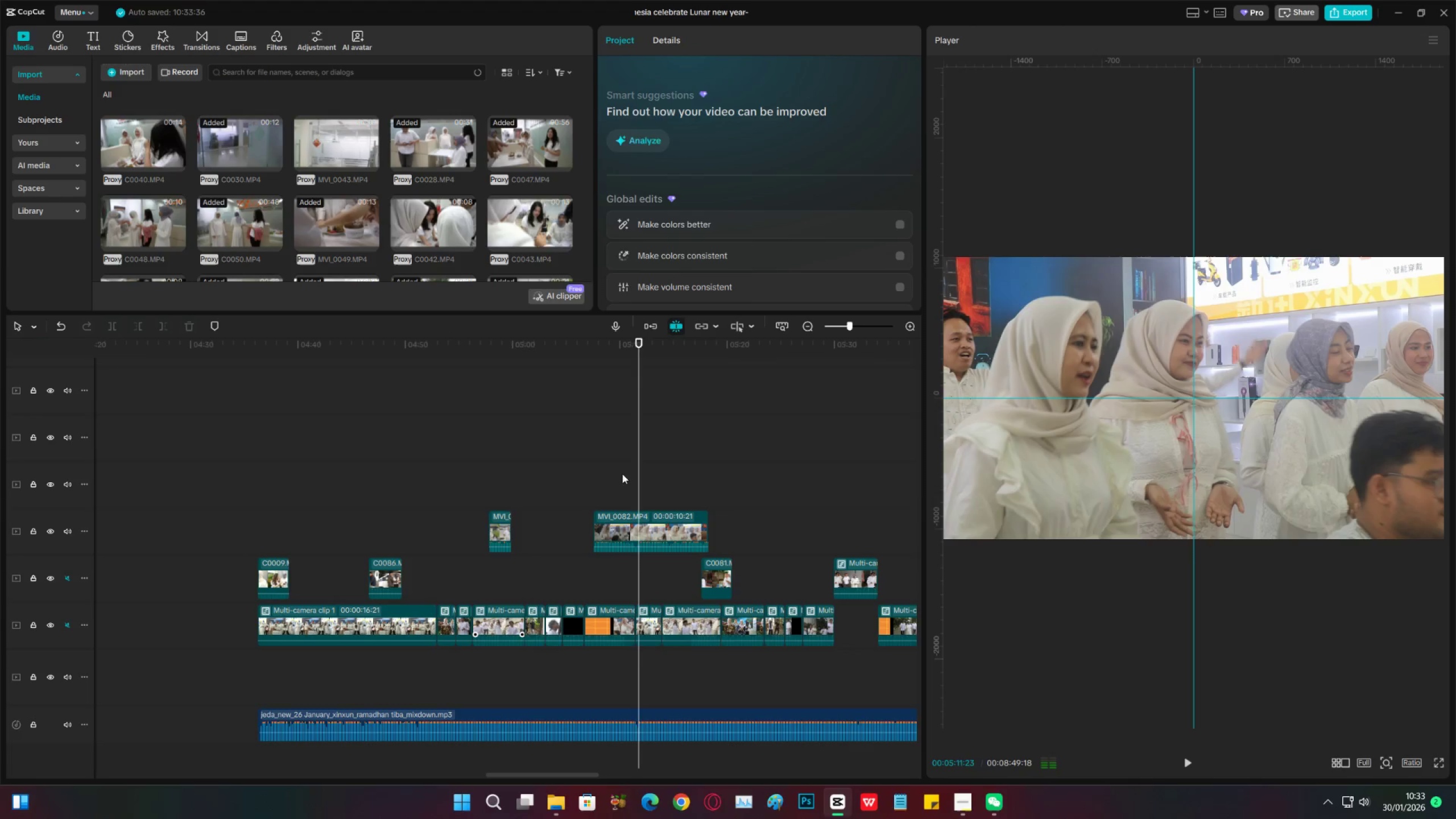 
left_click([622, 474])
 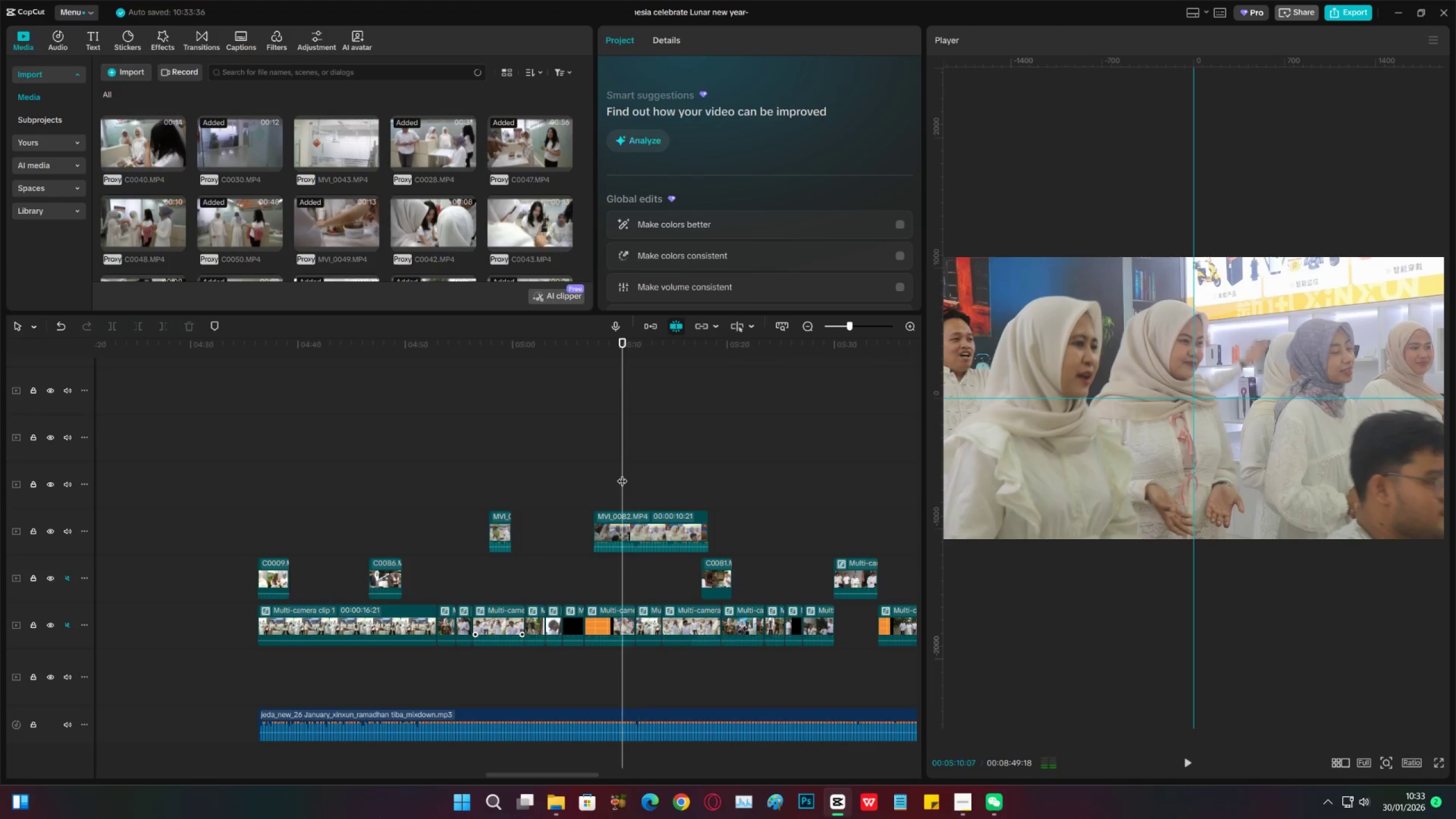 
type(    cv)
 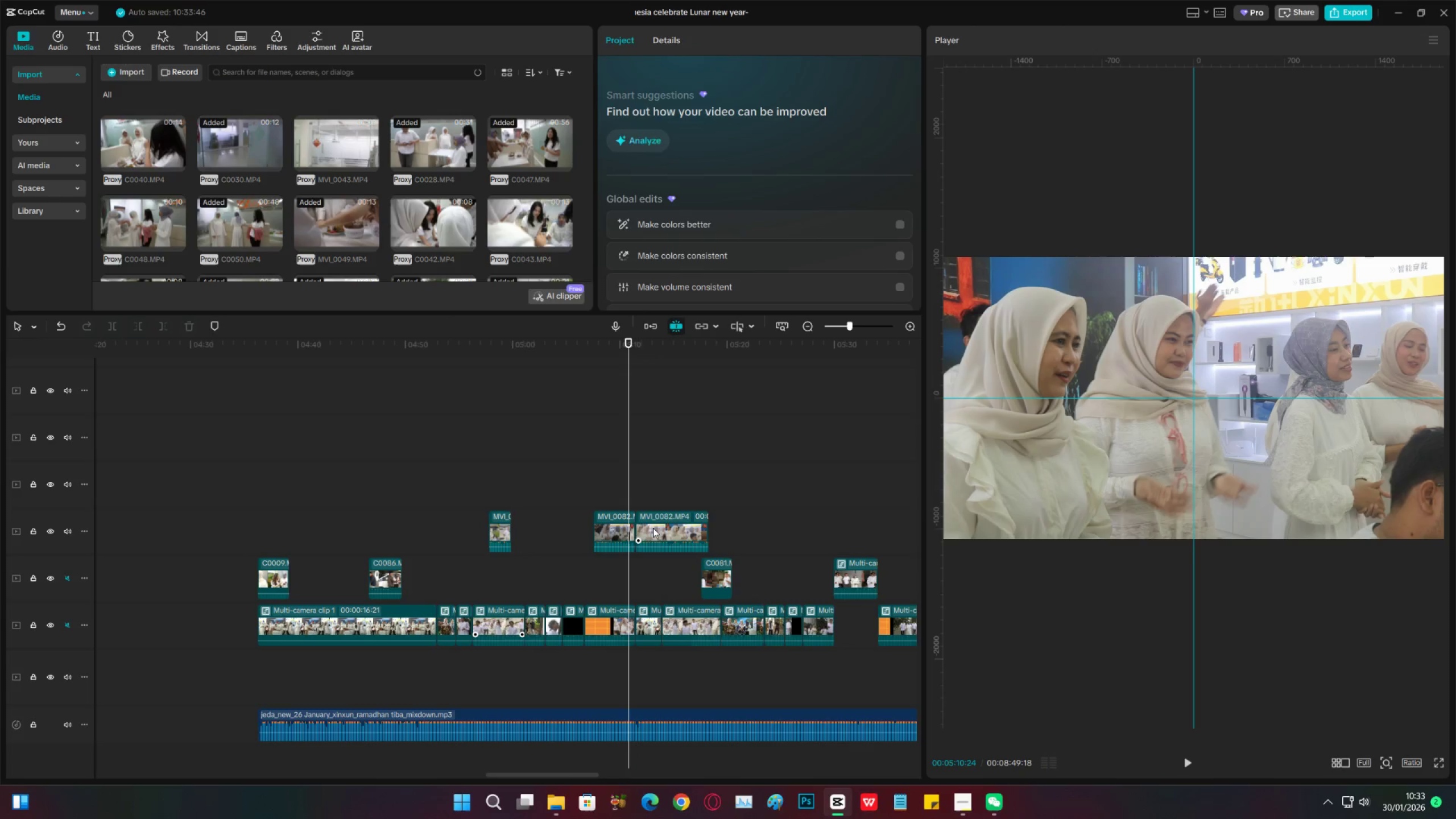 
double_click([653, 528])
 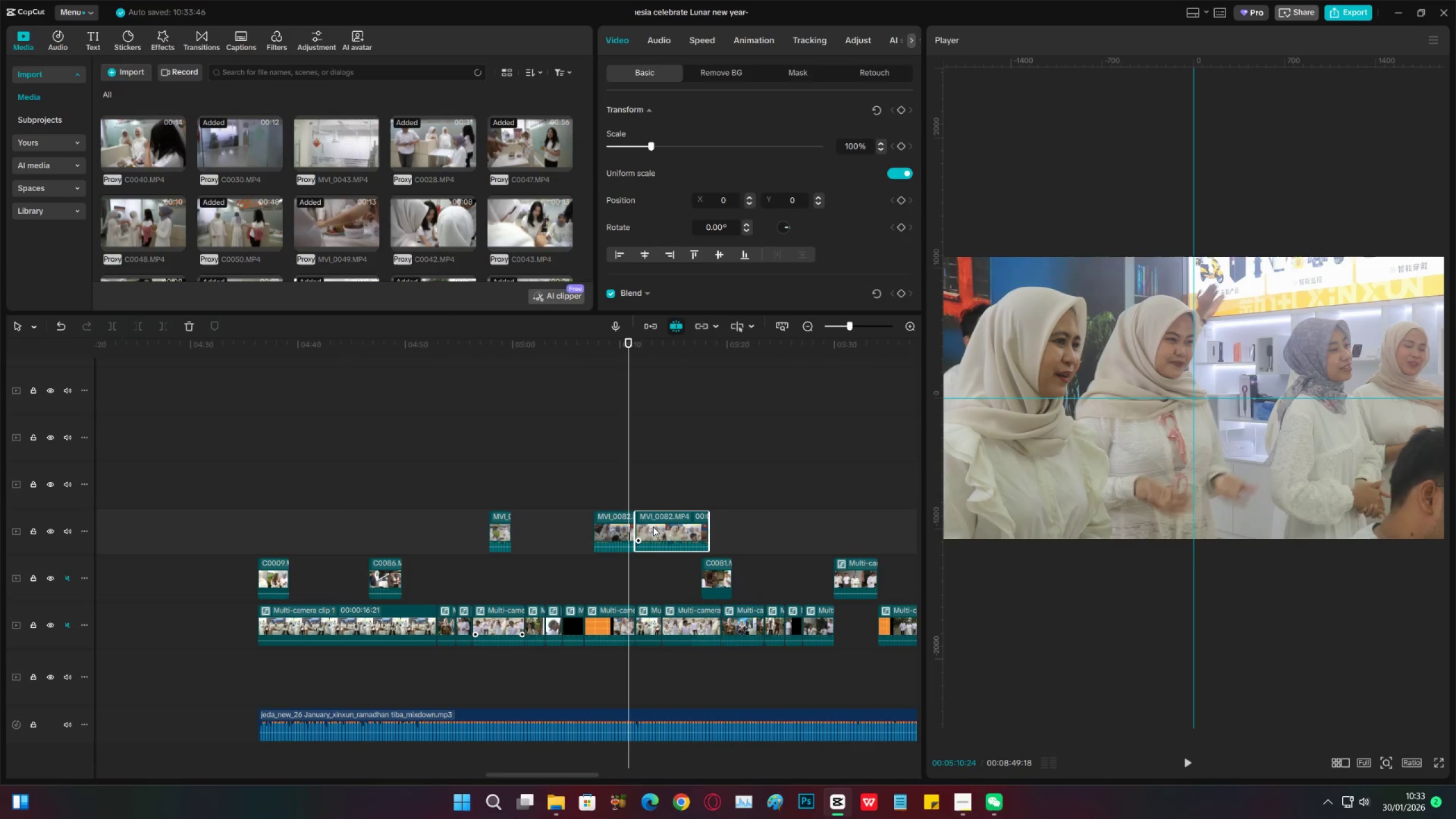 
key(X)
 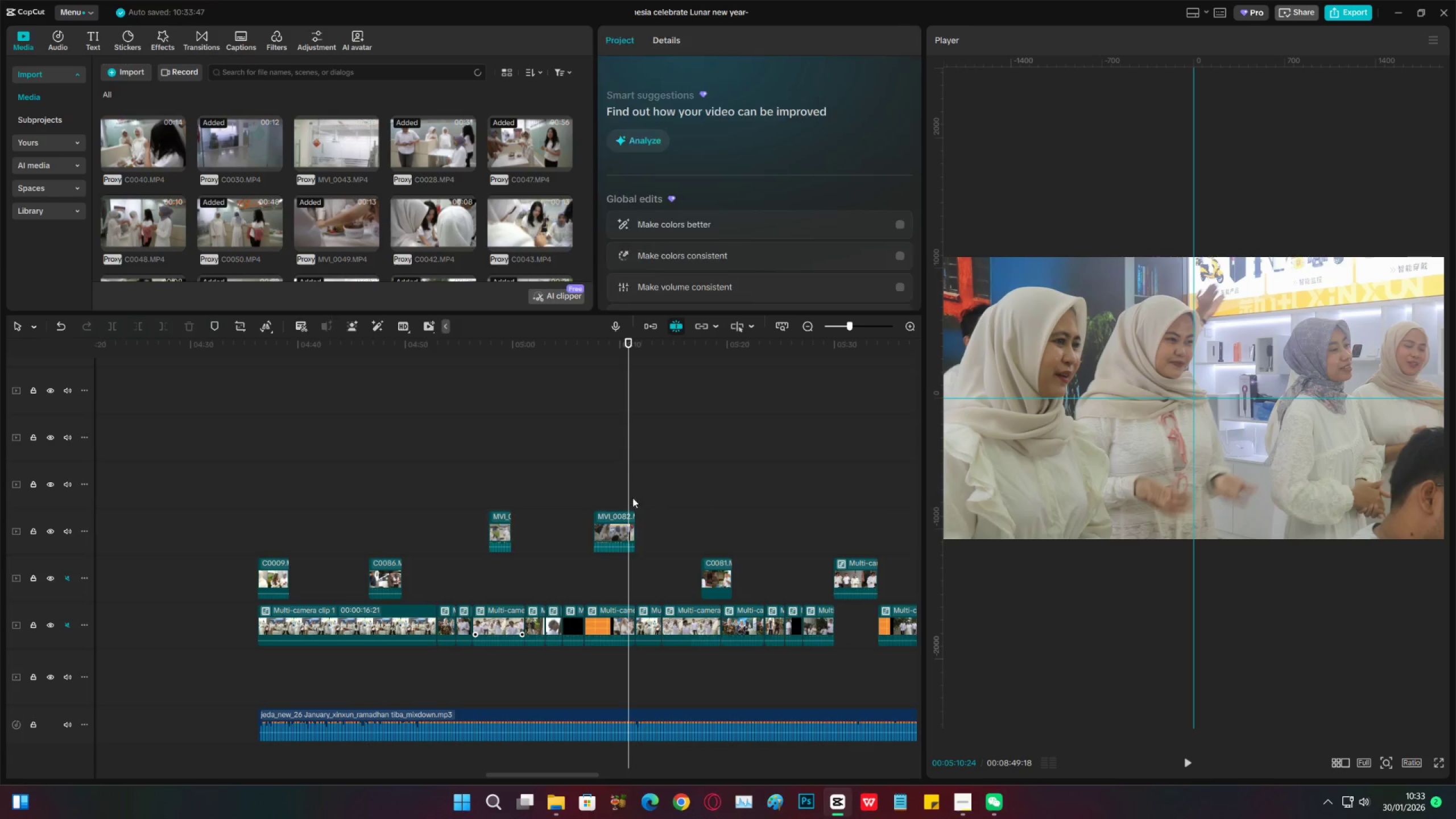 
key(Space)
 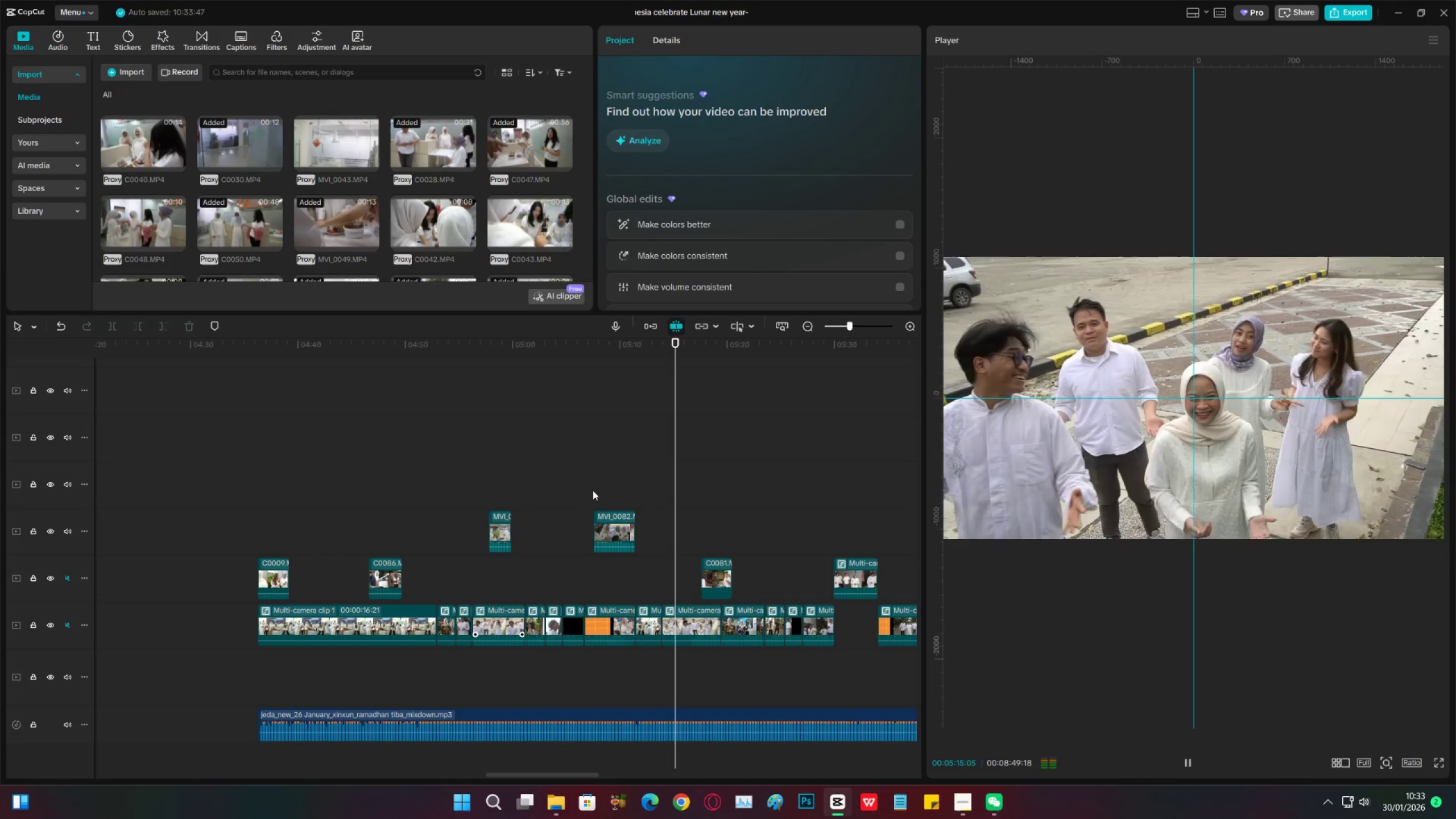 
wait(5.94)
 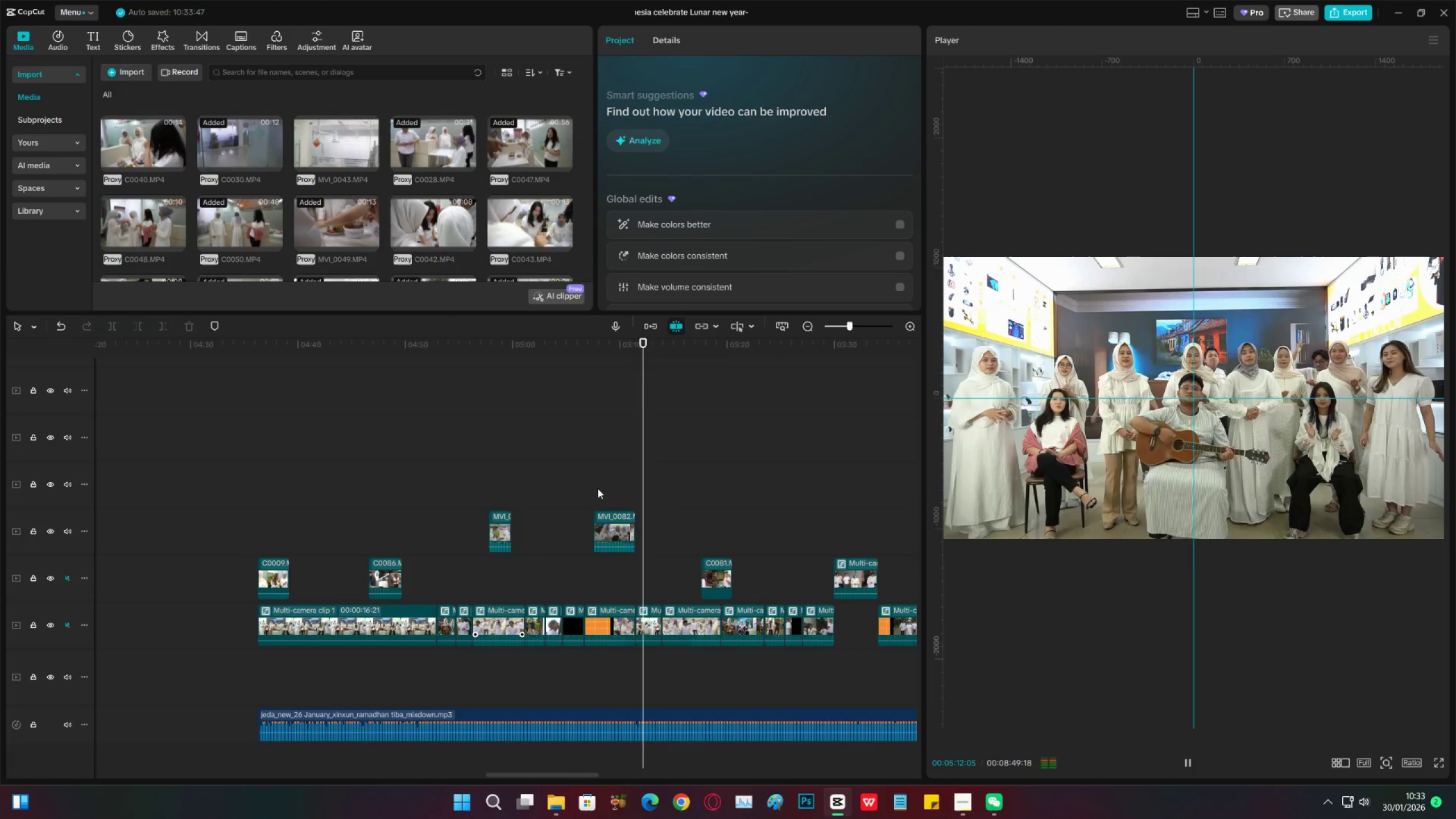 
key(Space)
 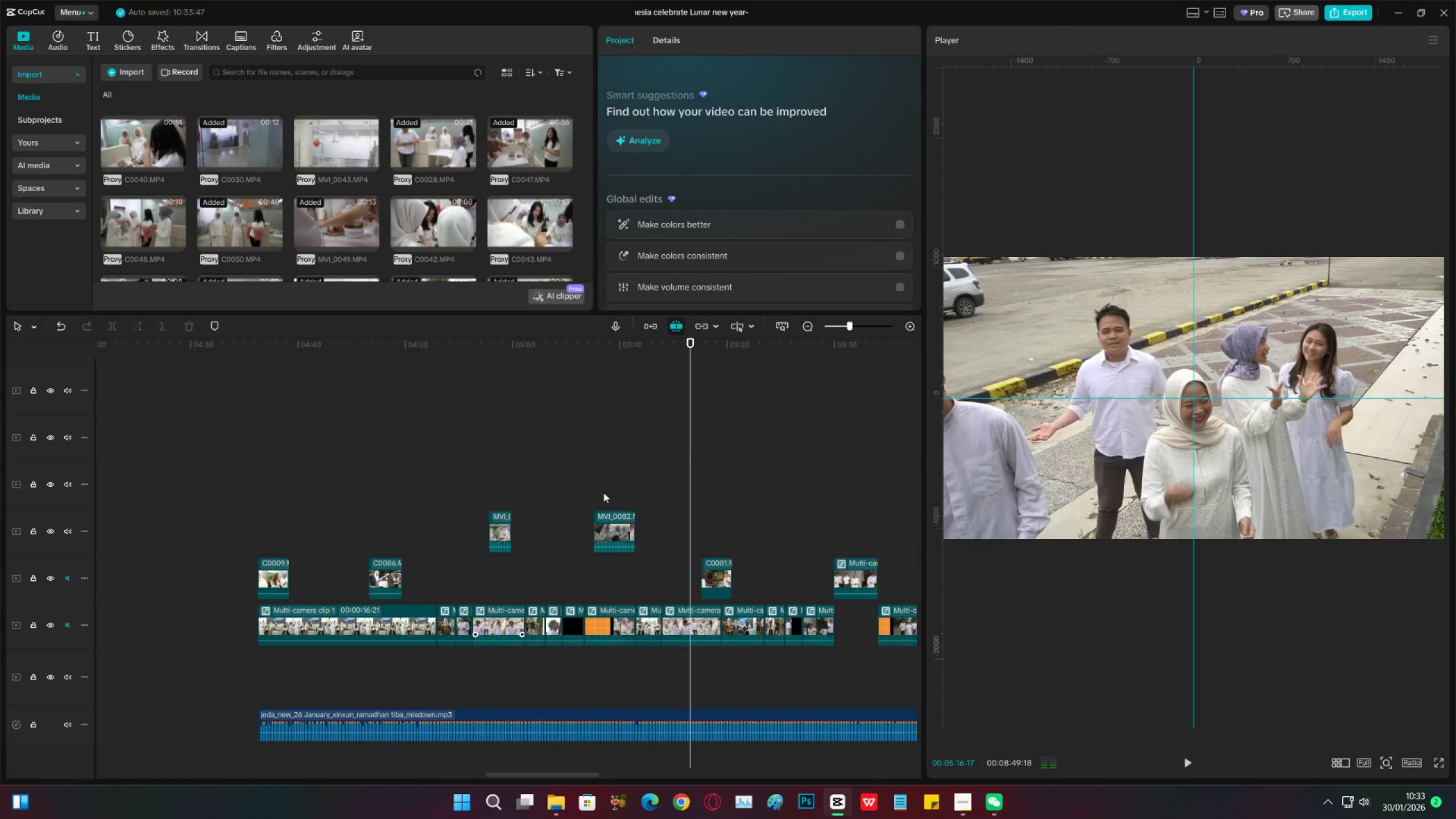 
left_click([603, 493])
 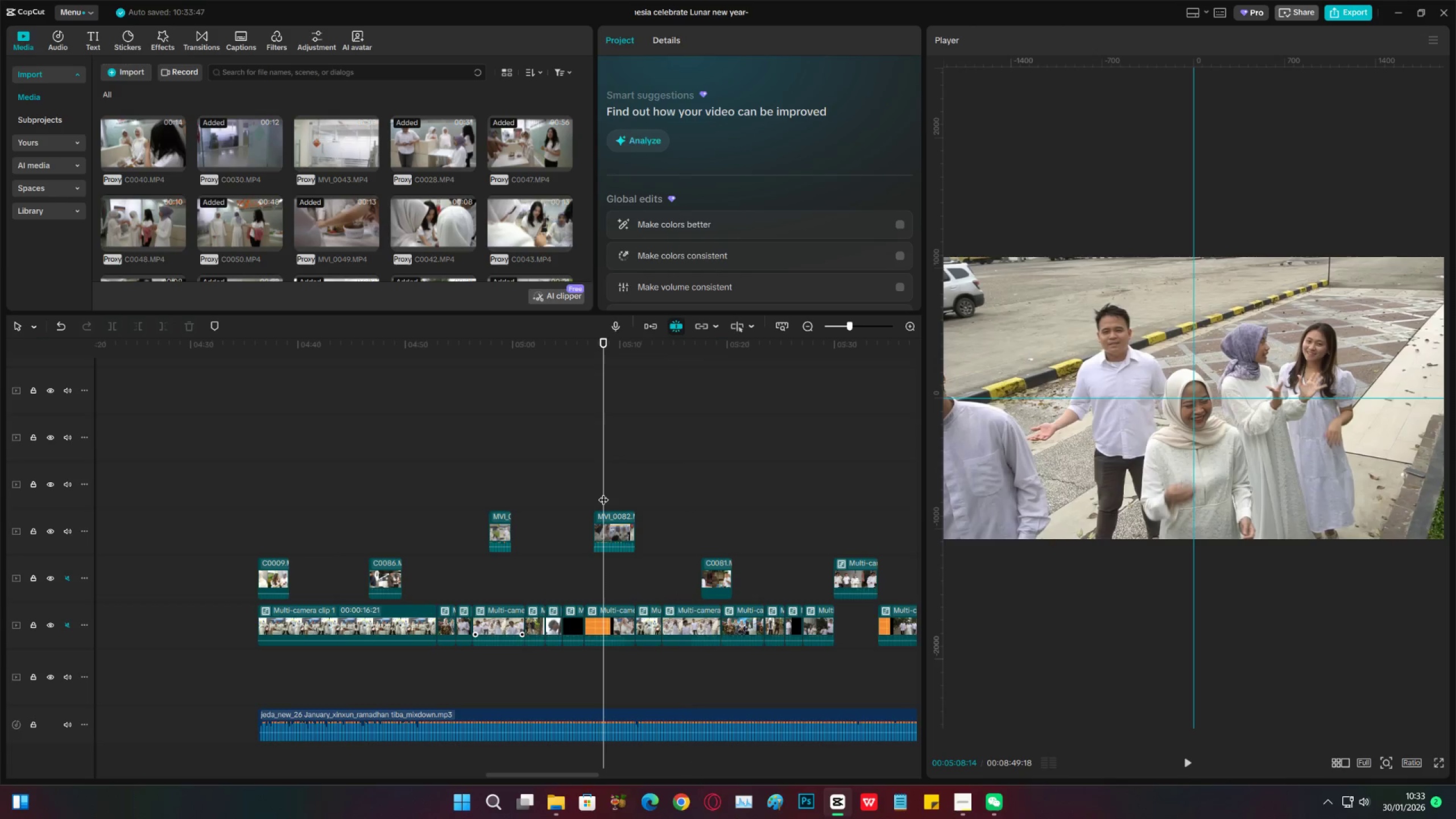 
key(Space)
 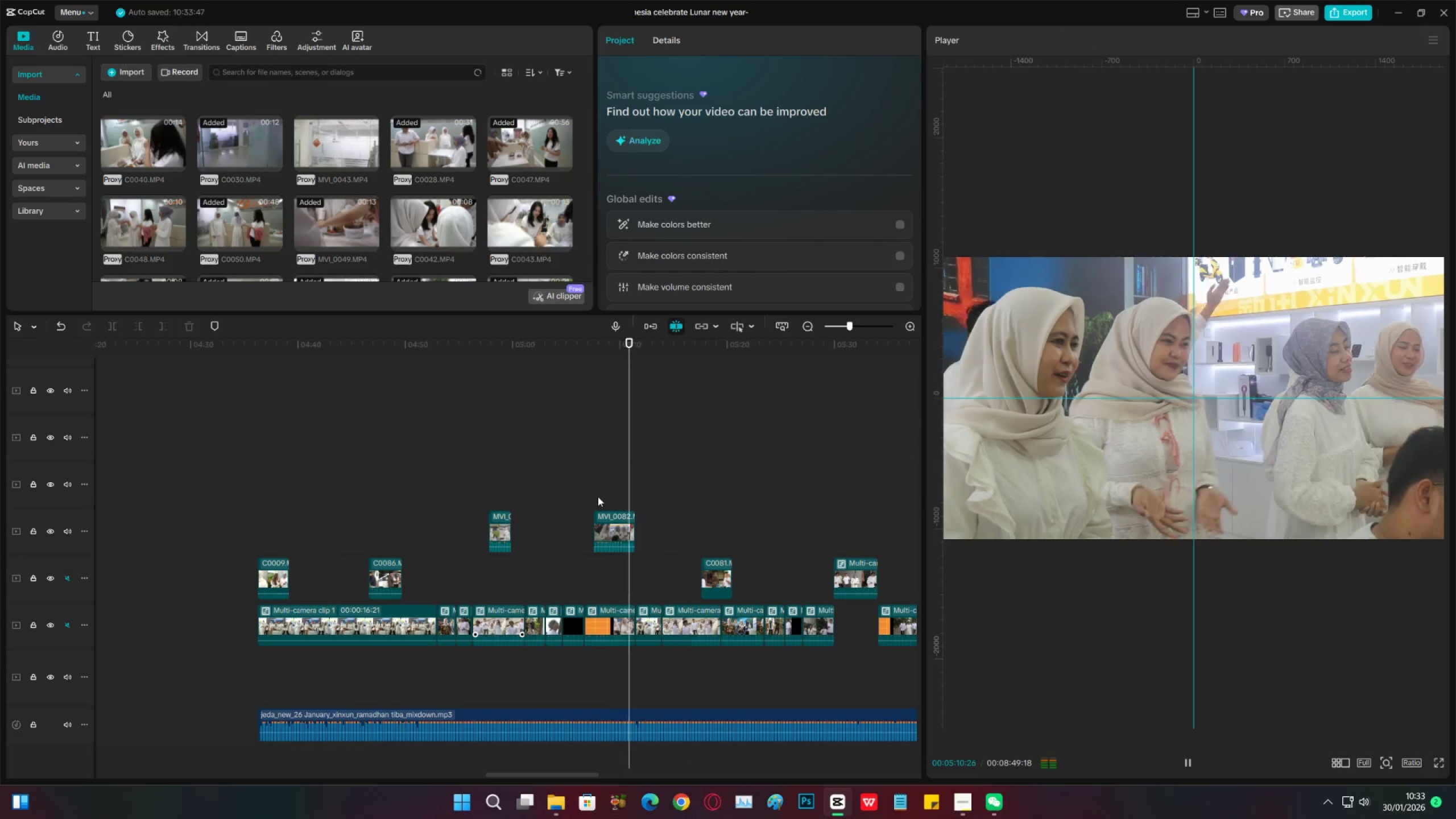 
key(Space)
 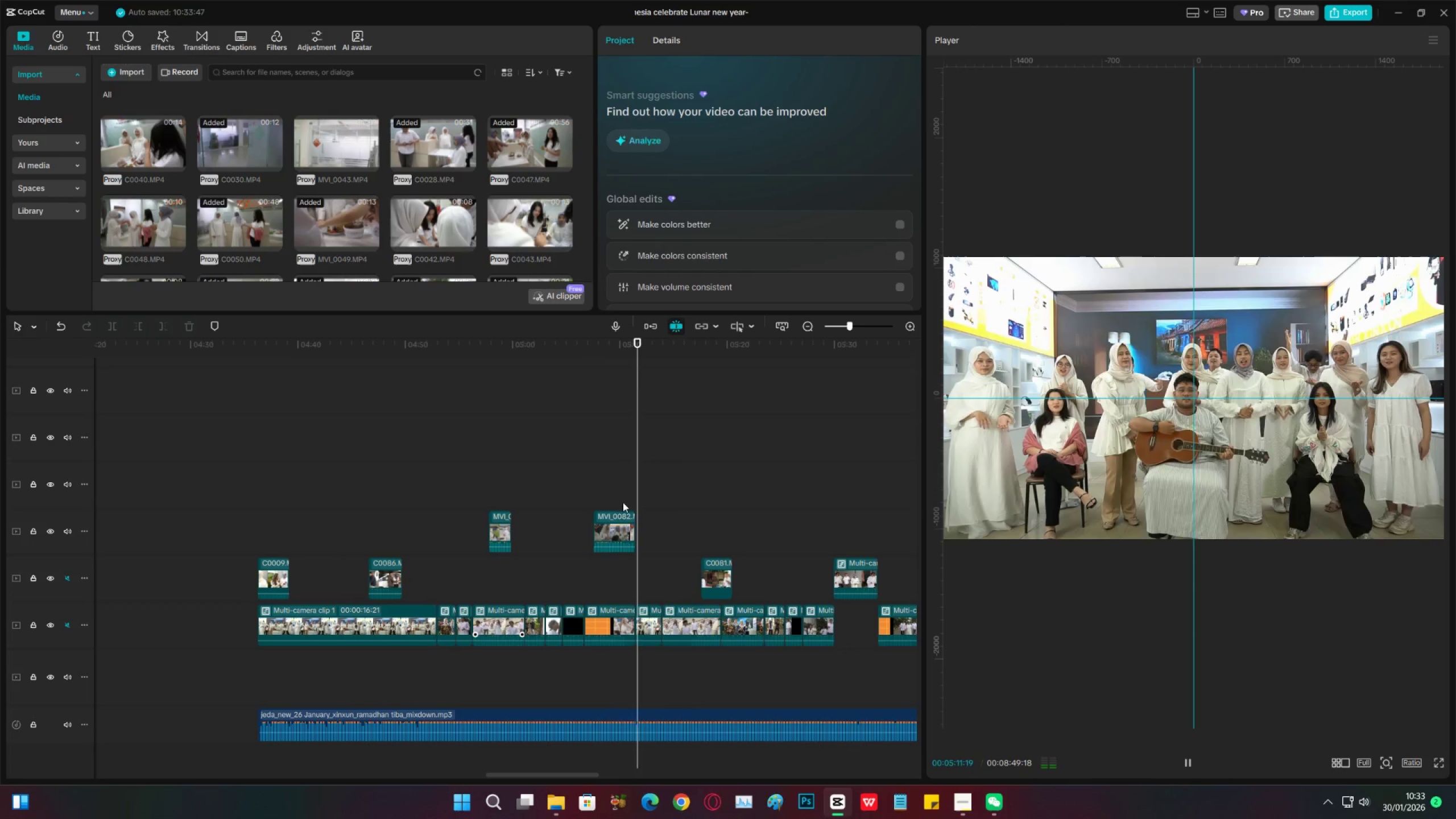 
key(Space)
 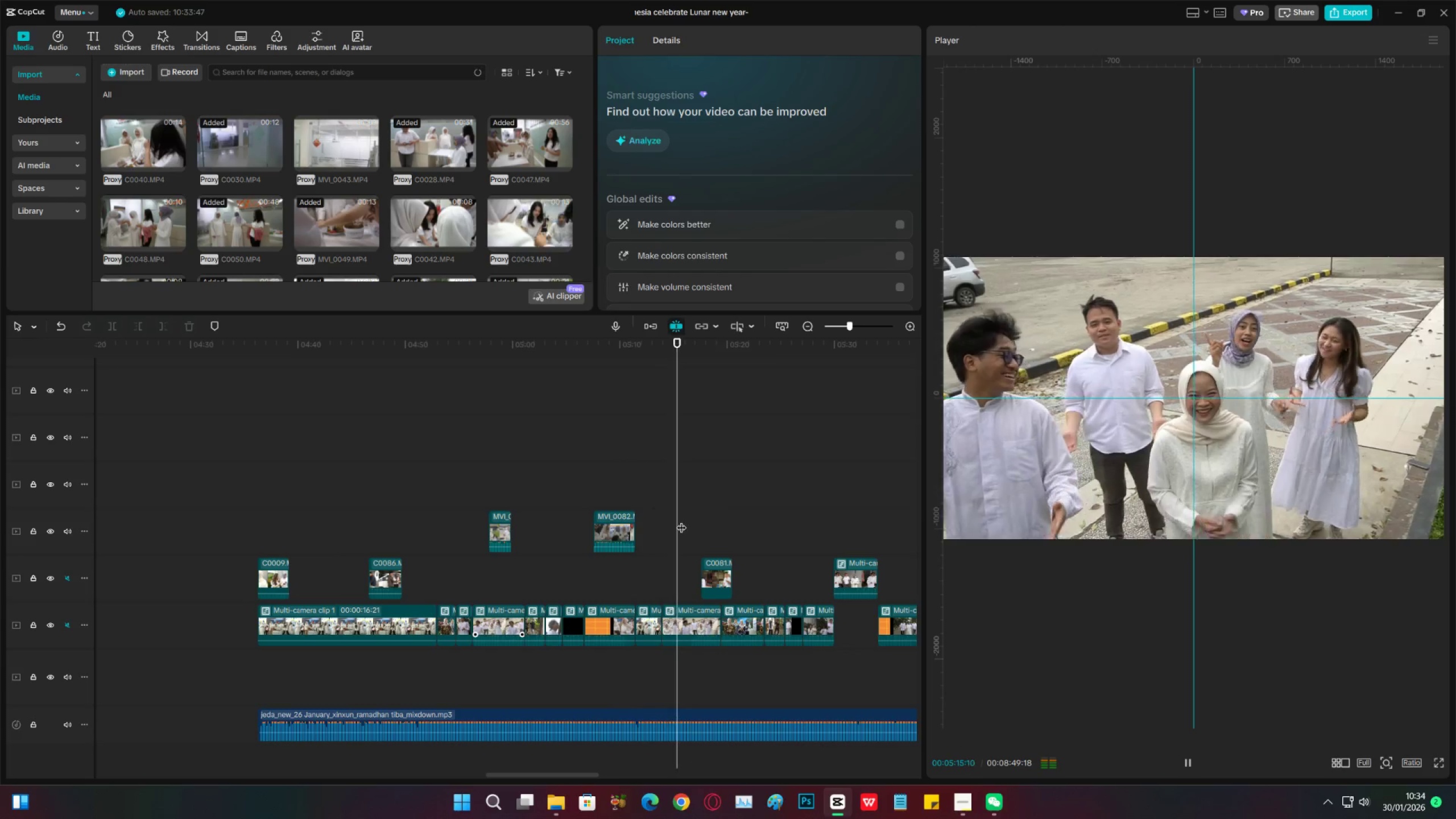 
left_click([622, 526])
 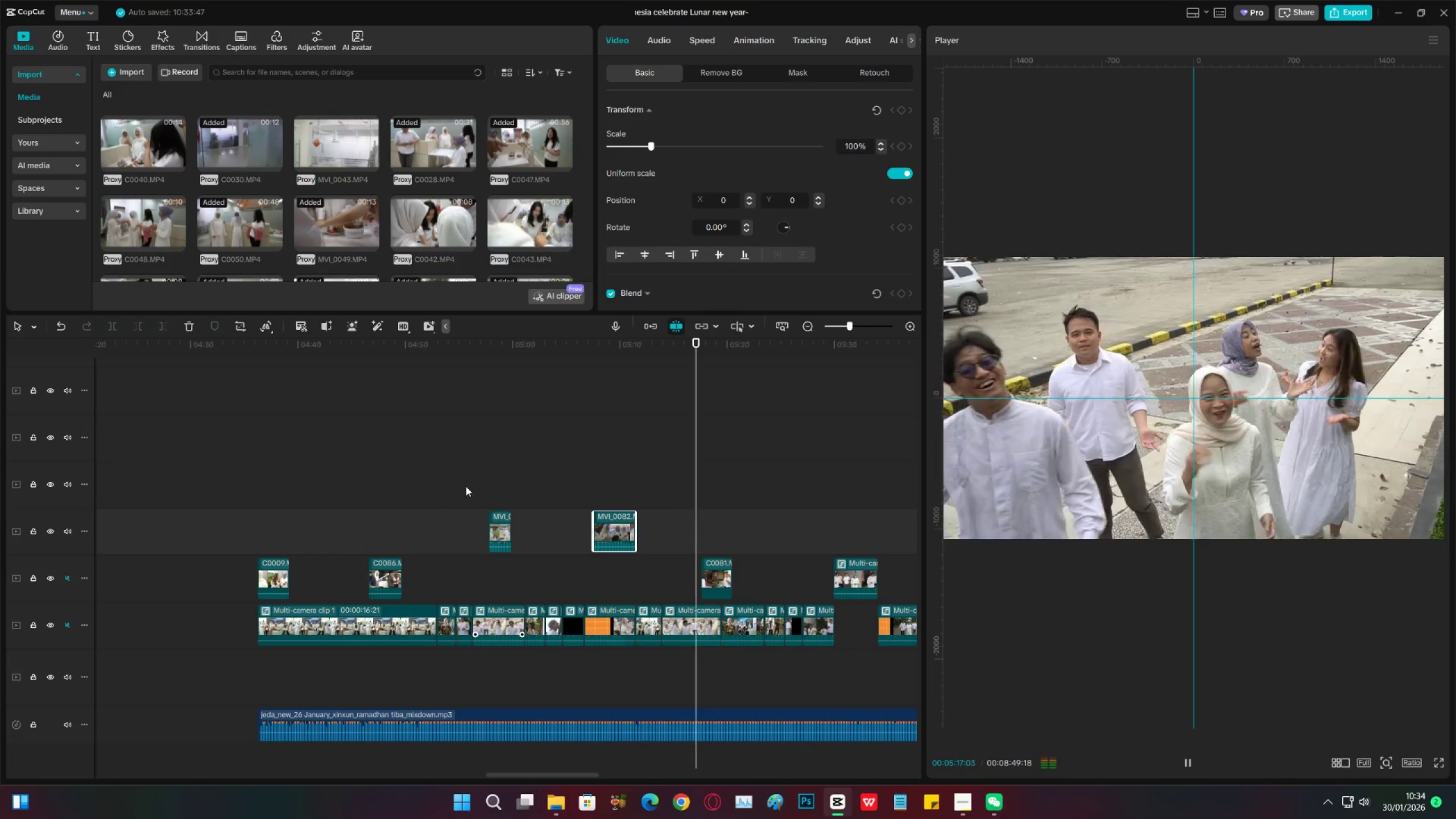 
left_click_drag(start_coordinate=[466, 486], to_coordinate=[628, 522])
 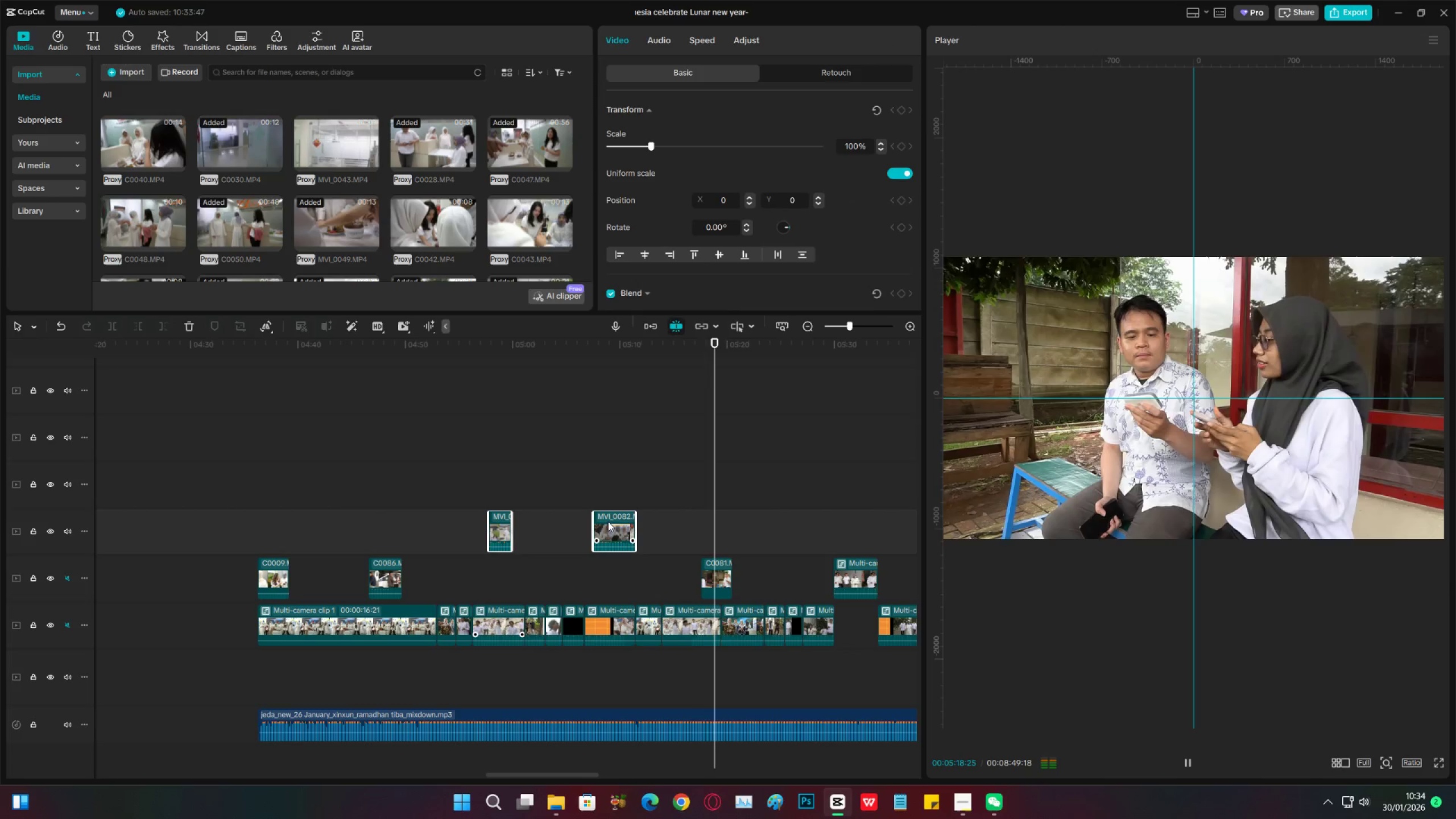 
key(Alt+Shift+L)
 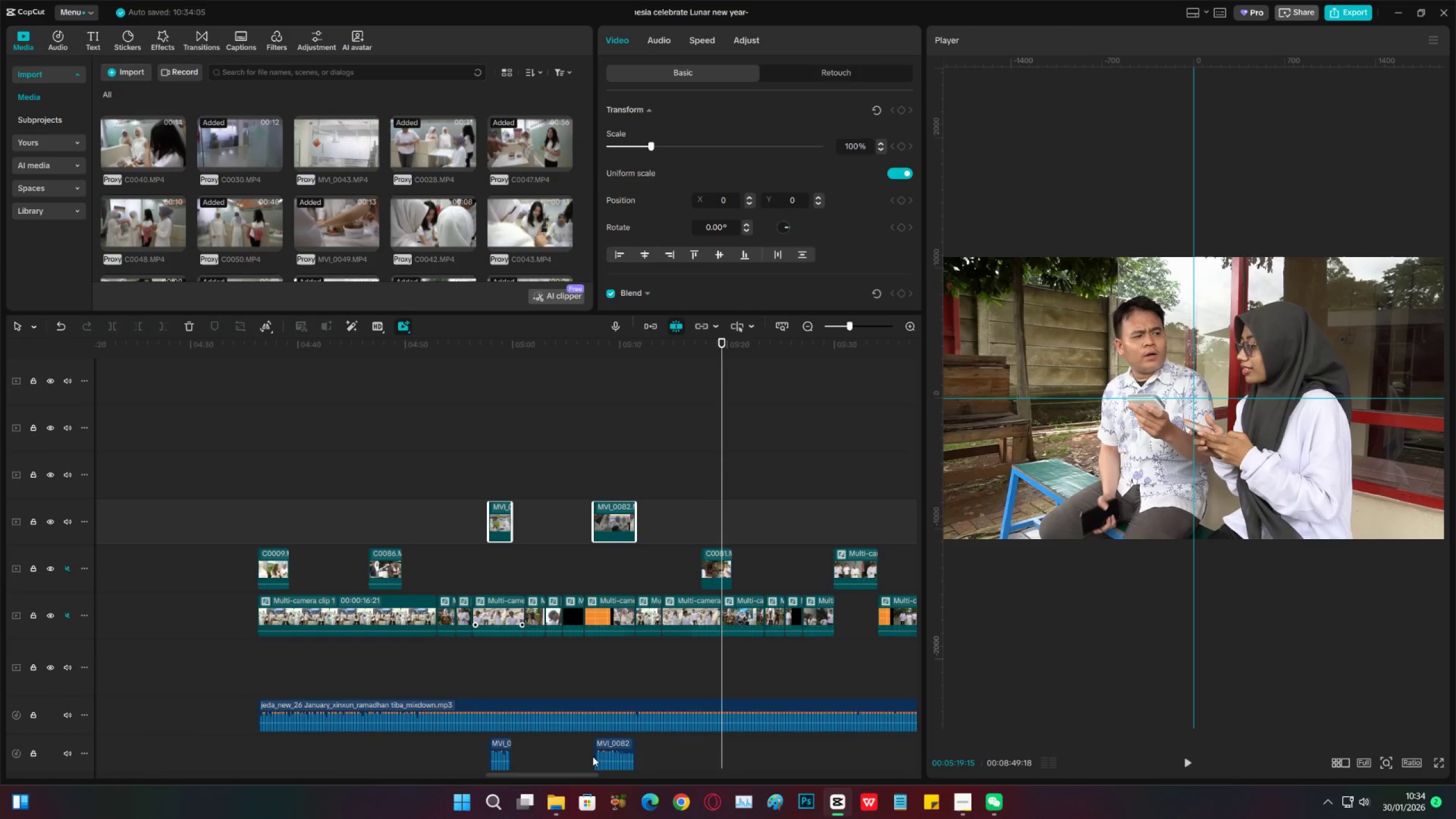 
left_click([611, 755])
 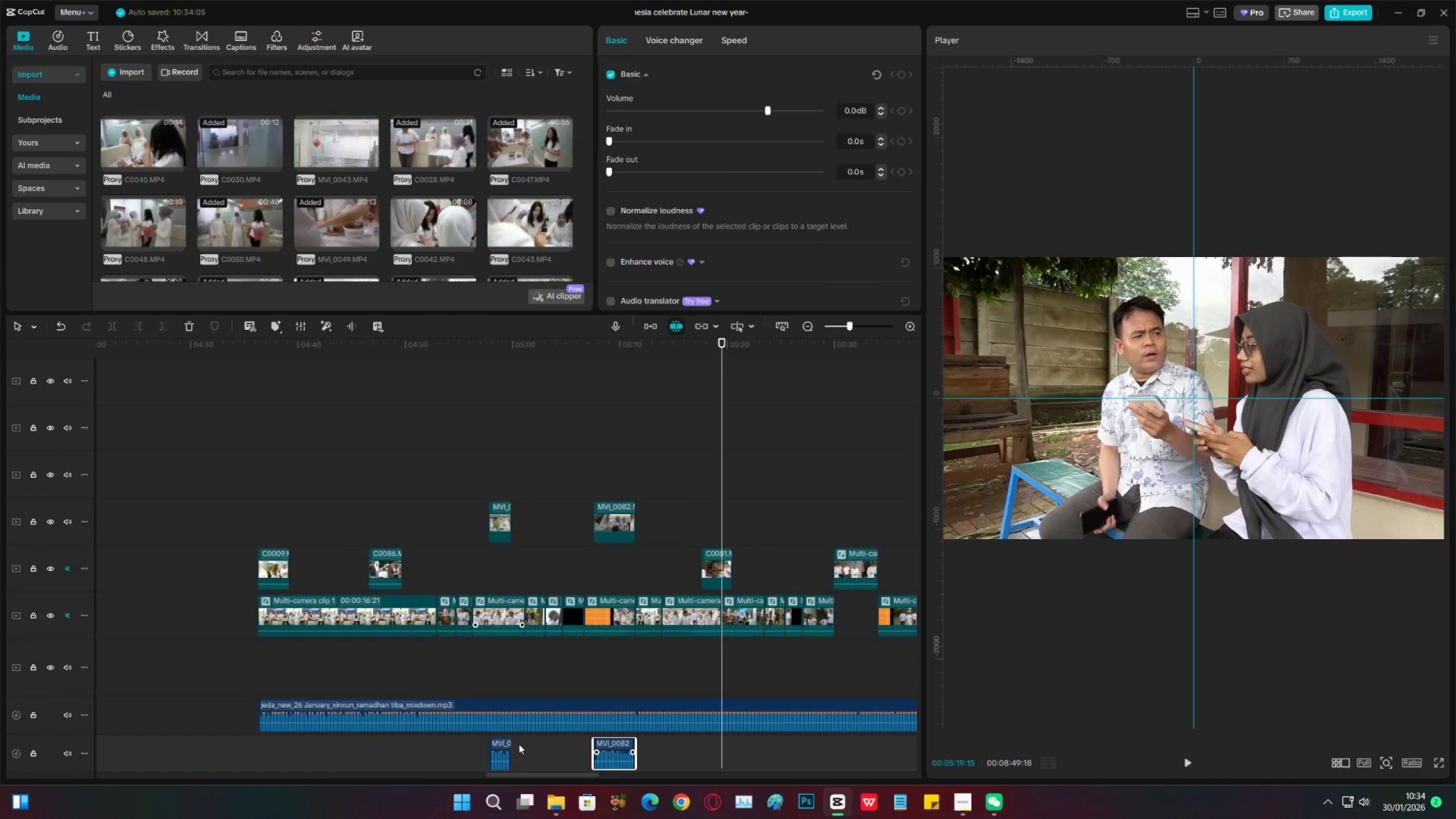 
key(X)
 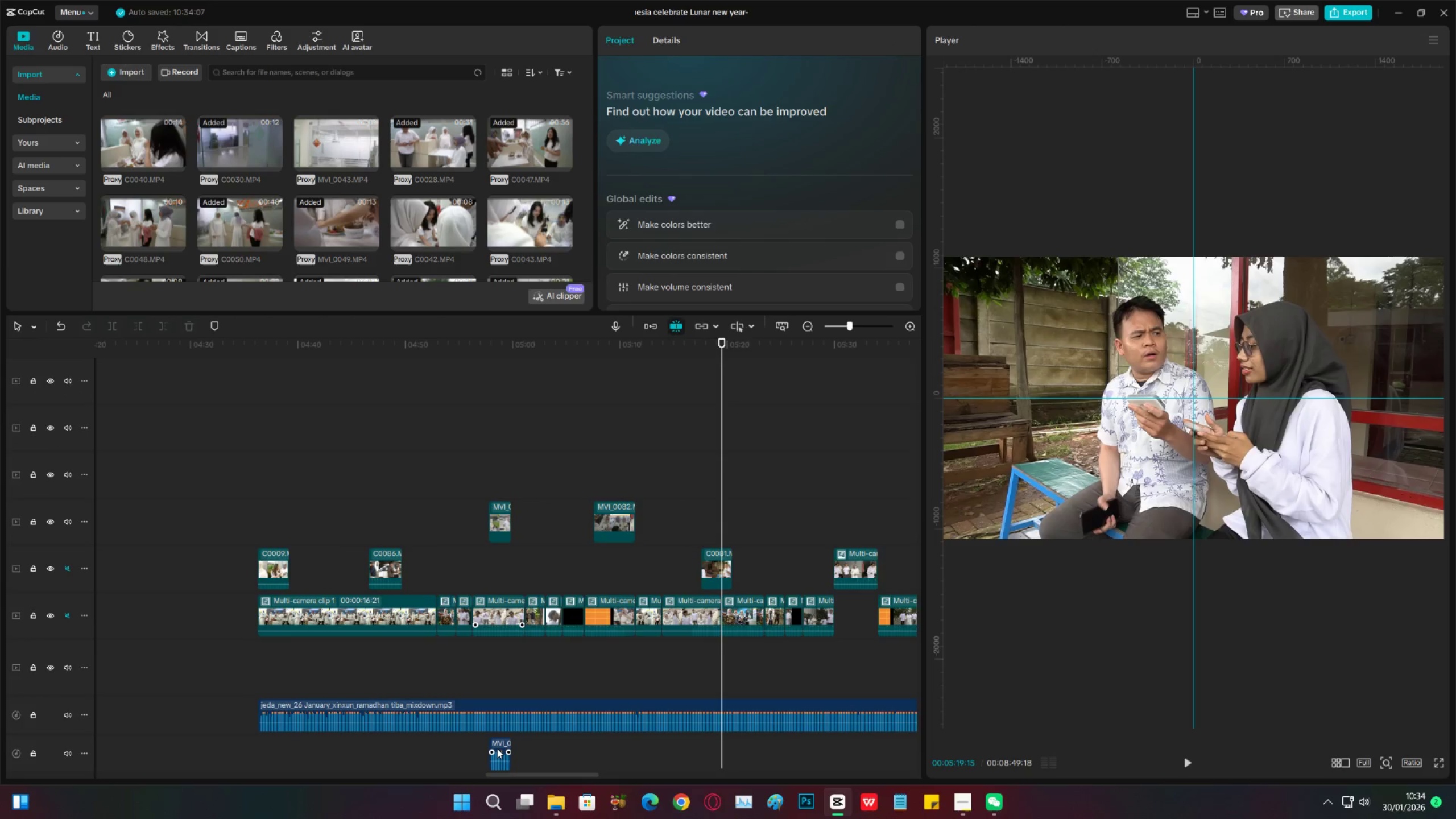 
left_click([497, 748])
 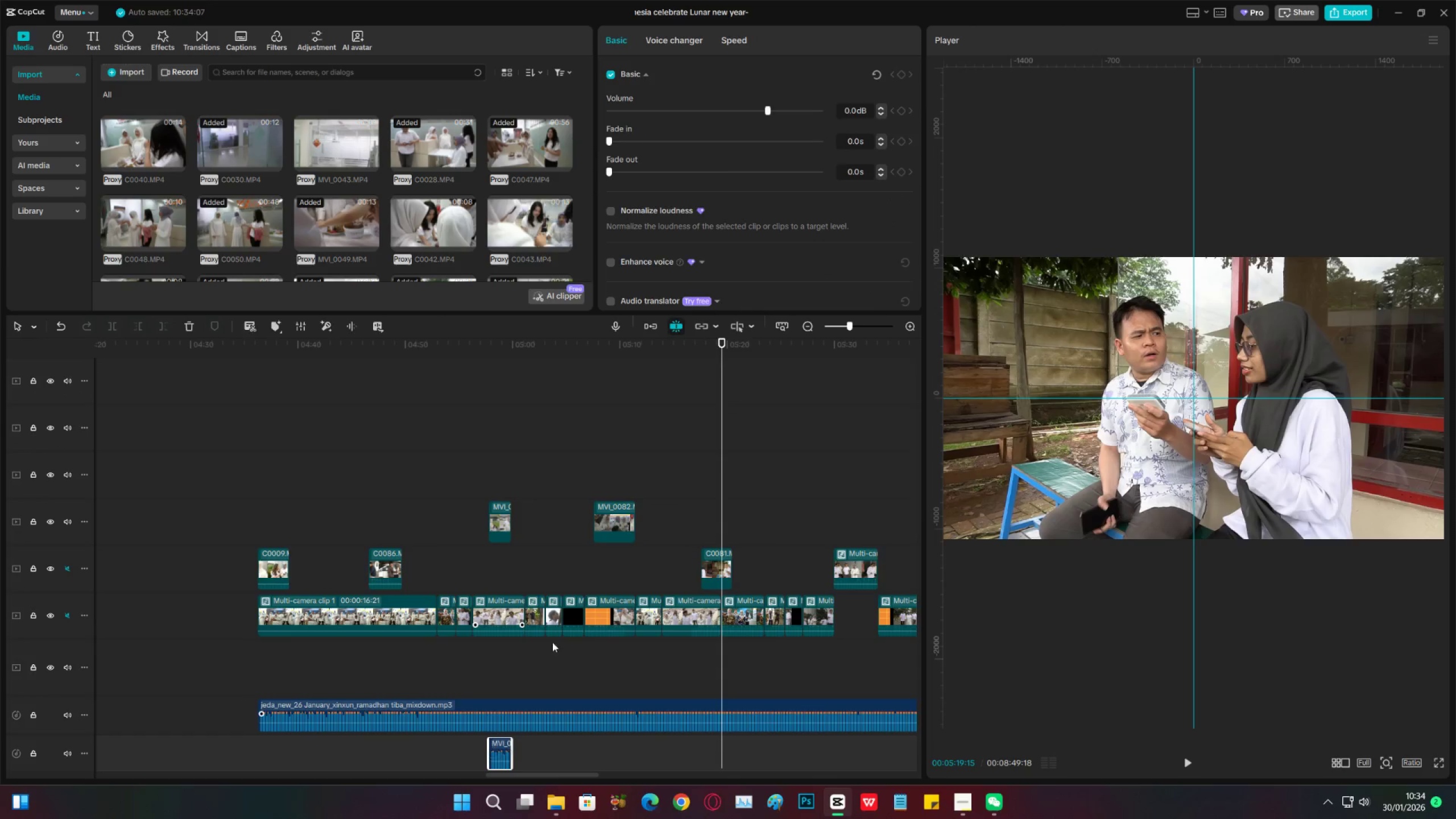 
key(X)
 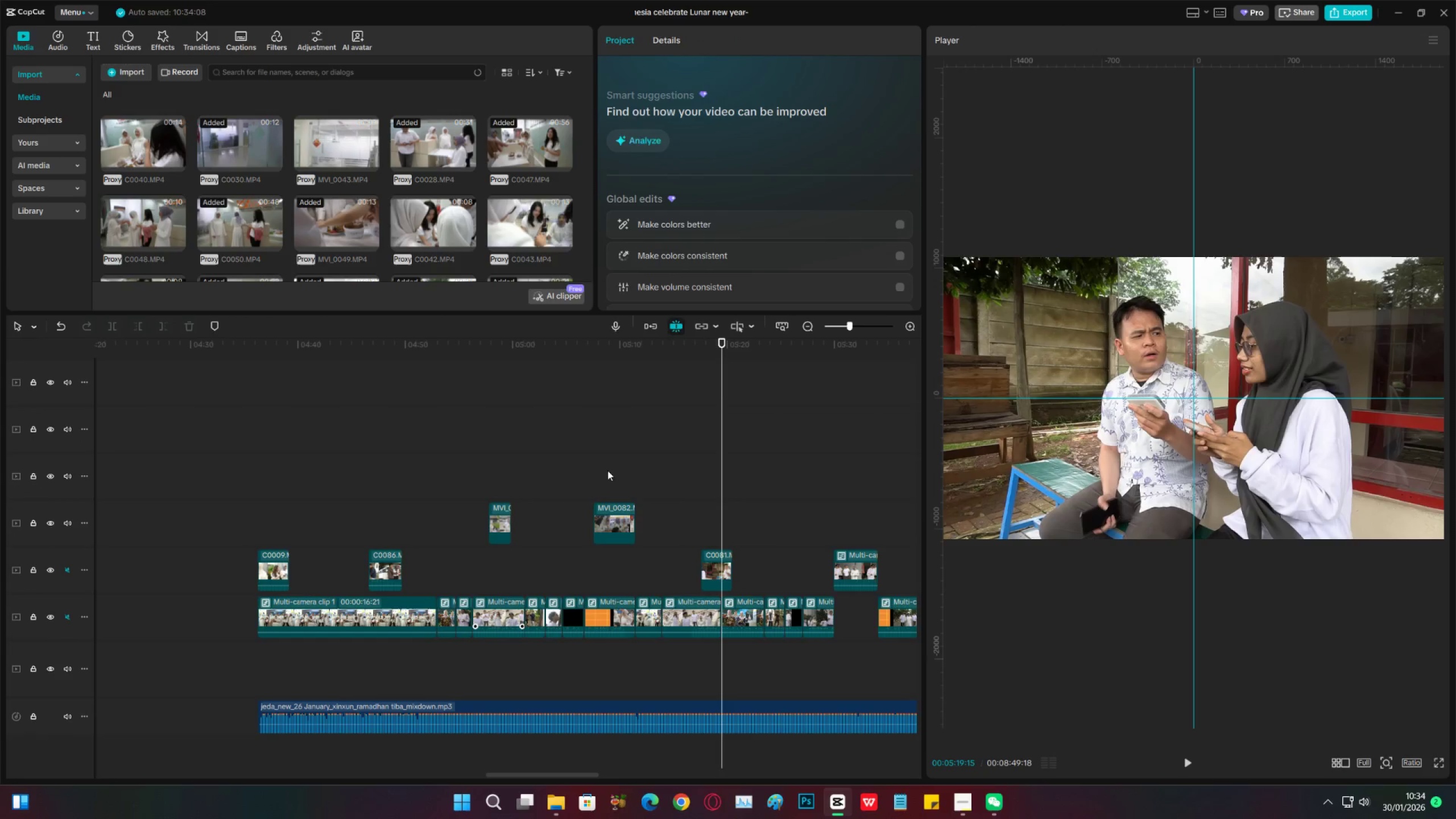 
left_click([607, 470])
 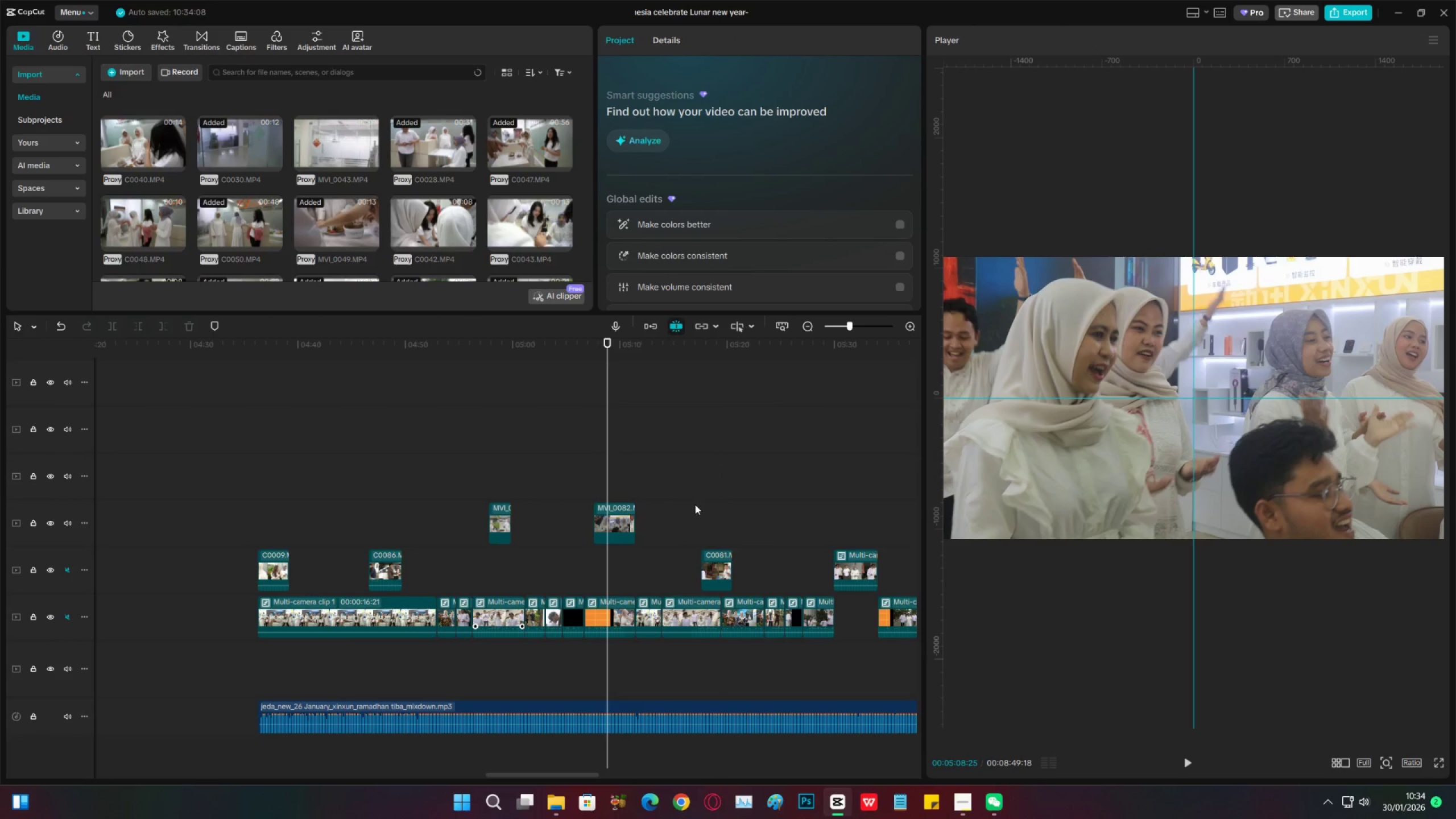 
left_click([698, 504])
 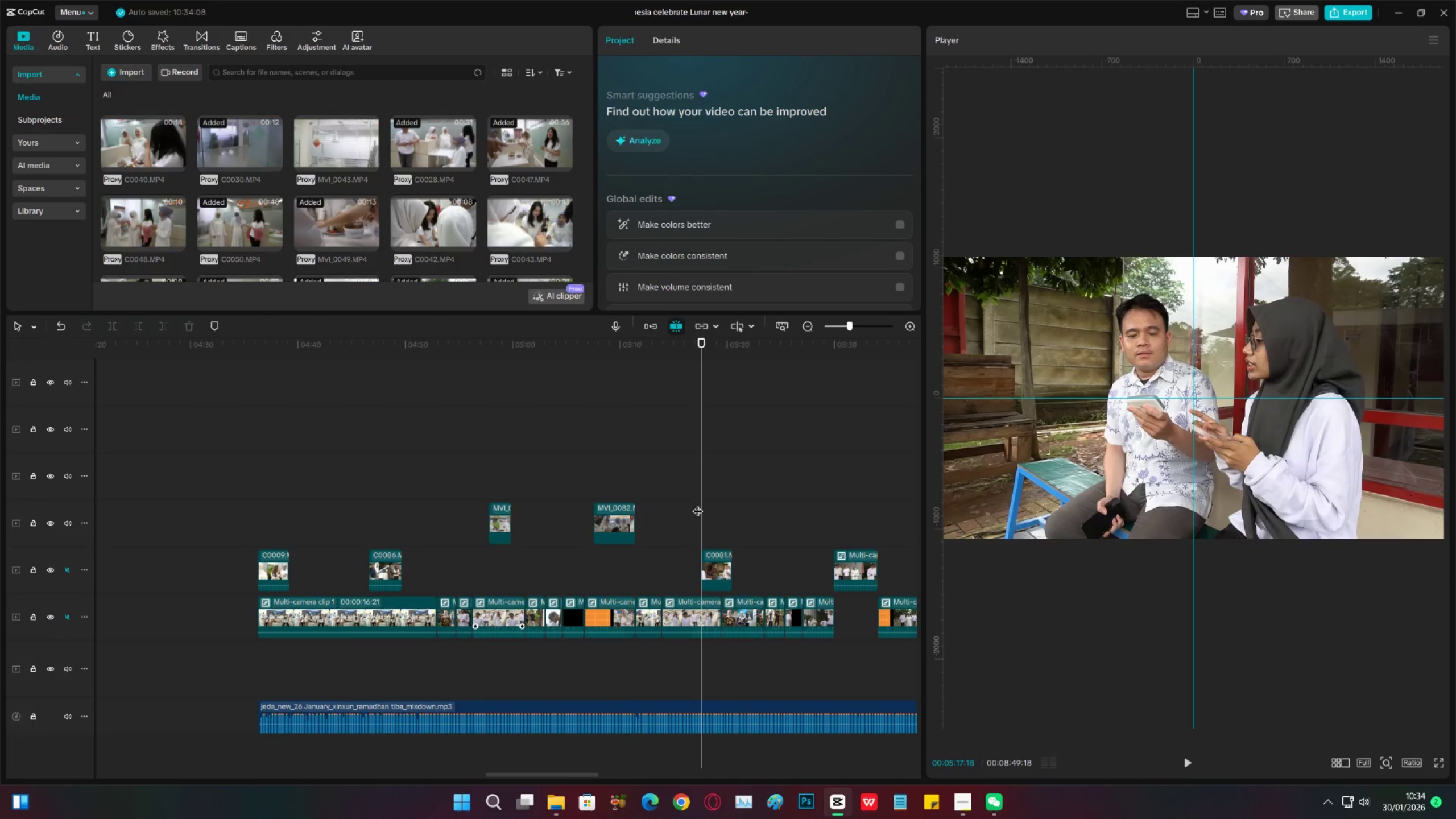 
key(Control+S)
 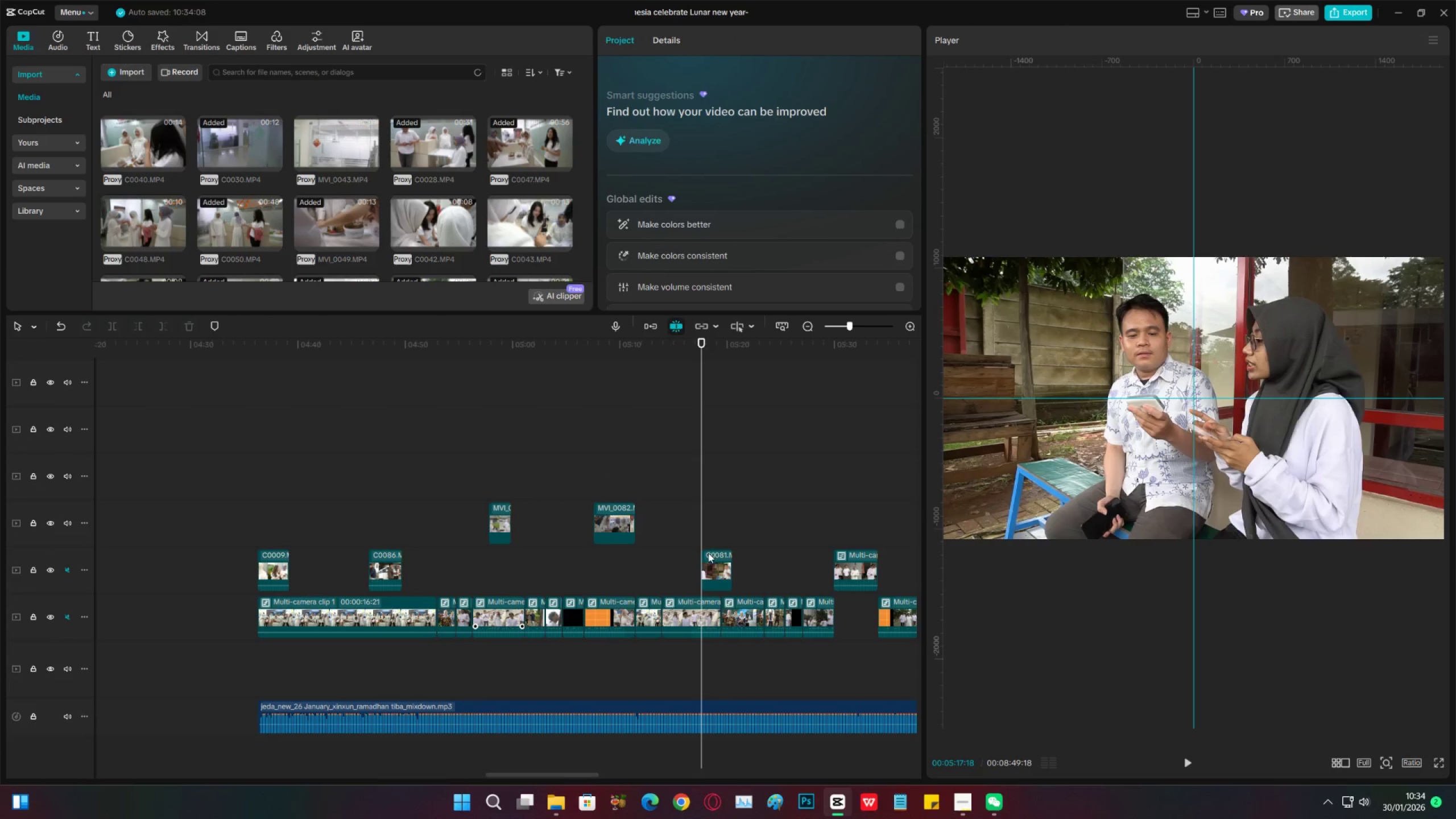 
key(Space)
 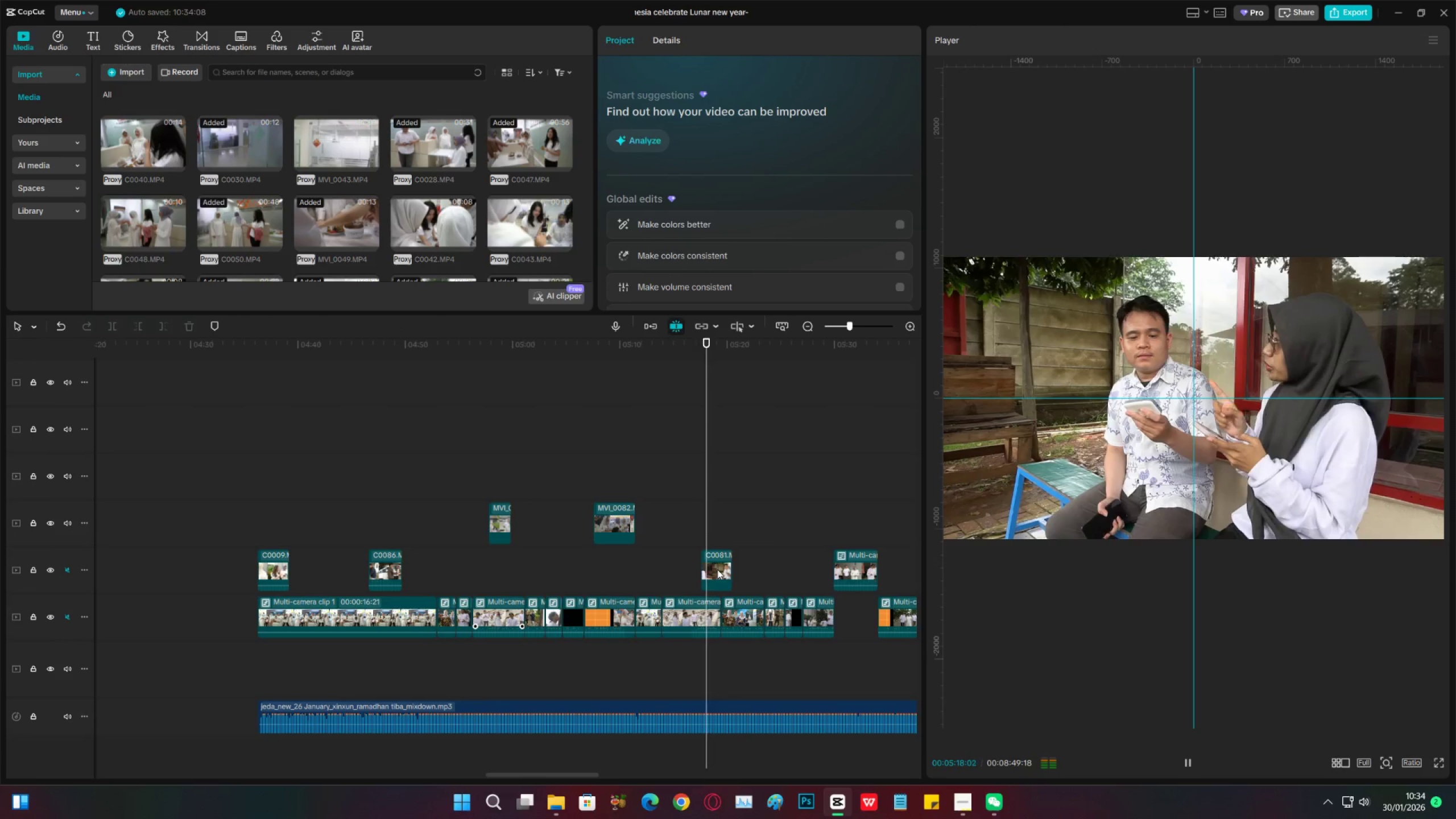 
left_click([717, 569])
 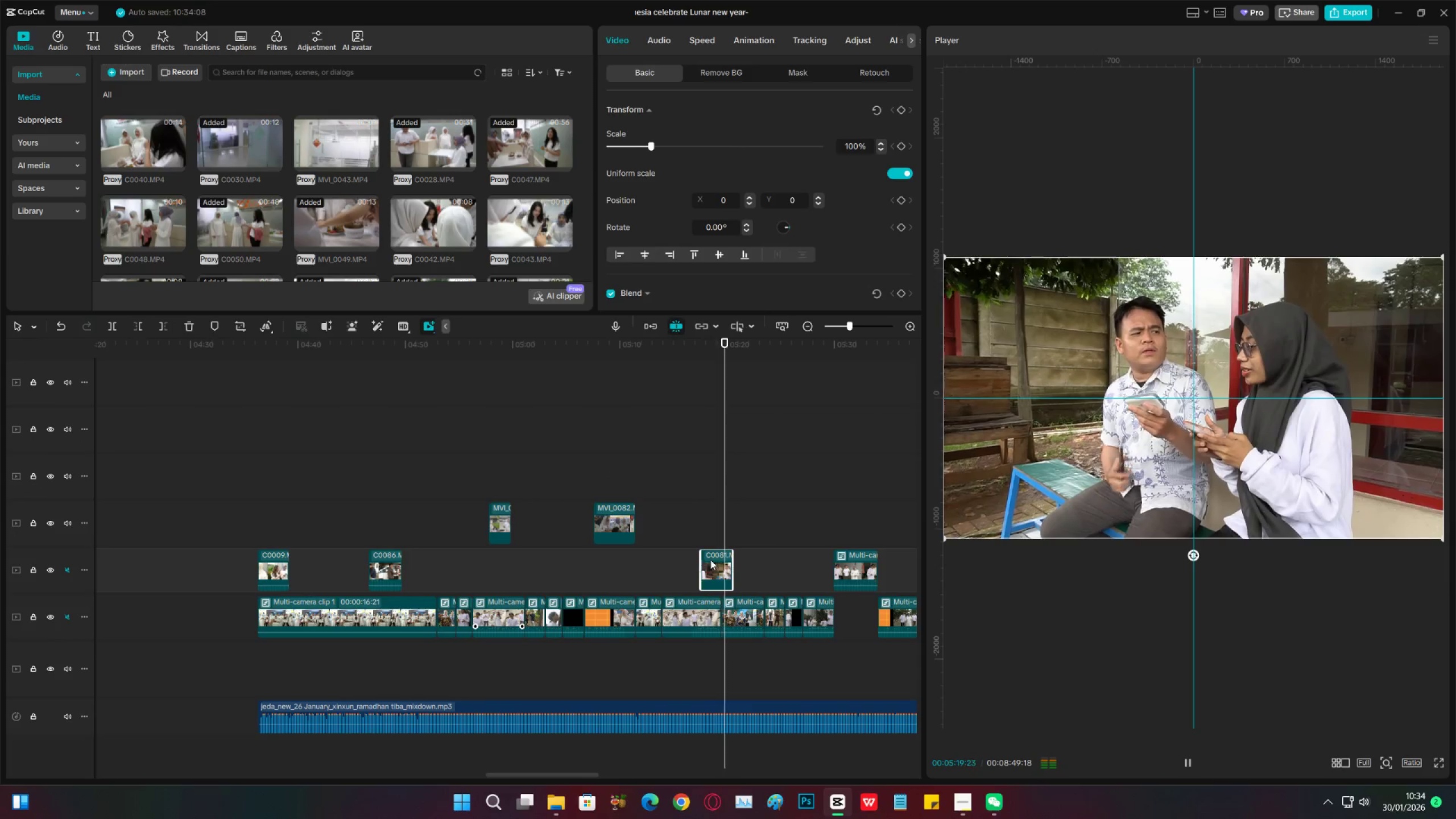 
key(Space)
 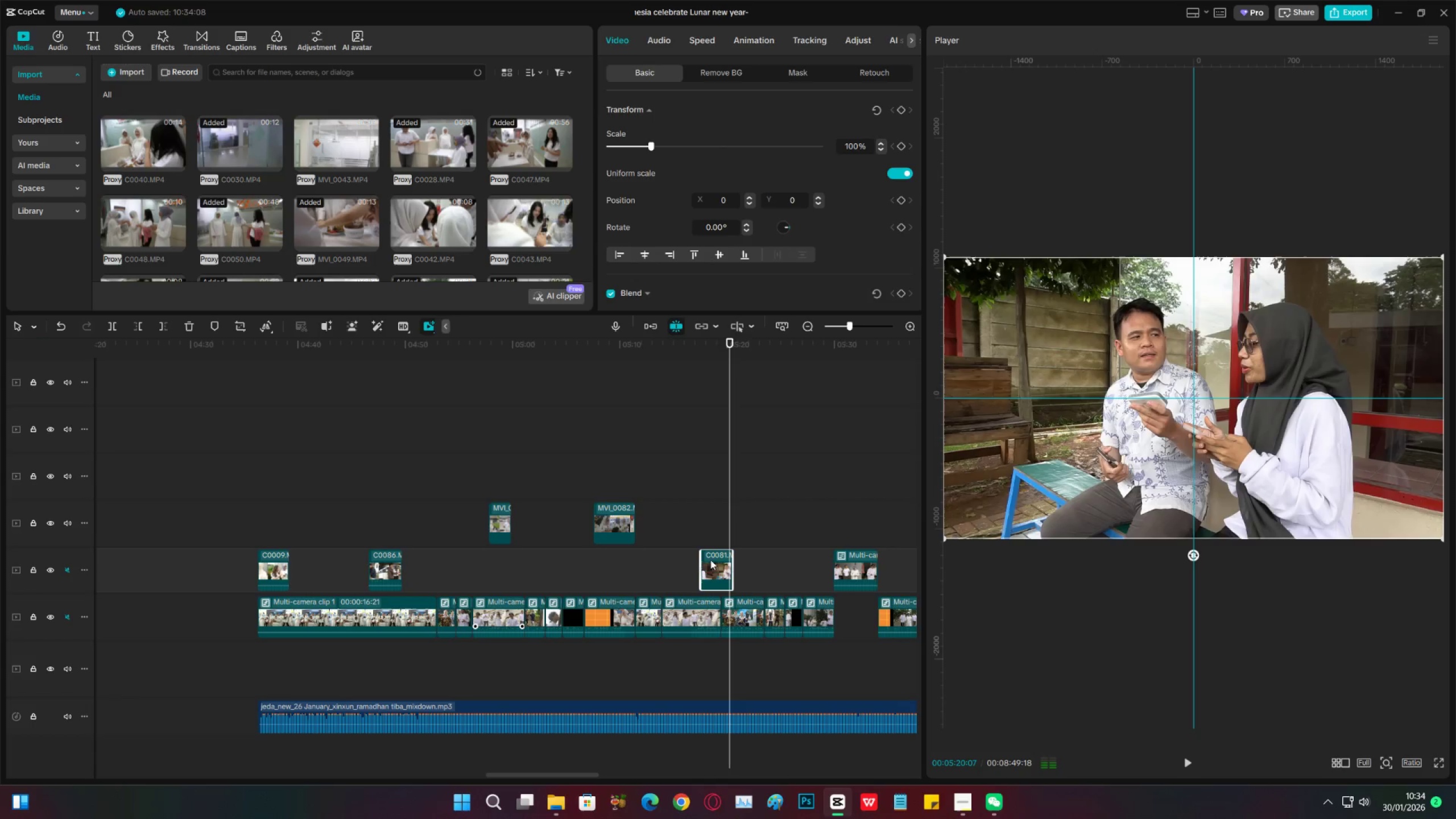 
key(Space)
 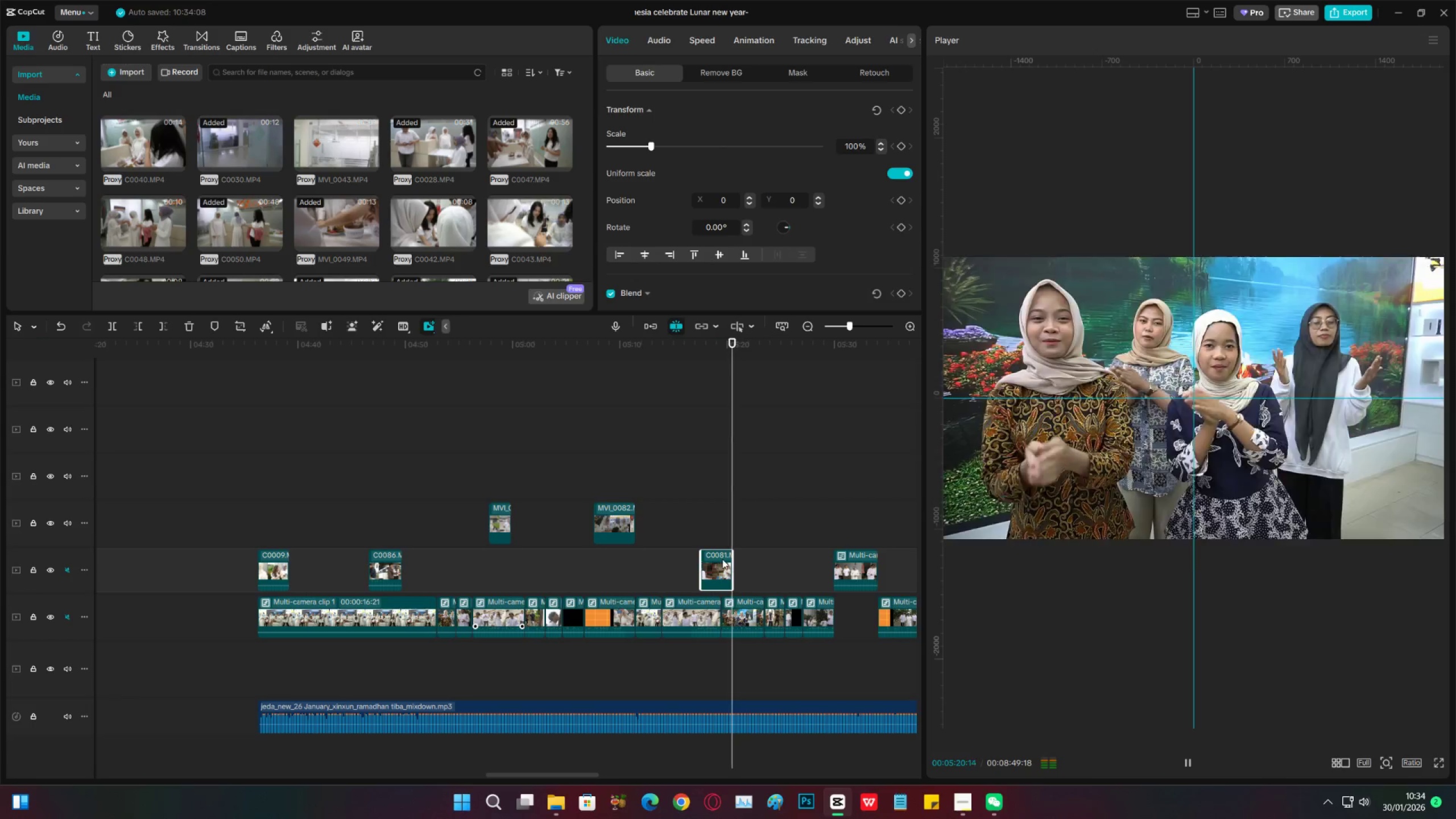 
key(Space)
 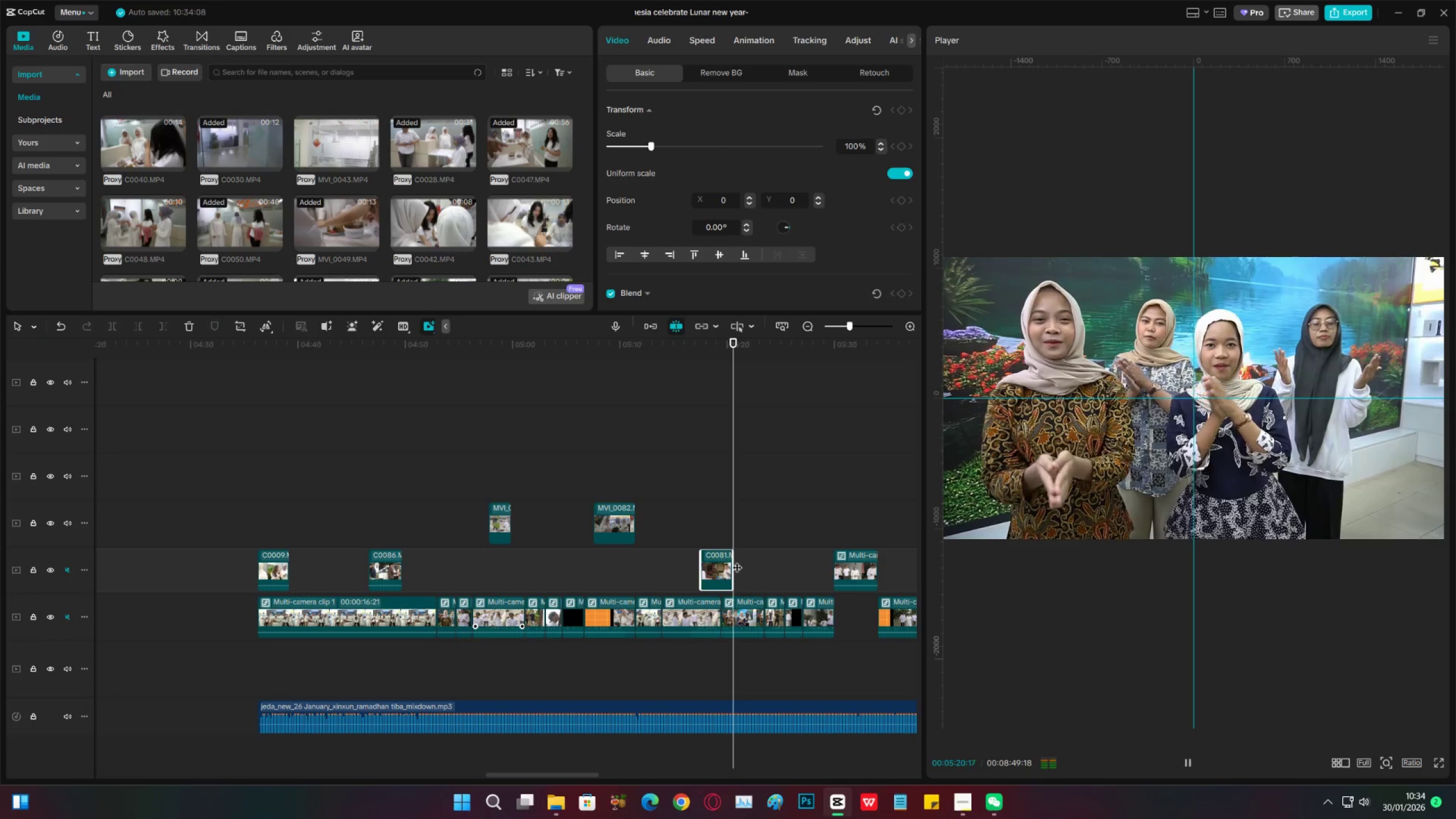 
key(Space)
 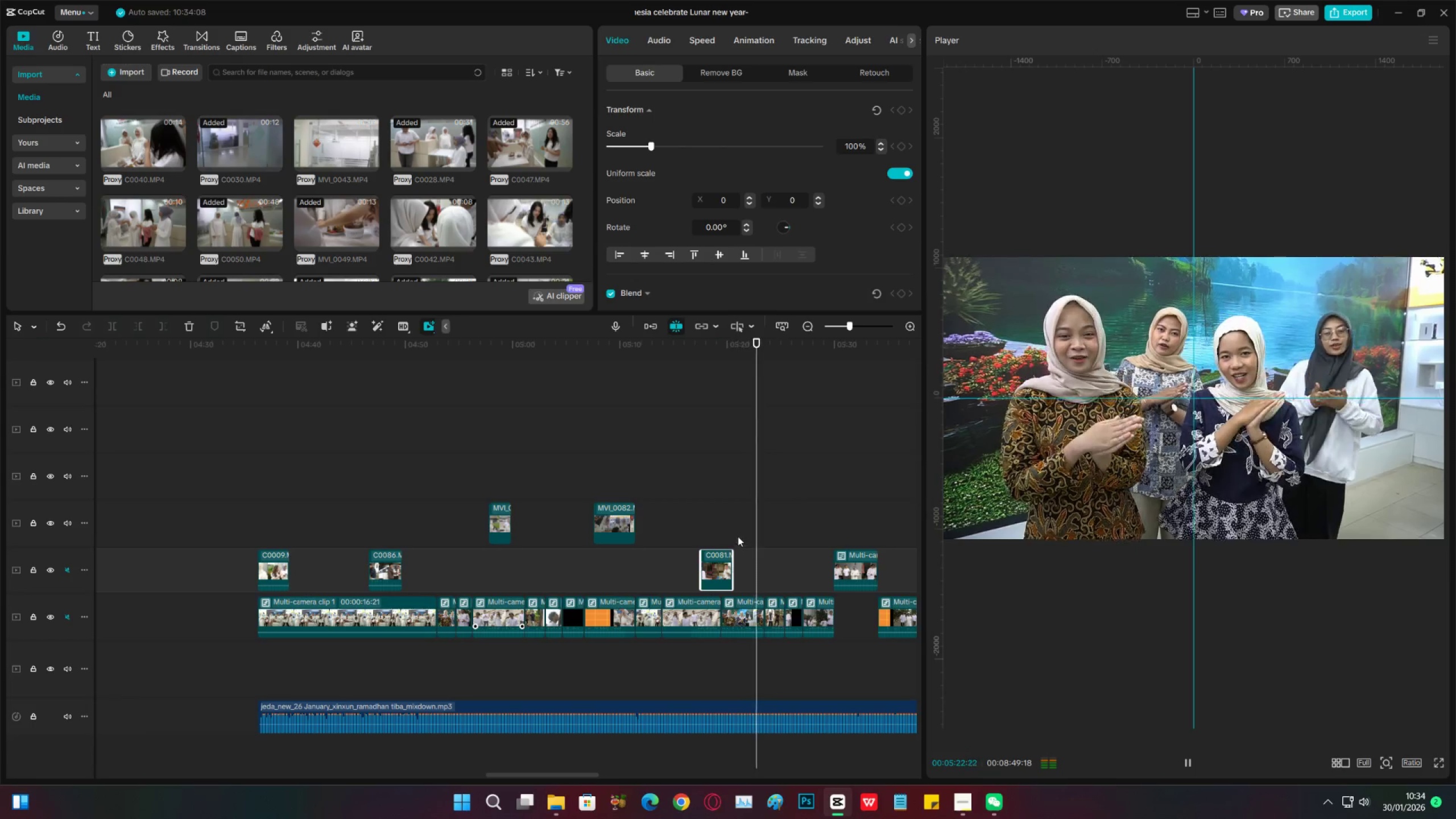 
key(Space)
 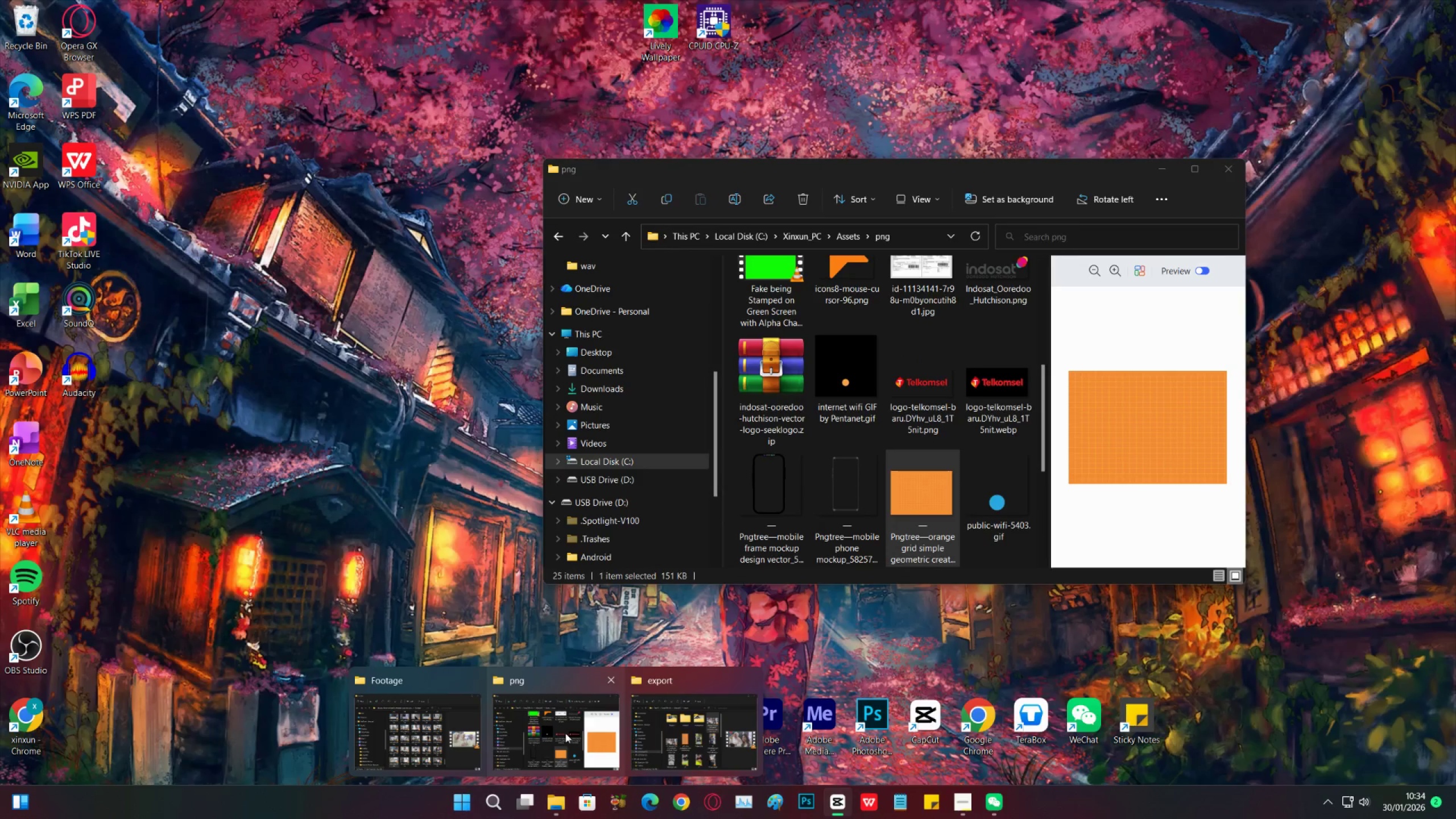 
wait(5.15)
 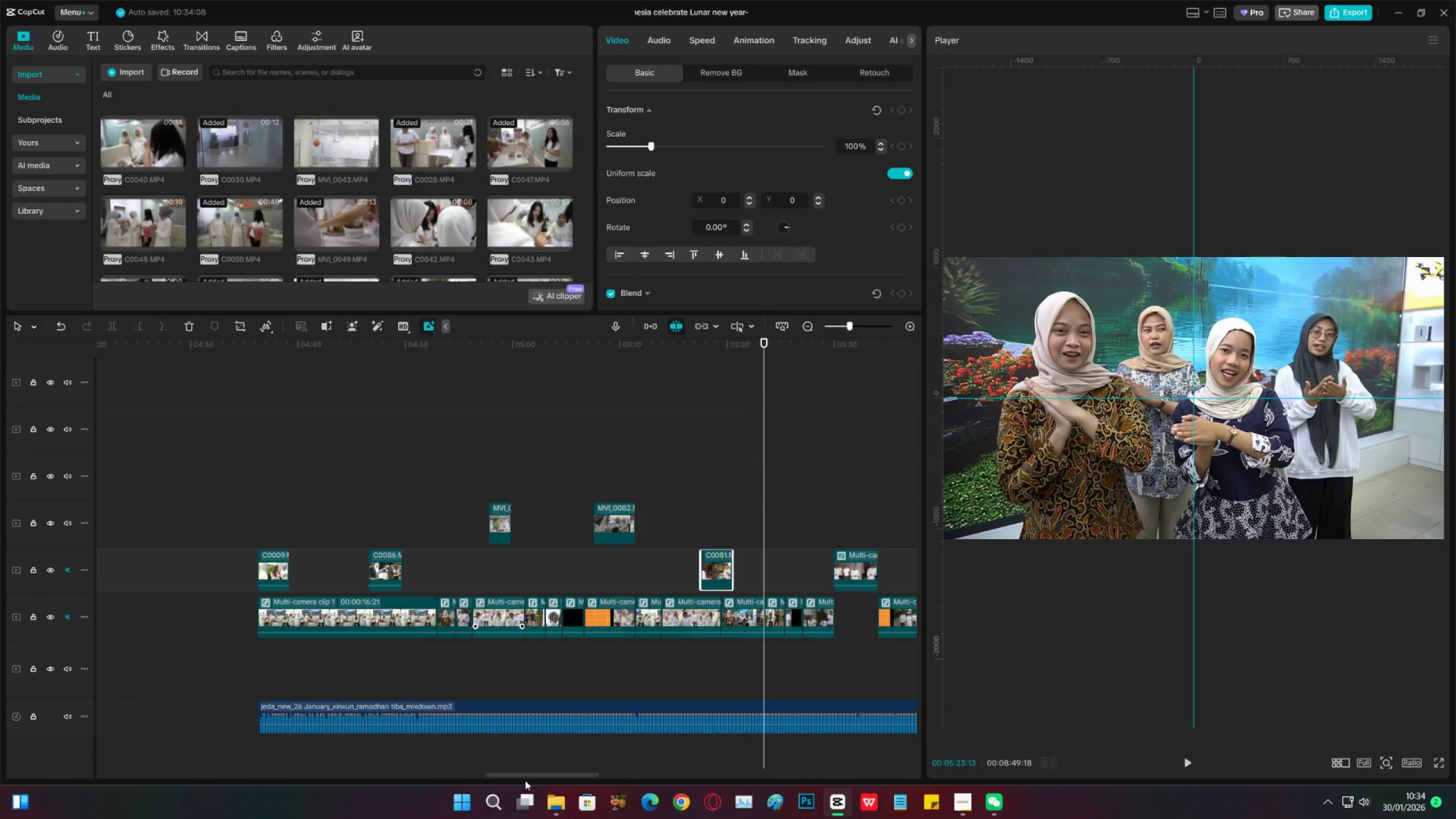 
left_click([458, 730])
 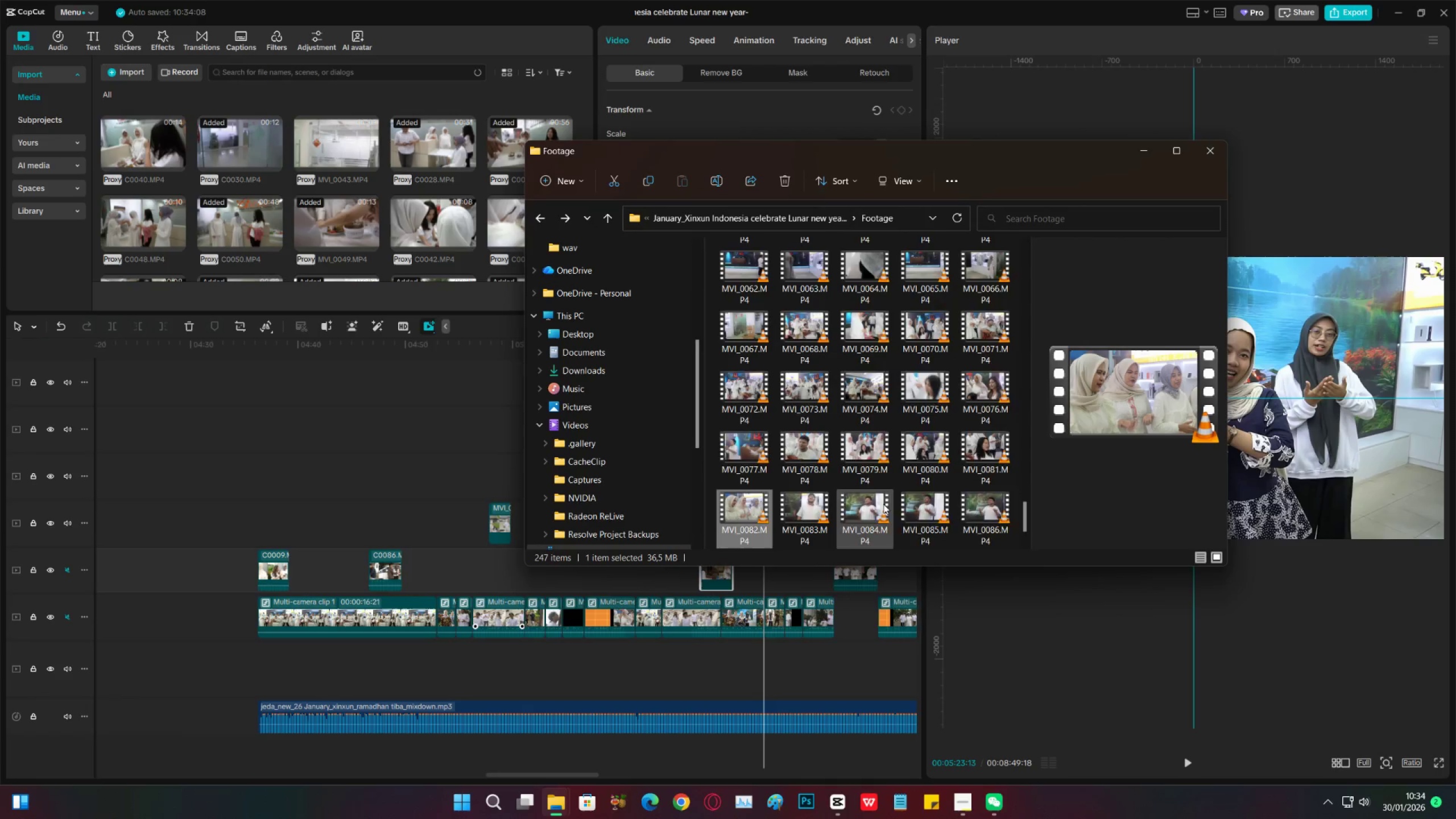 
scroll: coordinate [879, 468], scroll_direction: none, amount: 0.0
 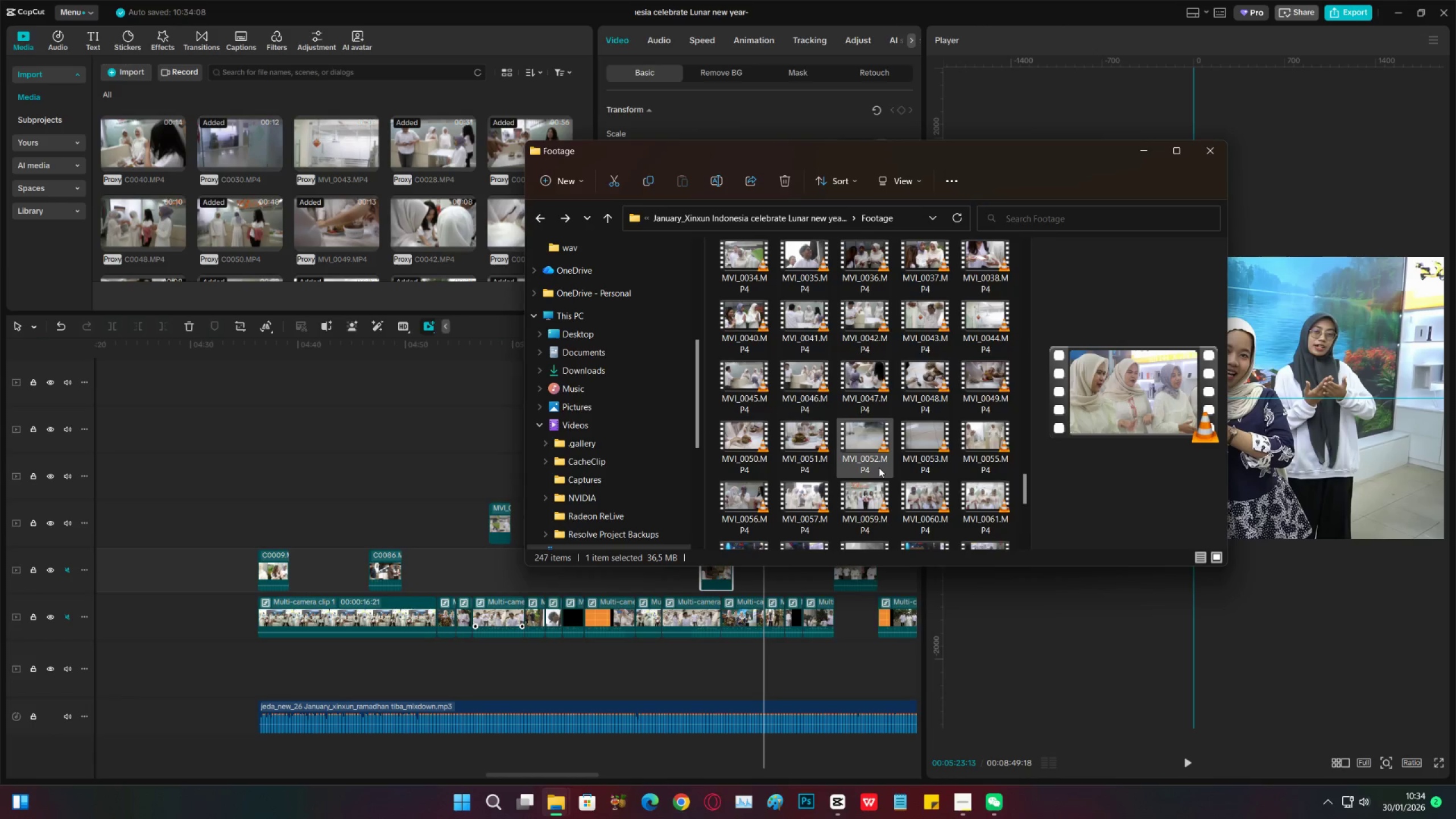 
scroll: coordinate [879, 468], scroll_direction: down, amount: 2.0
 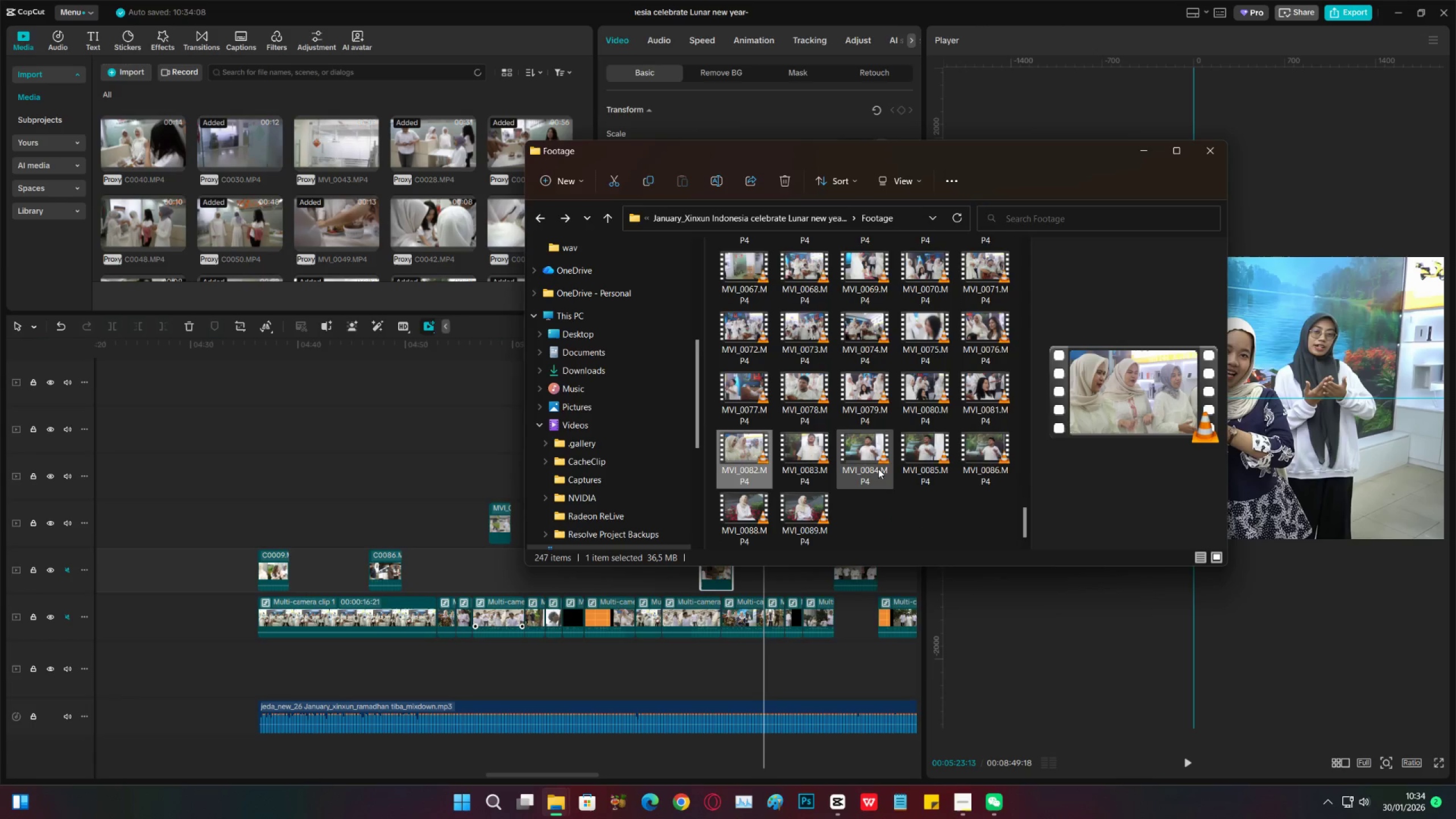 
scroll: coordinate [875, 473], scroll_direction: up, amount: 6.0
 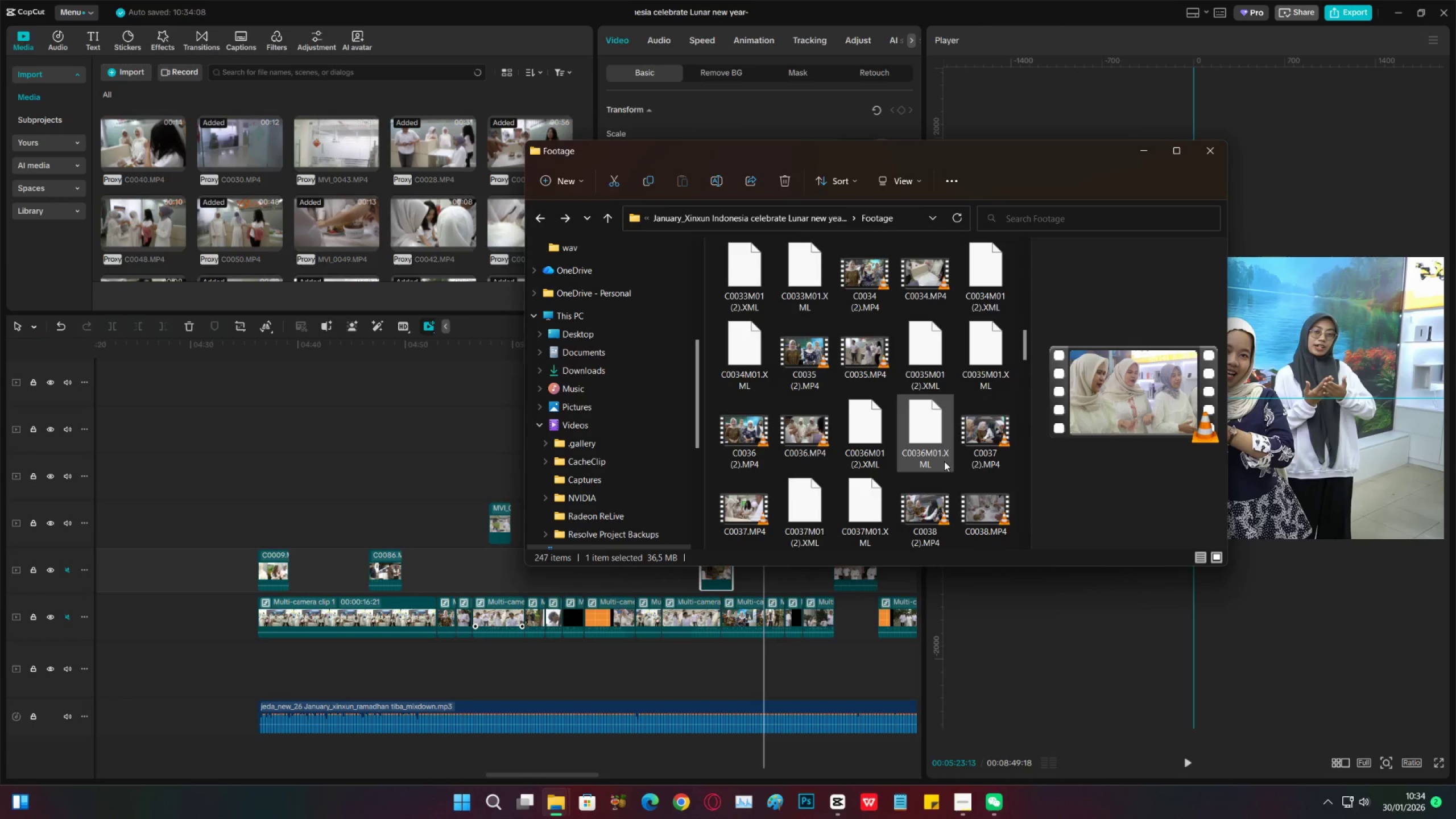 
left_click([990, 442])
 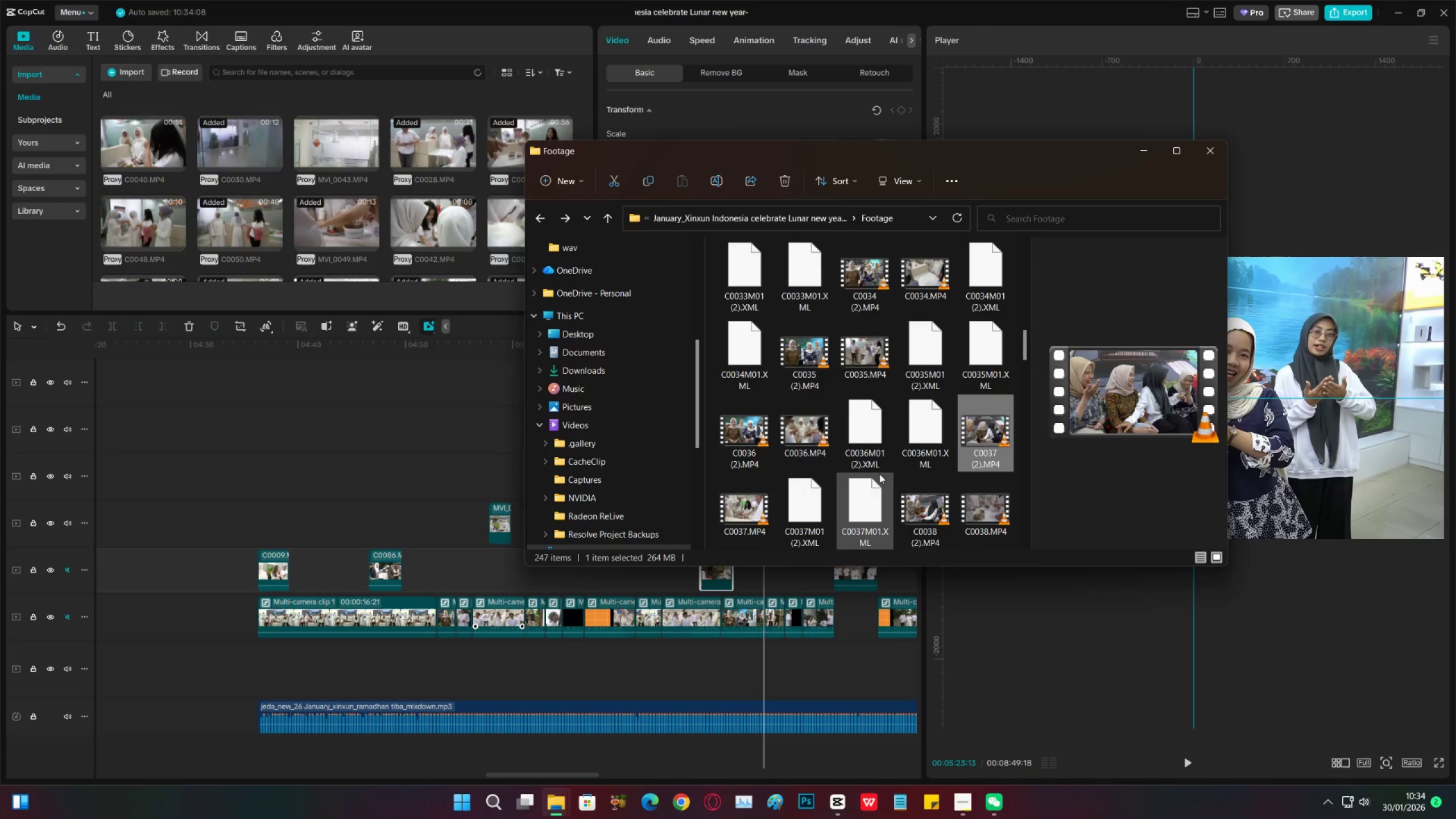 
scroll: coordinate [879, 474], scroll_direction: down, amount: 1.0
 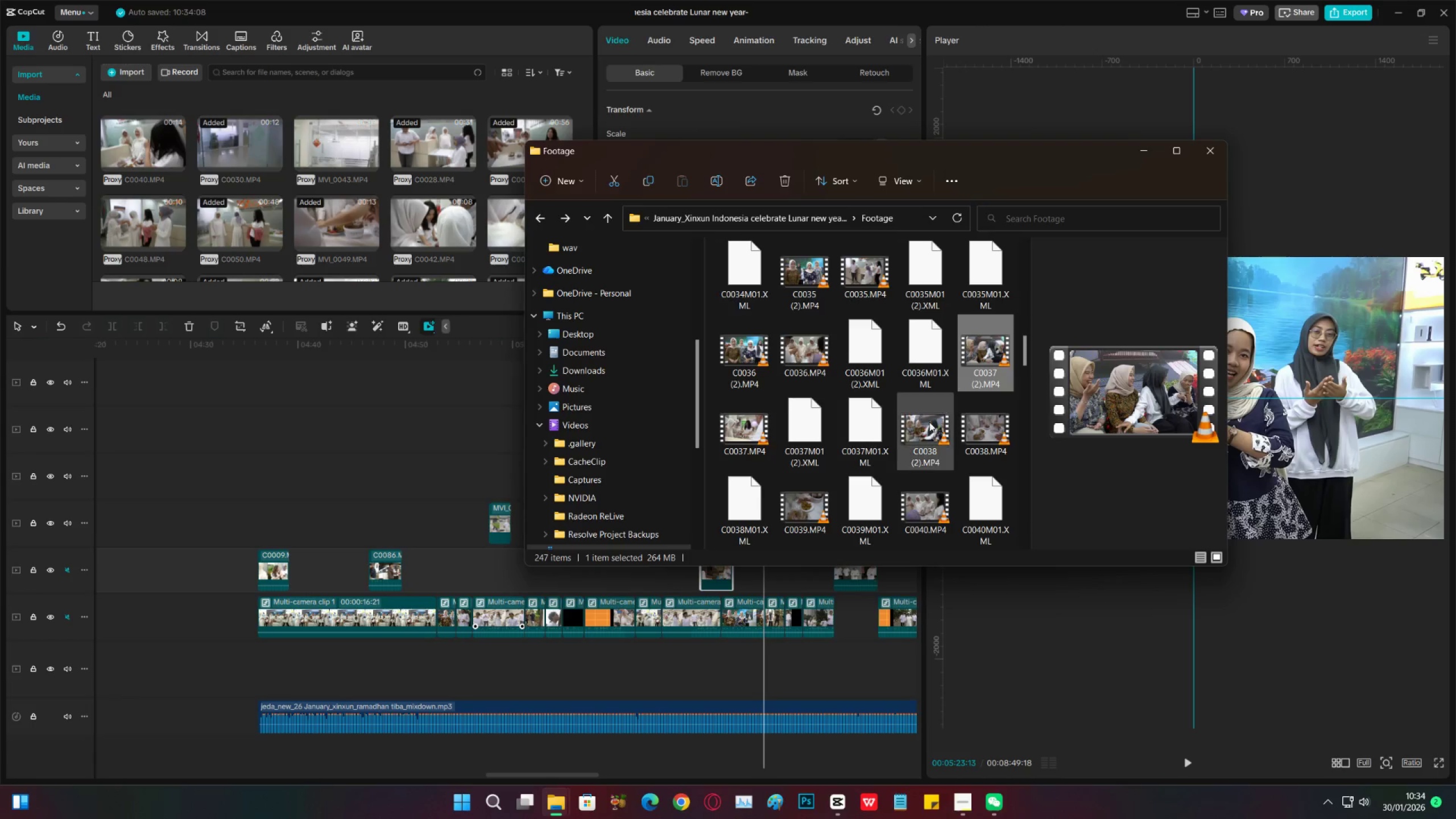 
hold_key(key=ControlLeft, duration=0.82)
 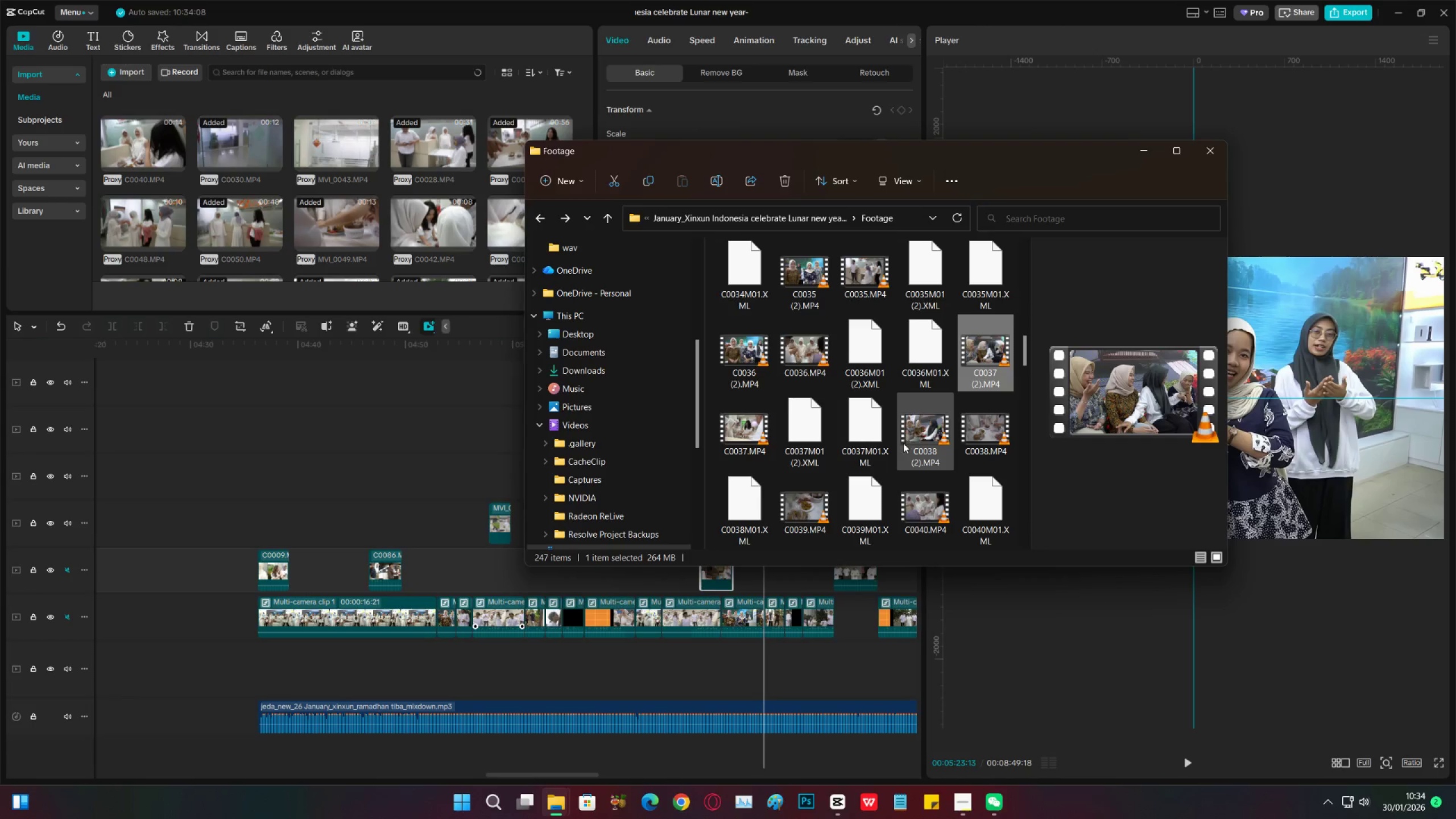 
scroll: coordinate [903, 444], scroll_direction: down, amount: 1.0
 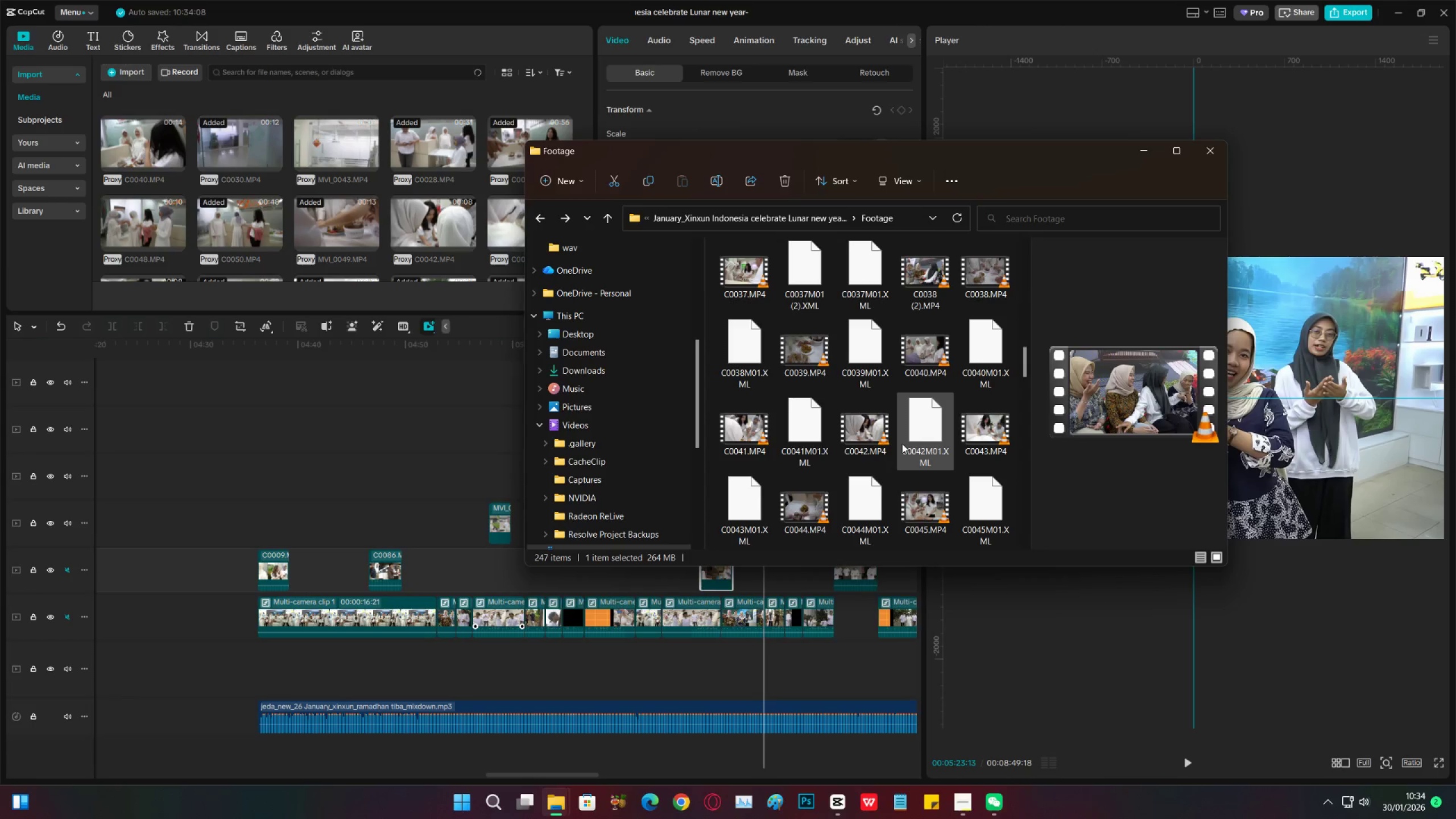 
scroll: coordinate [901, 444], scroll_direction: up, amount: 1.0
 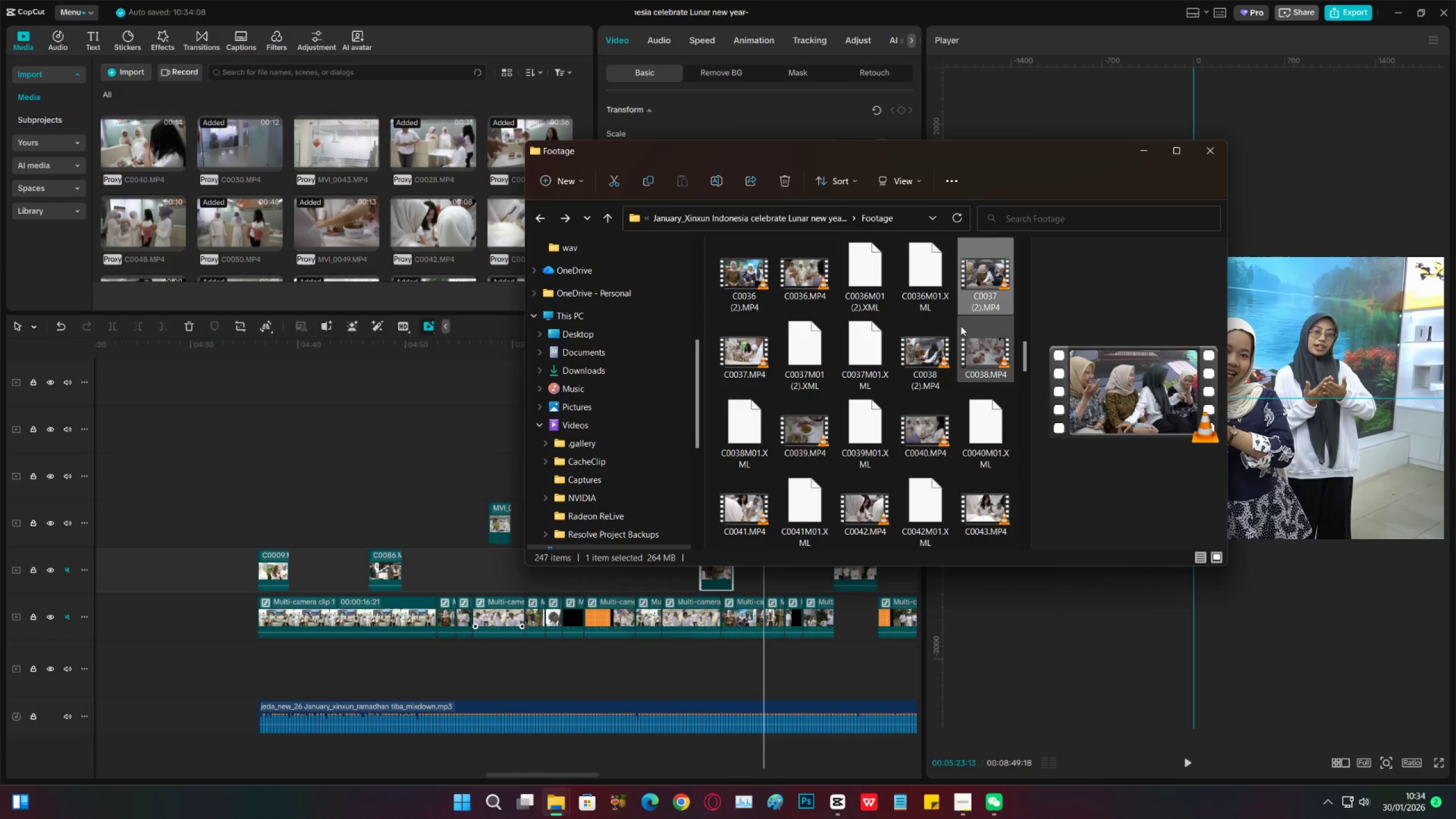 
hold_key(key=ControlLeft, duration=0.62)
left_click([934, 337])
 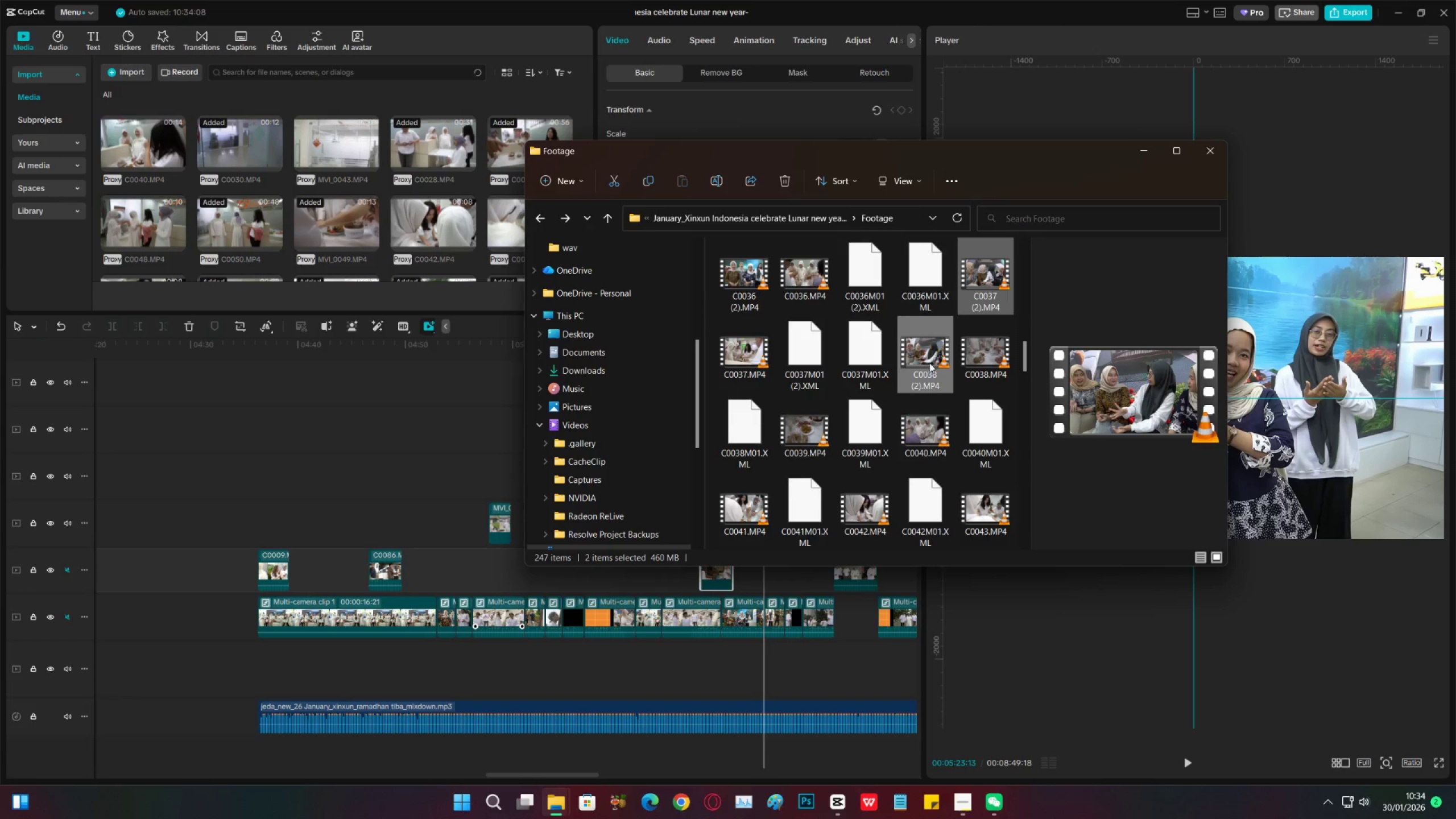 
left_click_drag(start_coordinate=[929, 363], to_coordinate=[391, 516])
 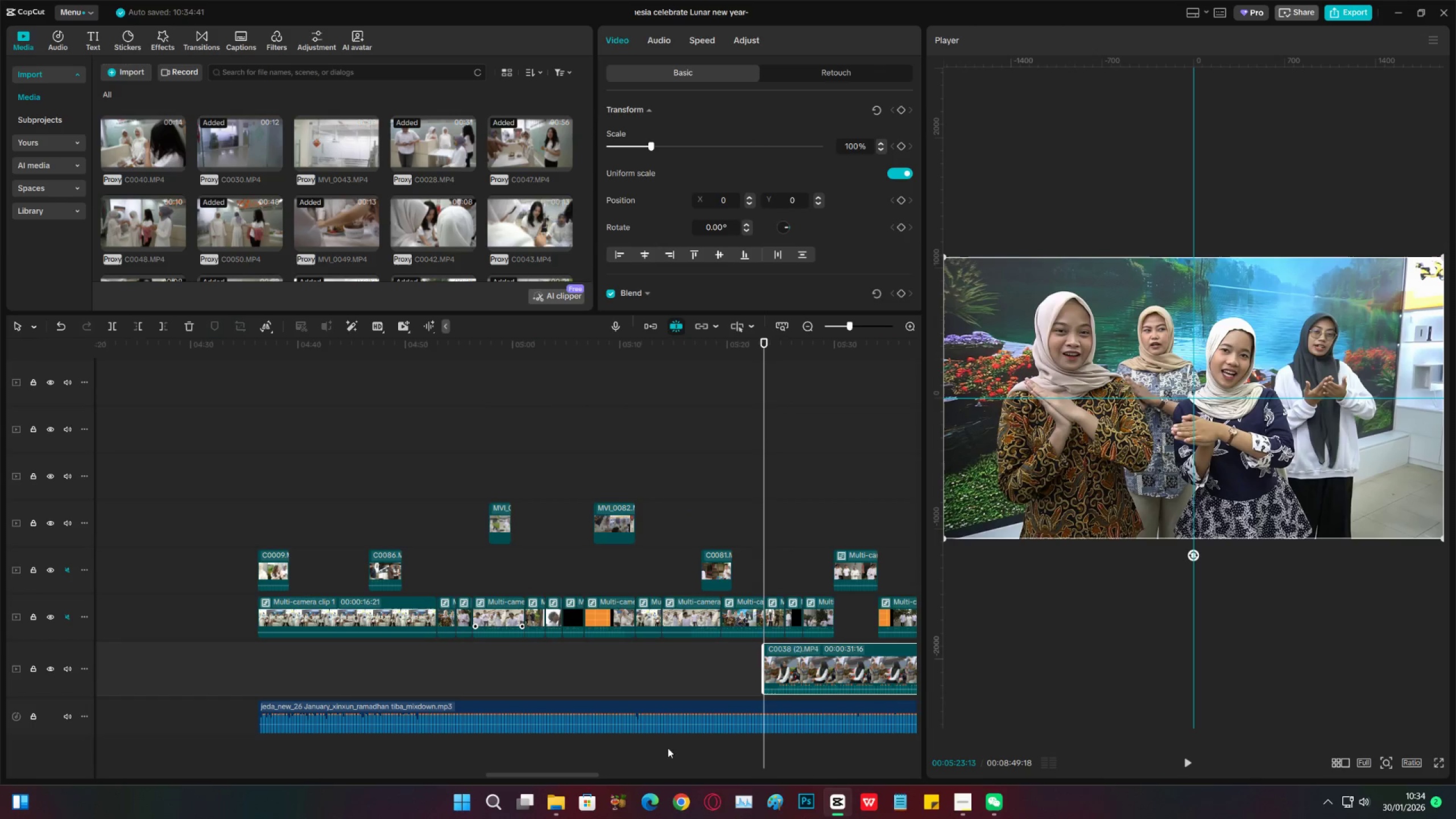 
left_click_drag(start_coordinate=[524, 775], to_coordinate=[583, 750])
 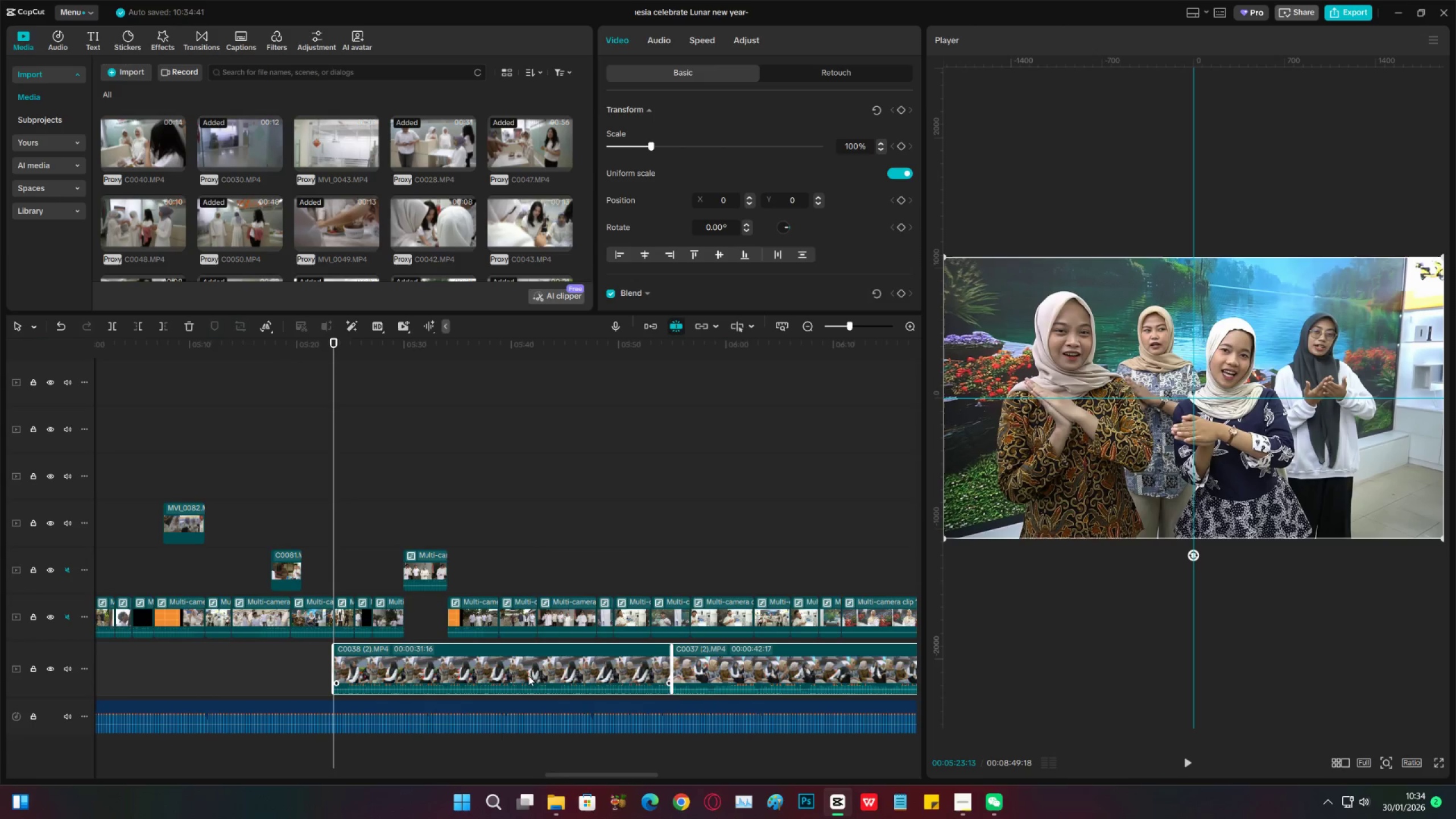 
left_click_drag(start_coordinate=[528, 676], to_coordinate=[500, 482])
 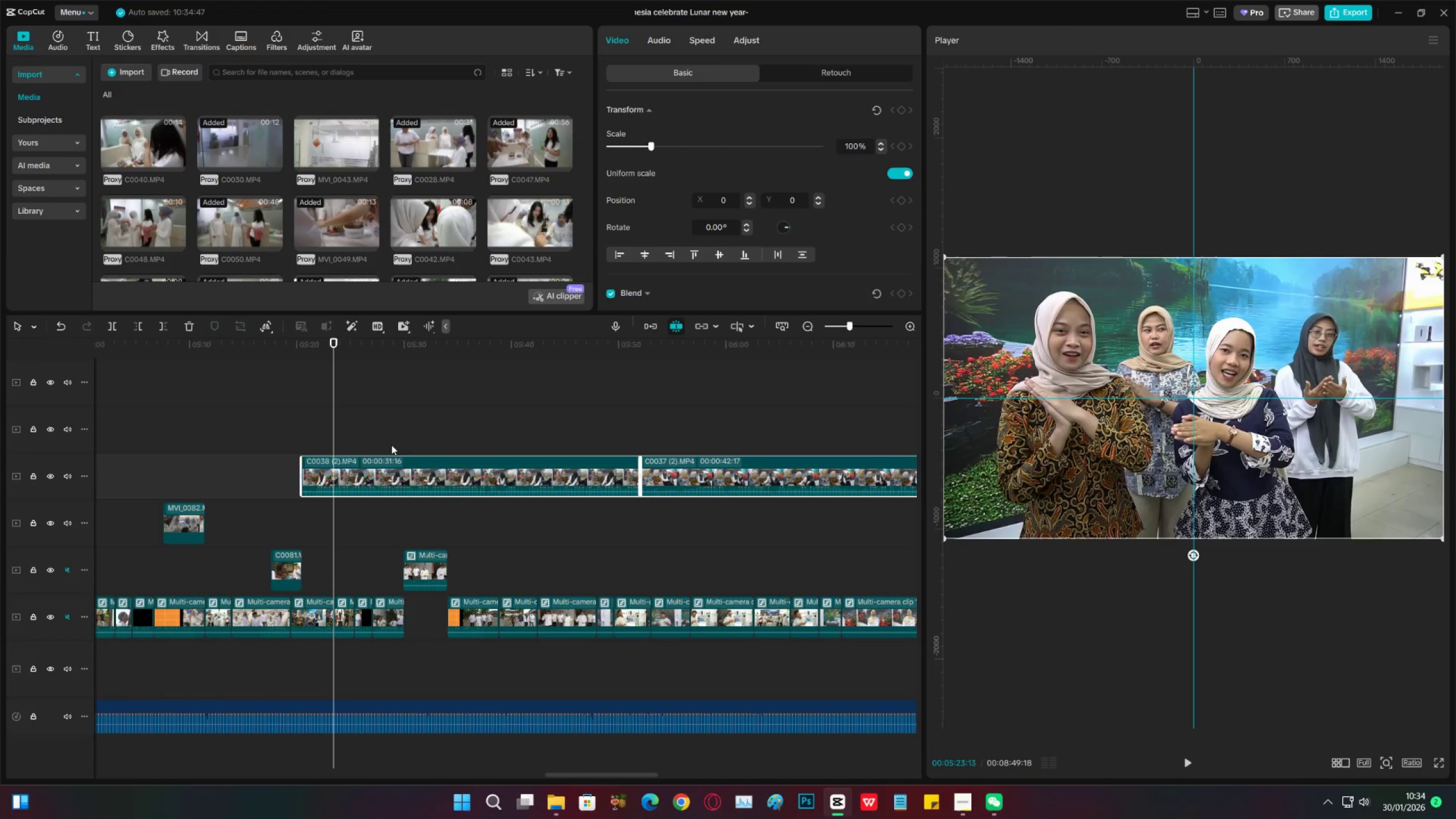 
left_click([391, 444])
 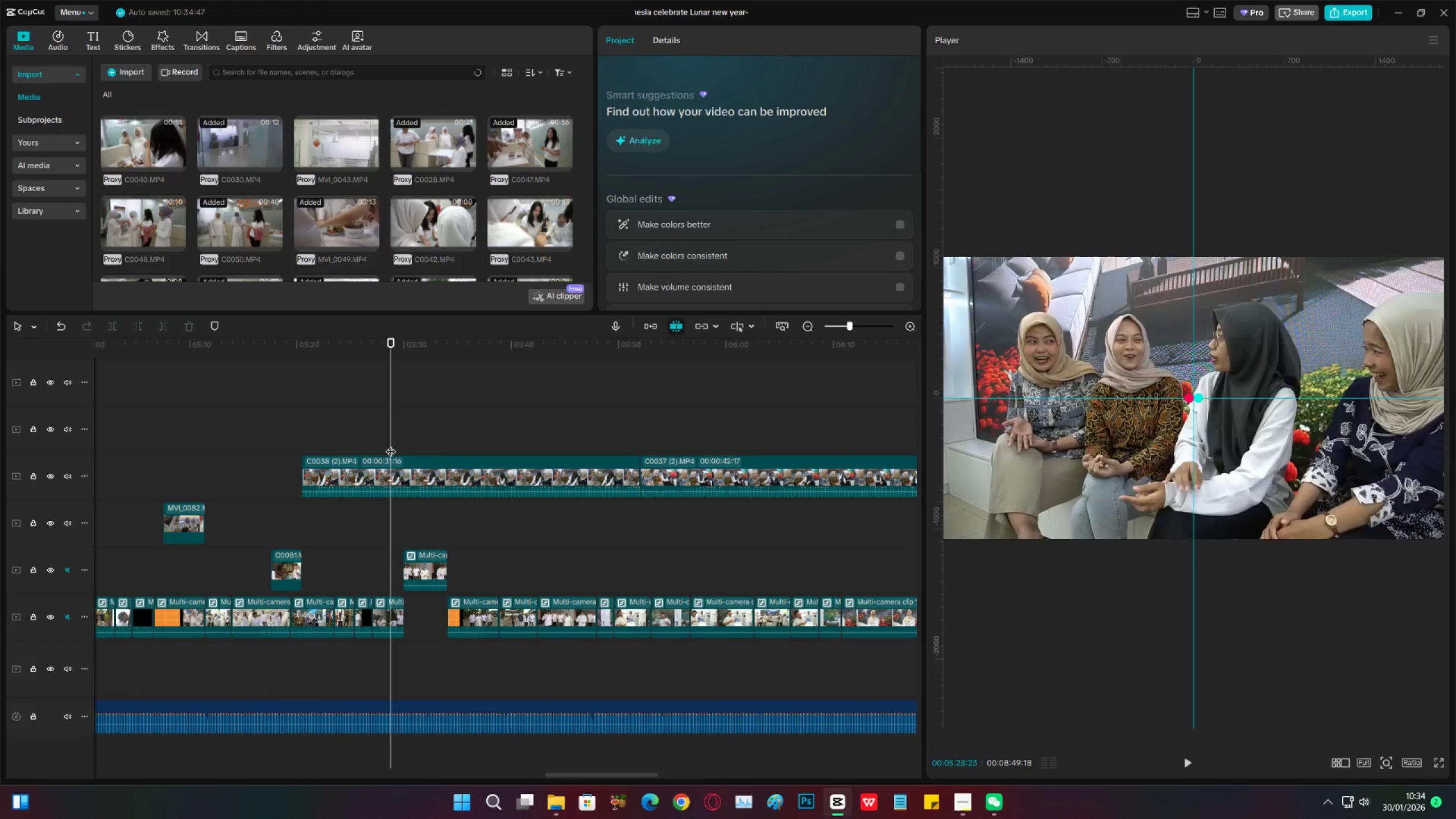 
left_click_drag(start_coordinate=[391, 444], to_coordinate=[563, 455])
 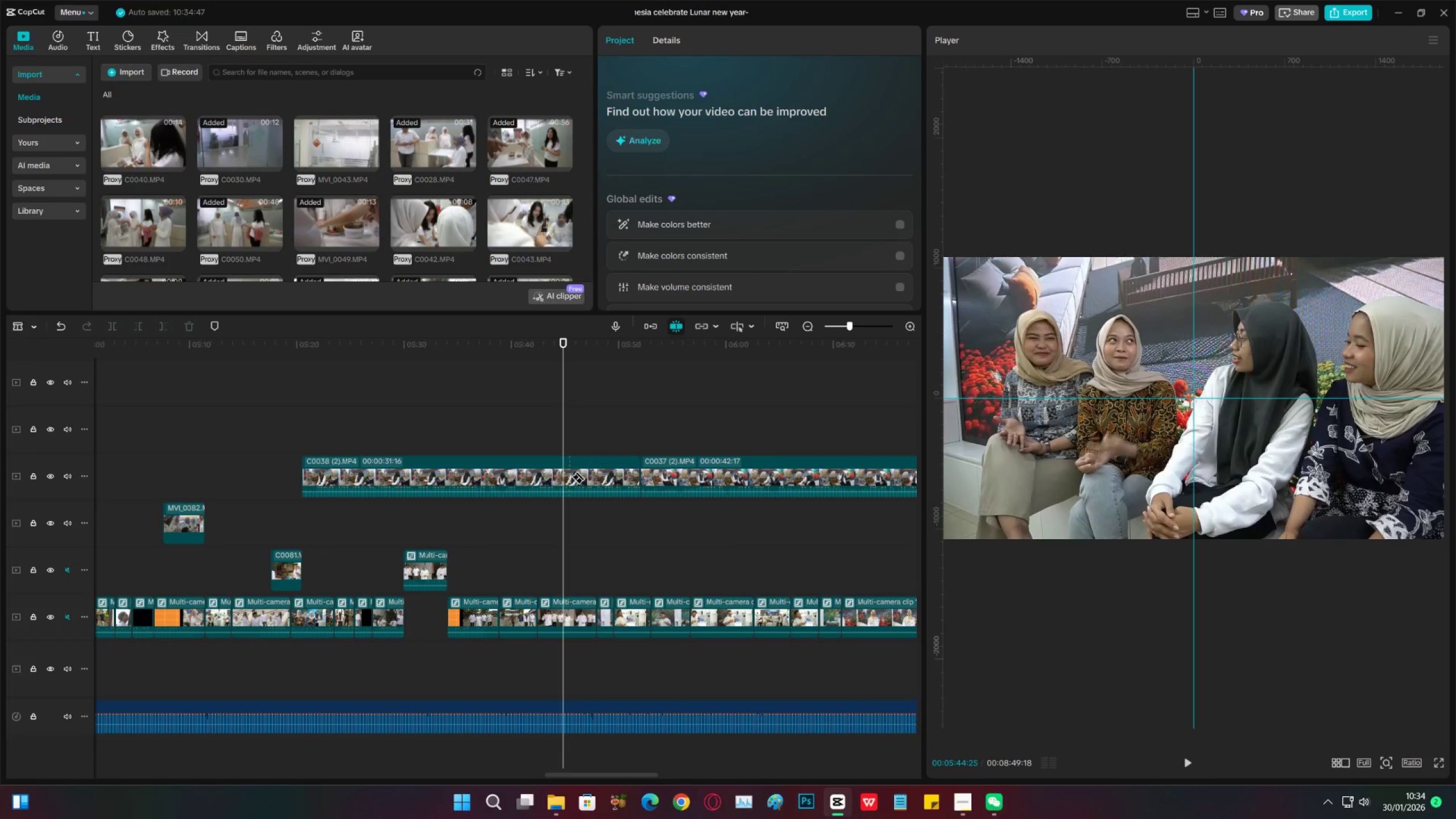 
key(C)
 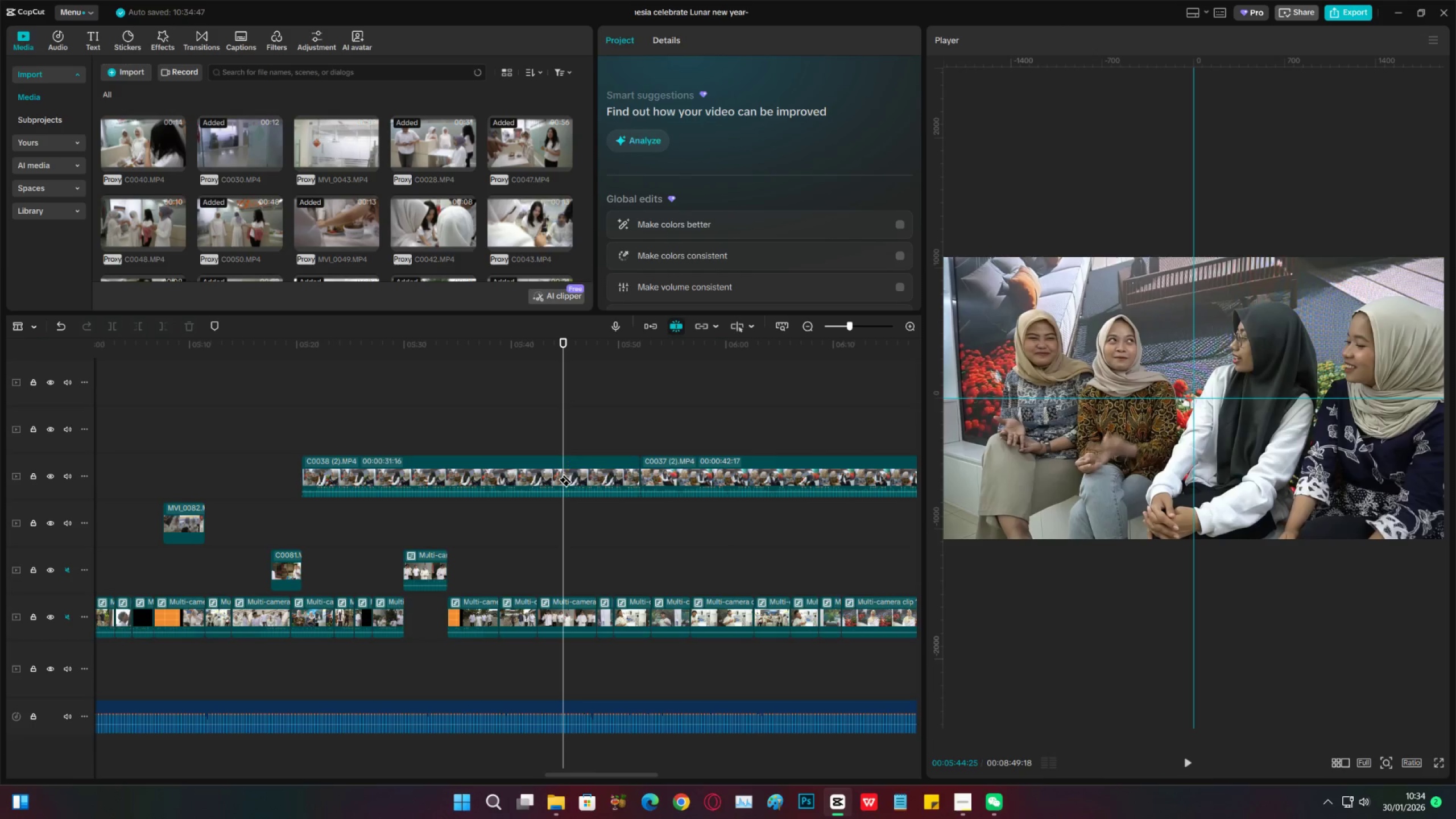 
left_click([565, 474])
 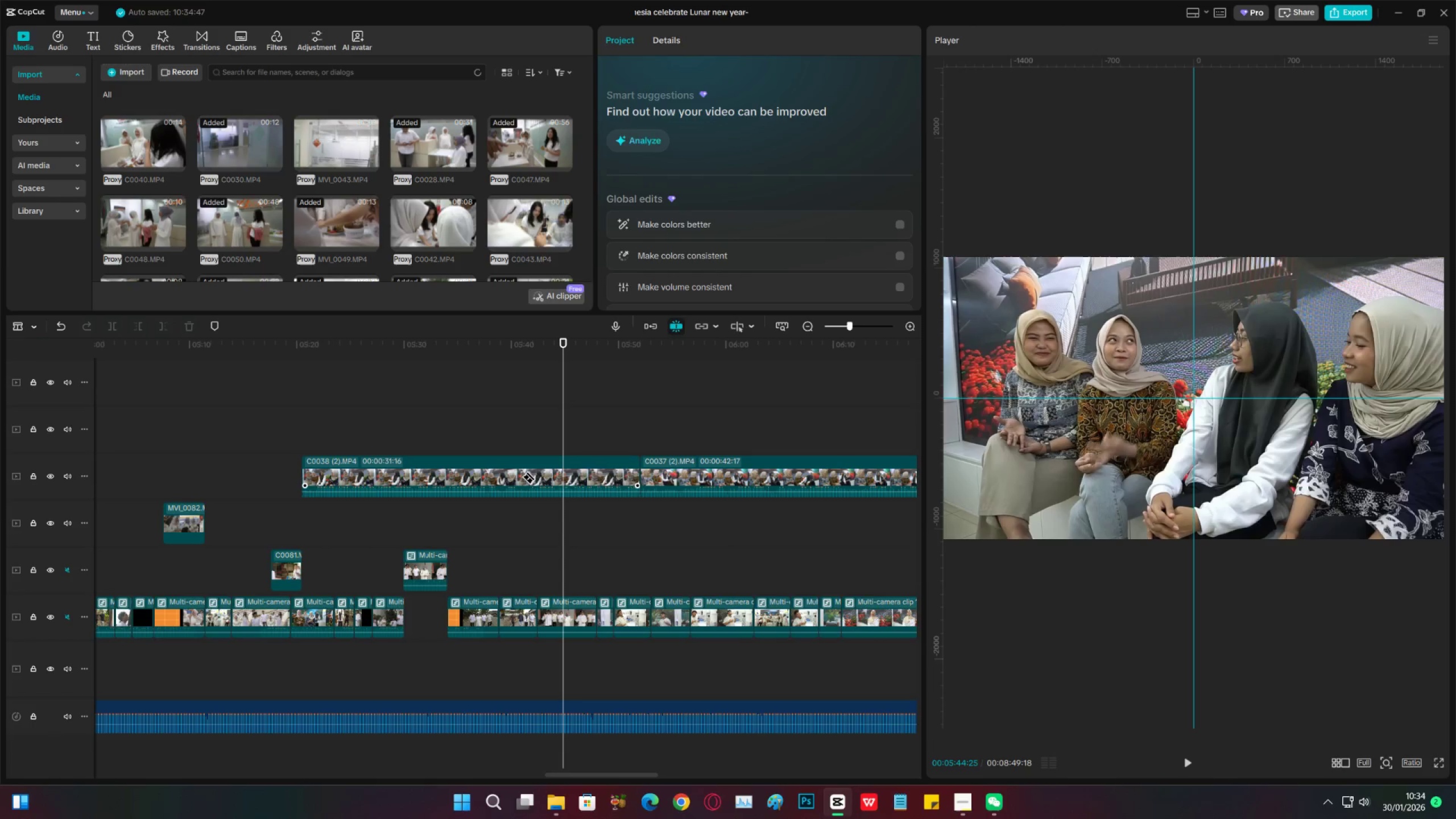 
key(V)
 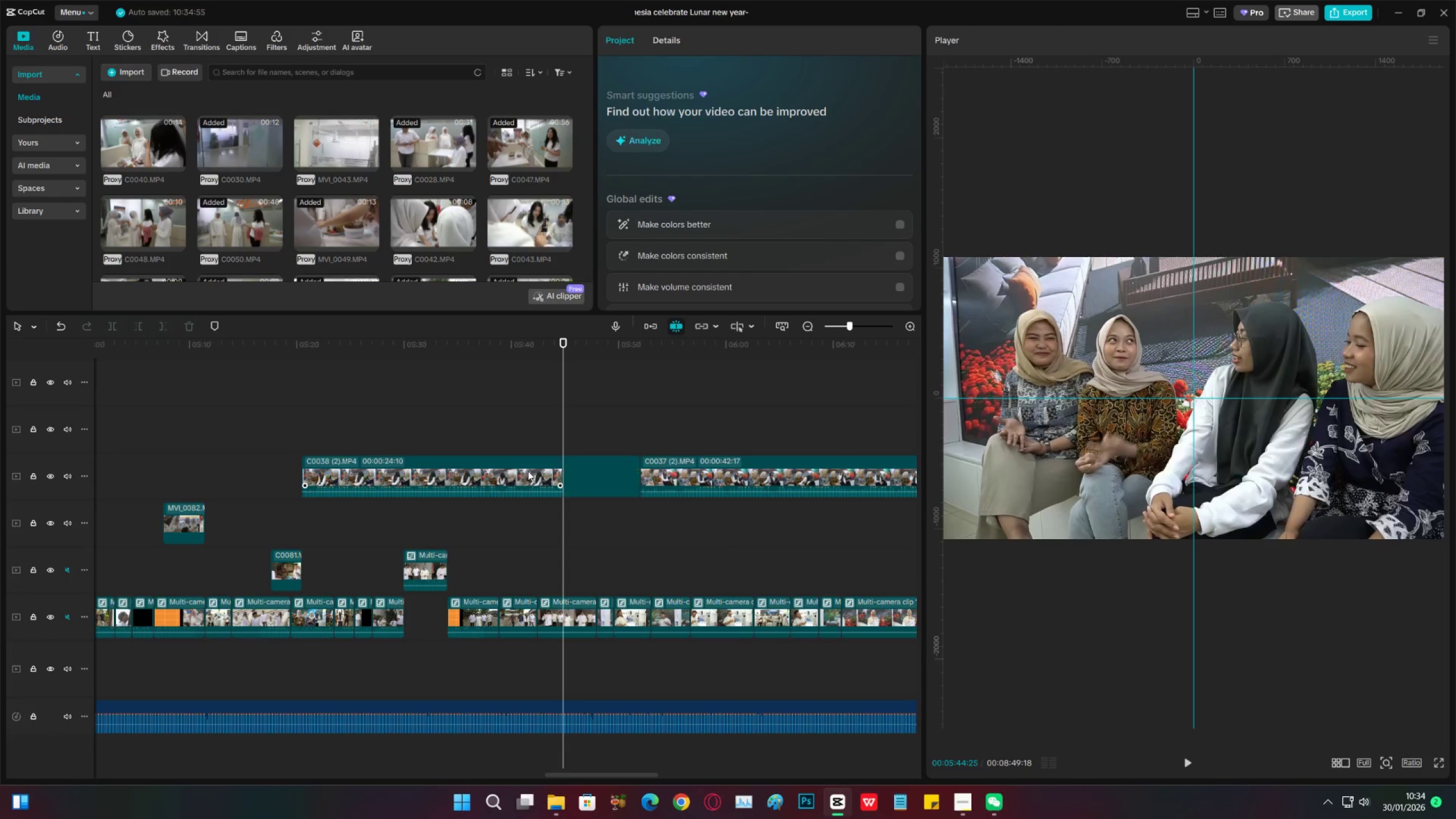 
double_click([528, 471])
 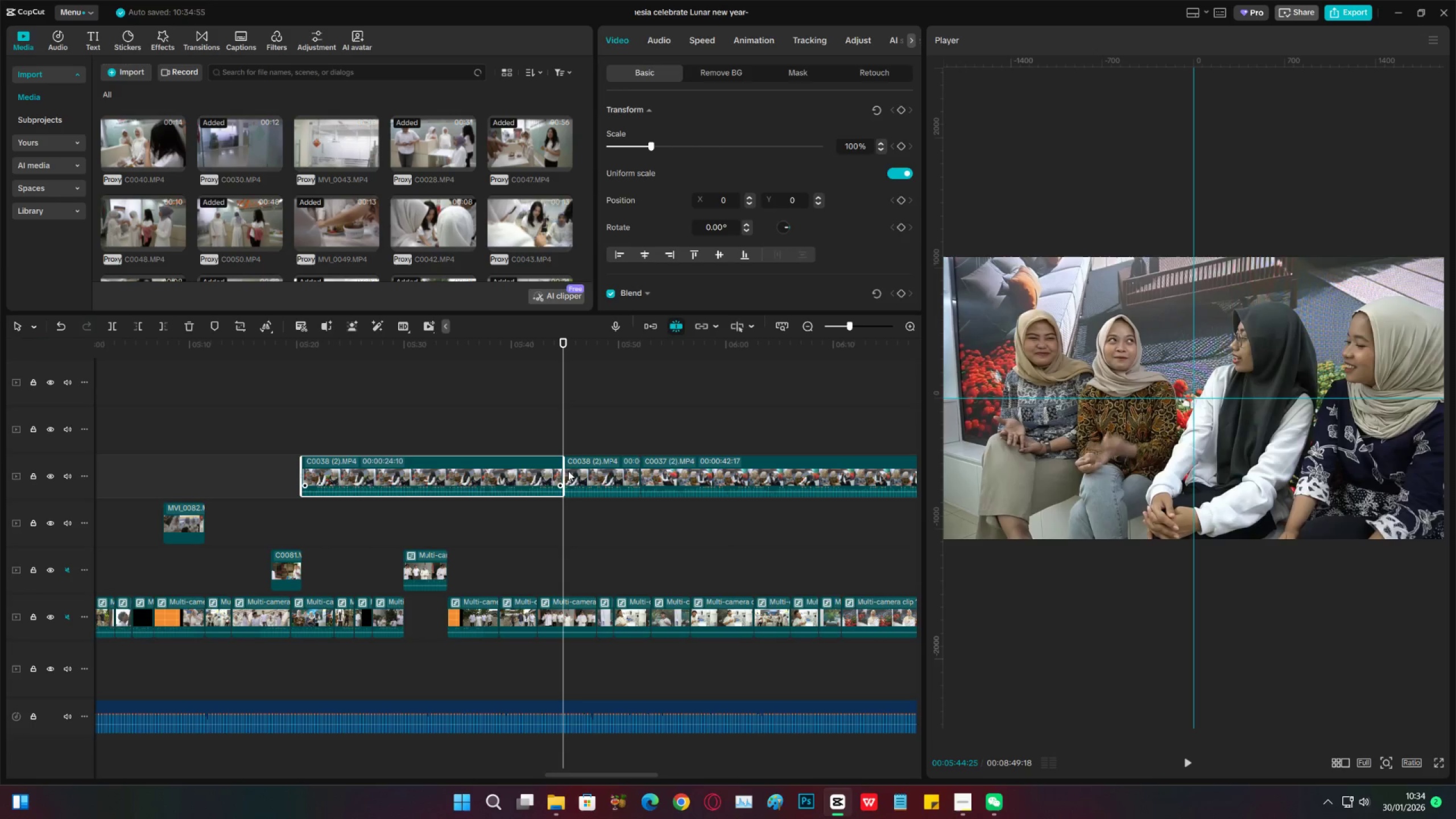 
key(X)
 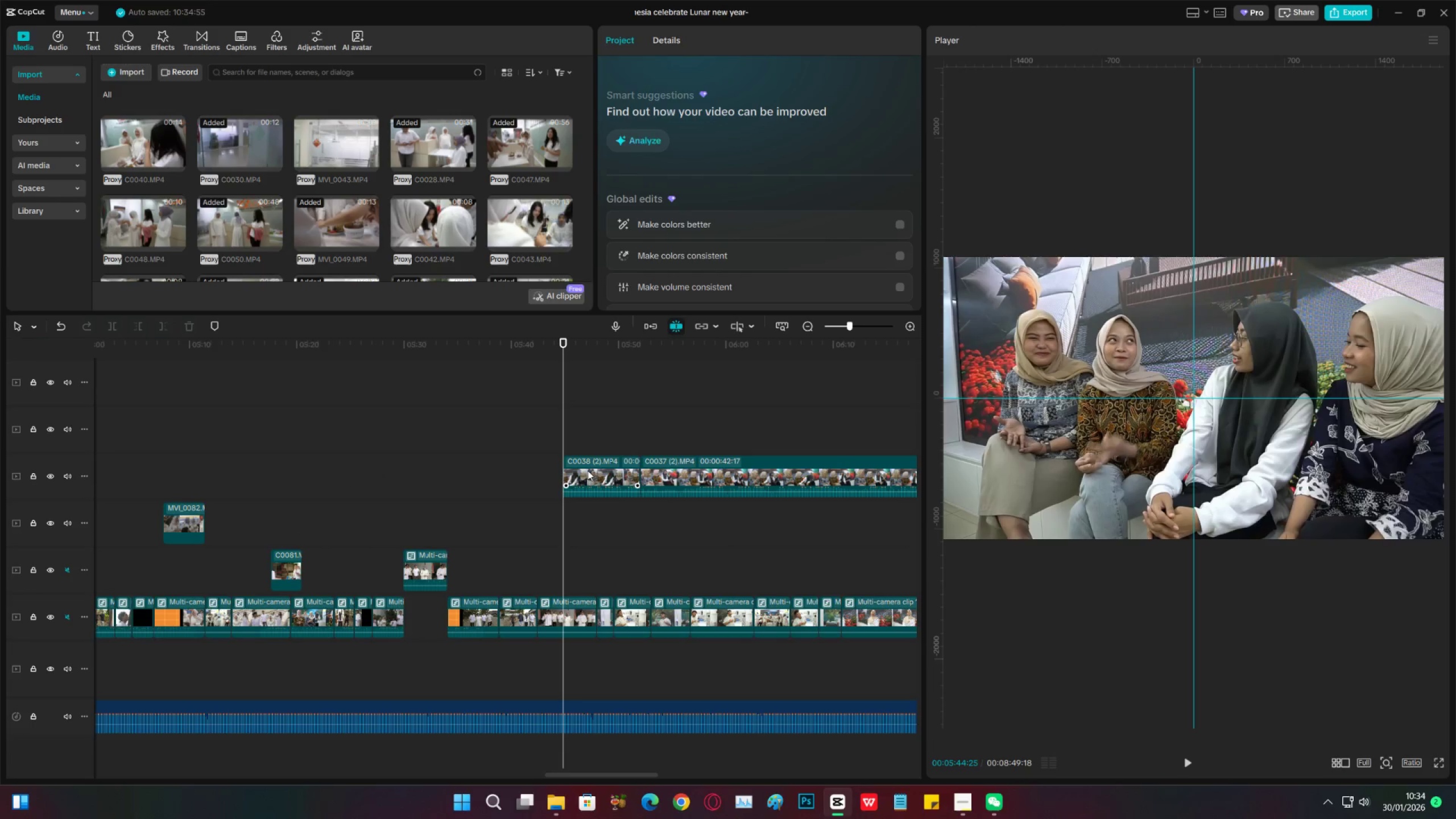 
left_click([588, 470])
 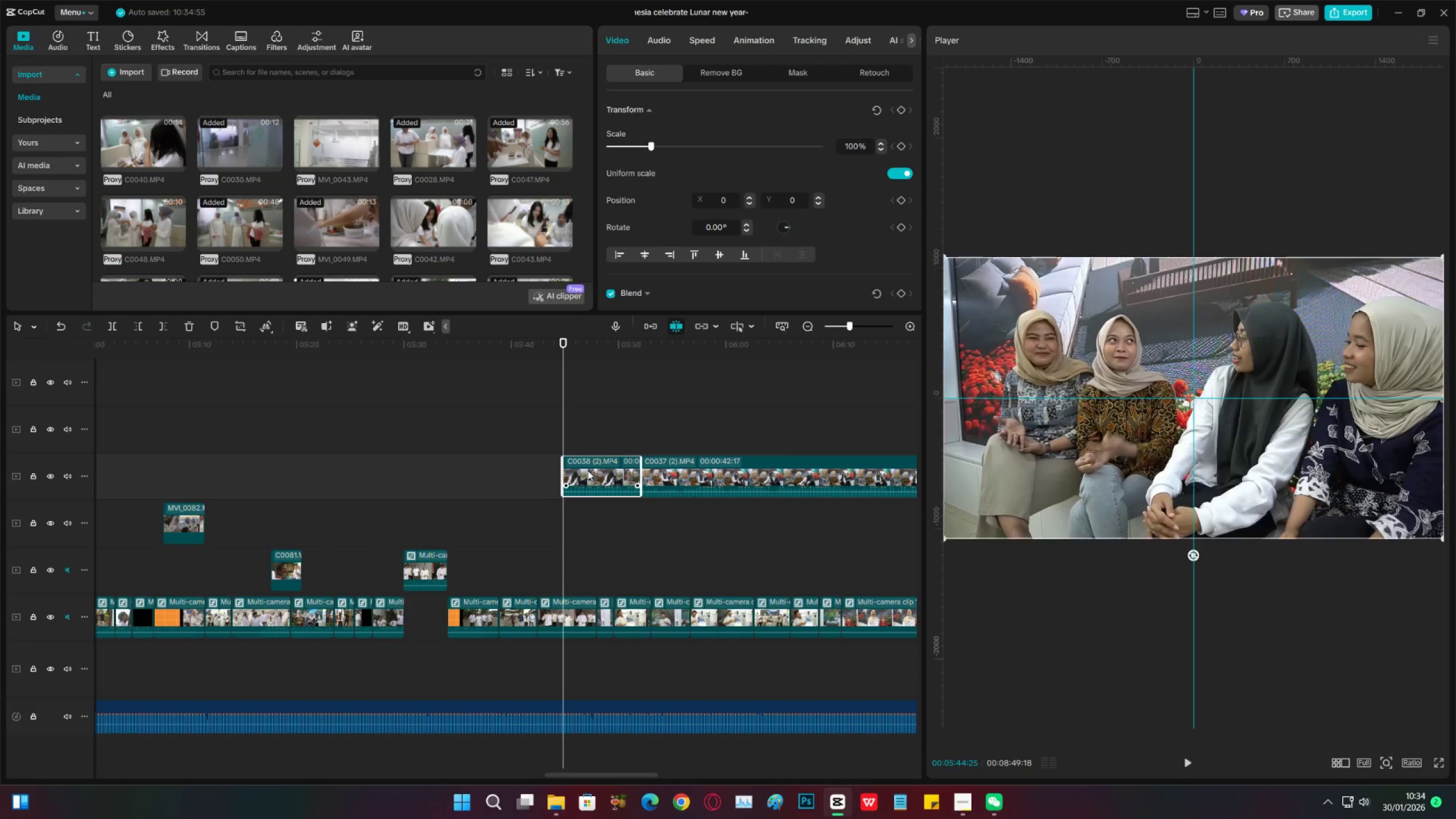 
key(Space)
 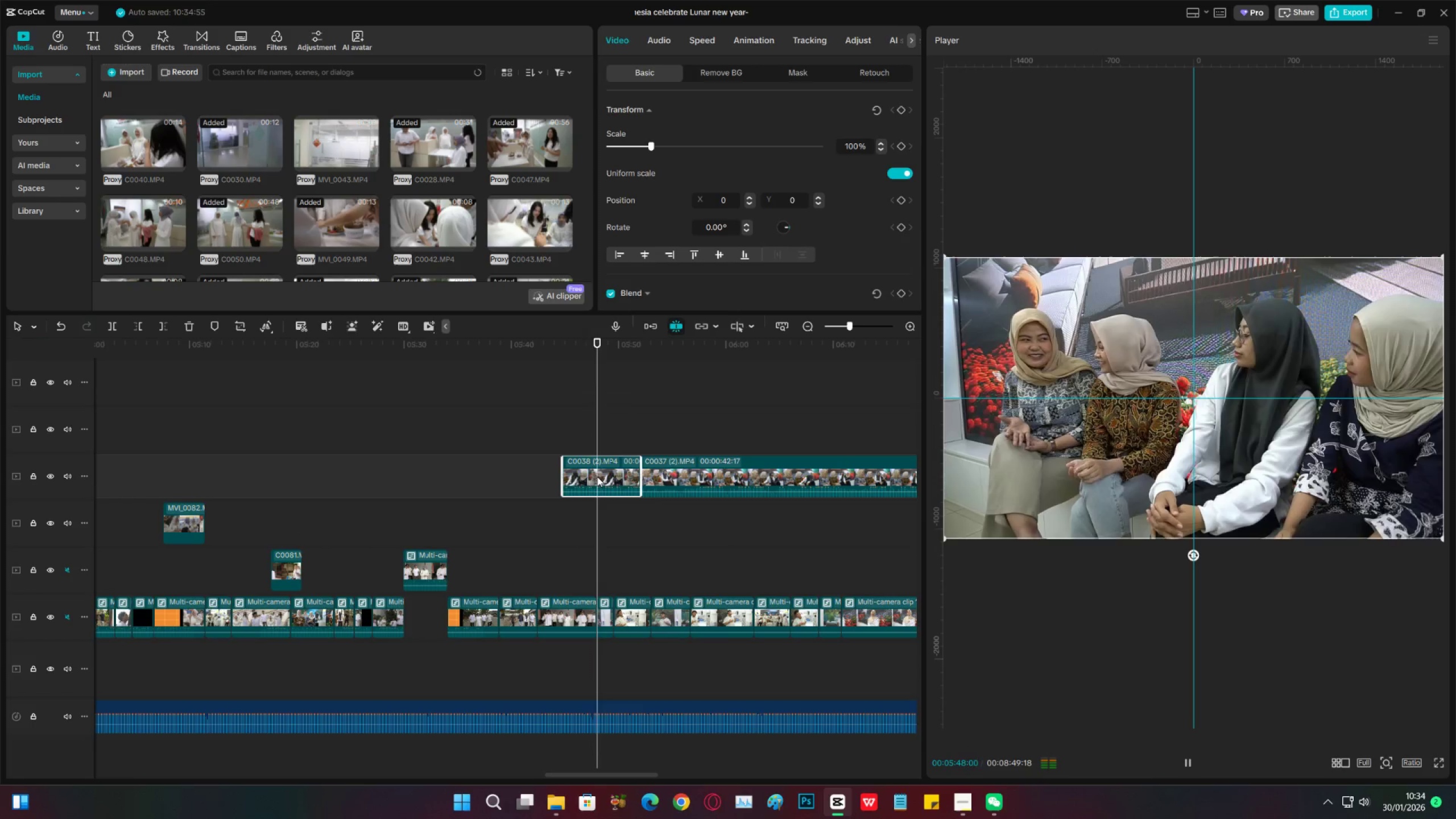 
key(Space)
 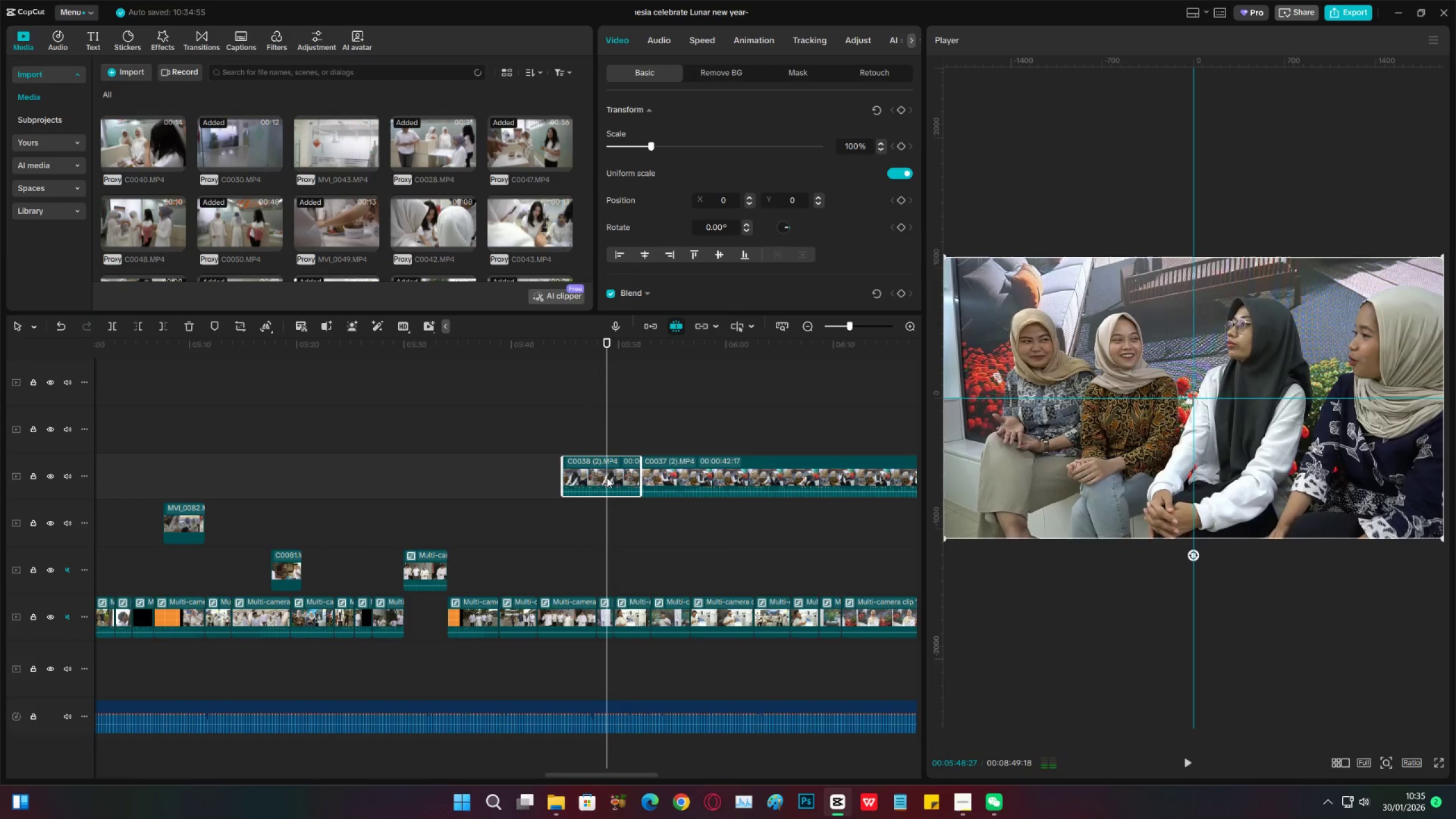 
key(C)
 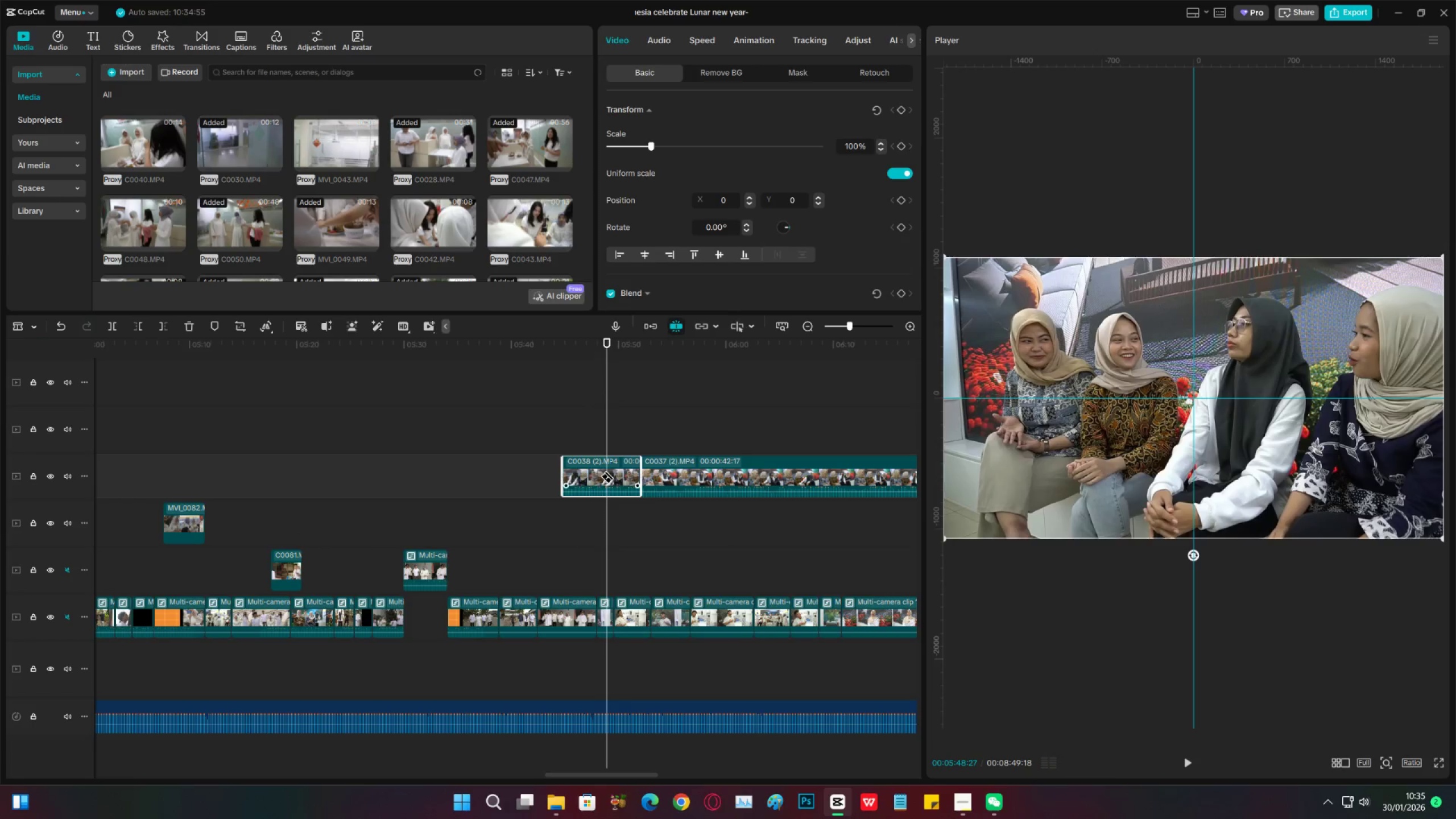 
left_click([607, 470])
 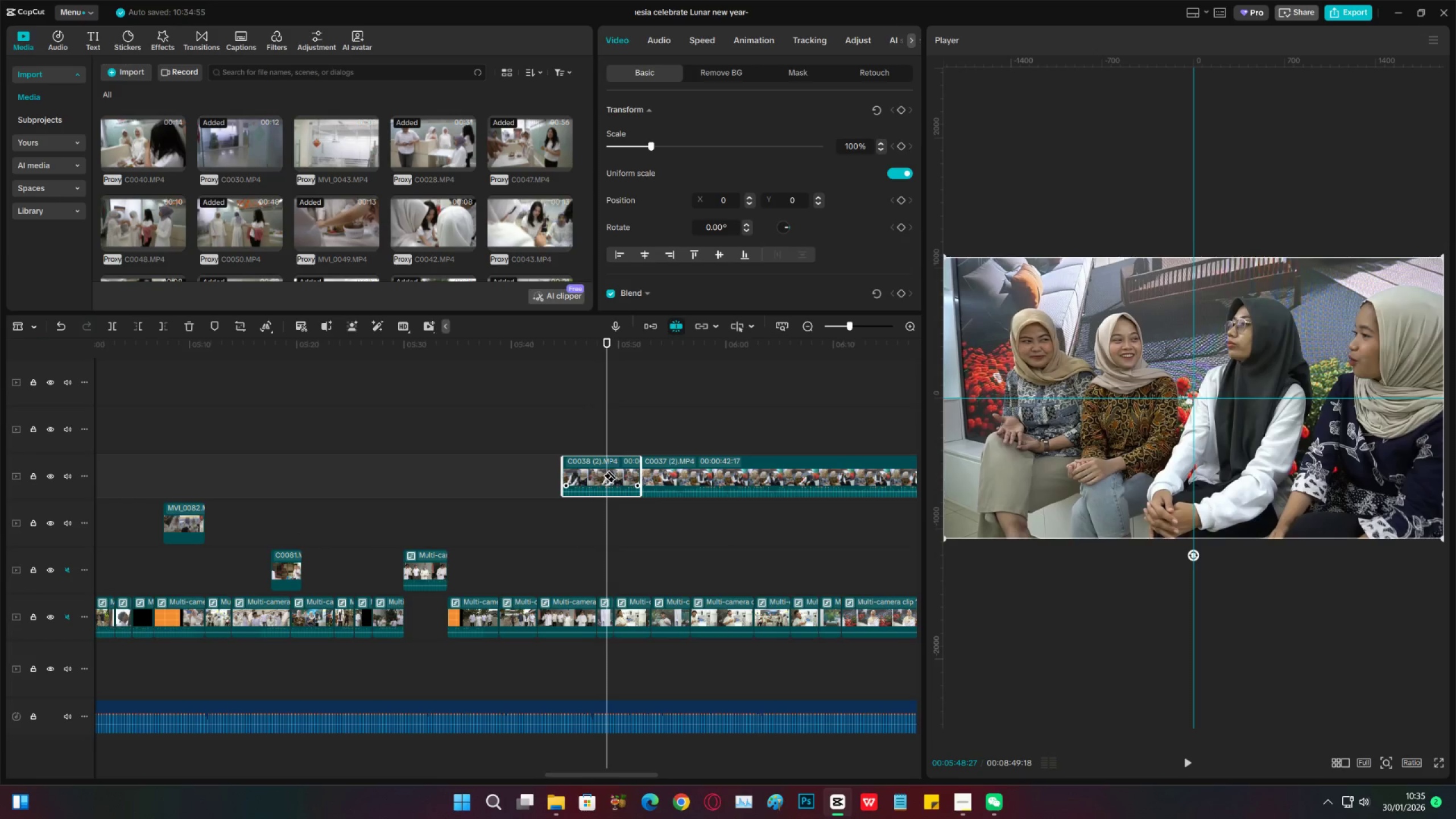 
key(V)
 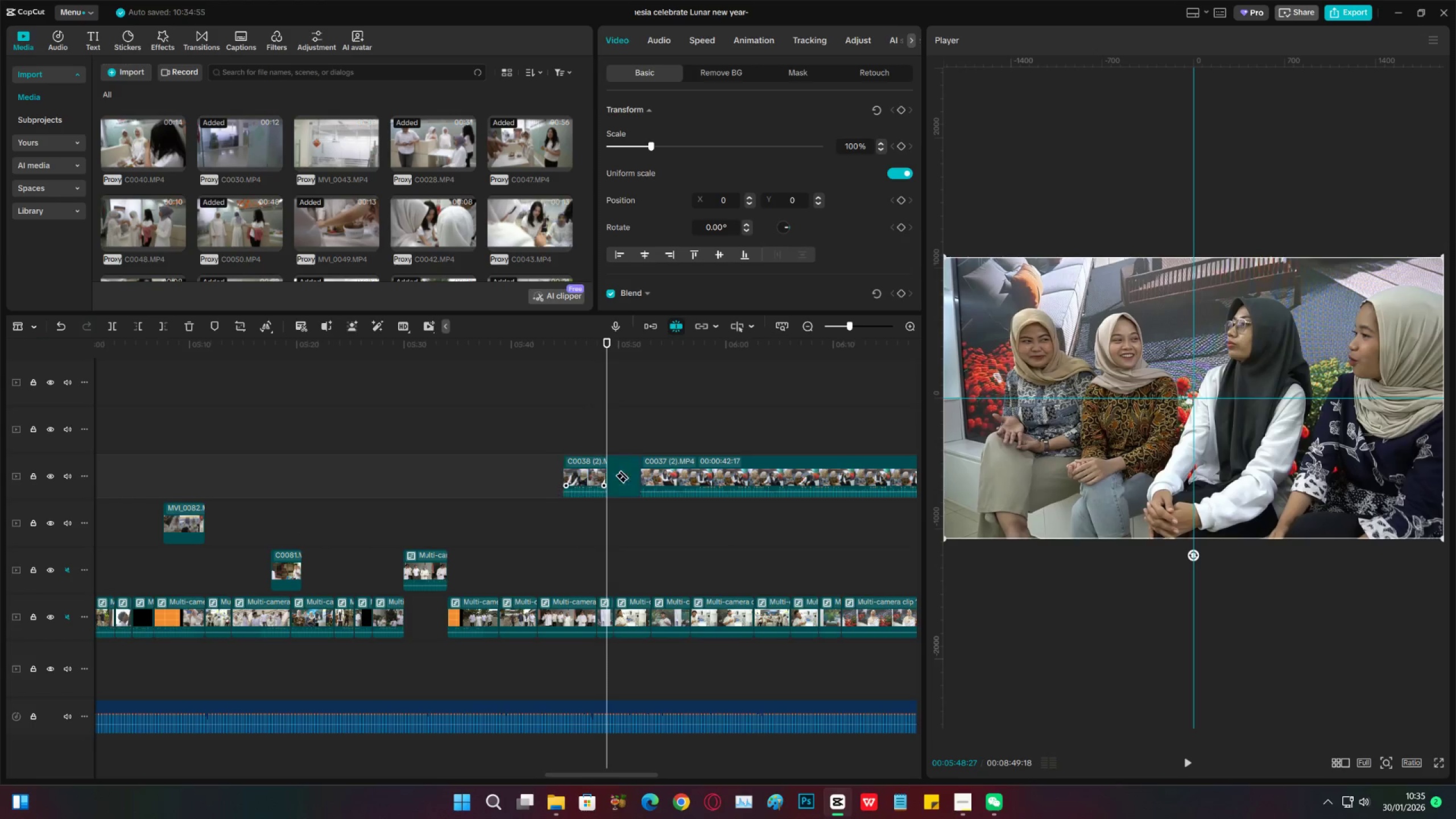 
double_click([622, 470])
 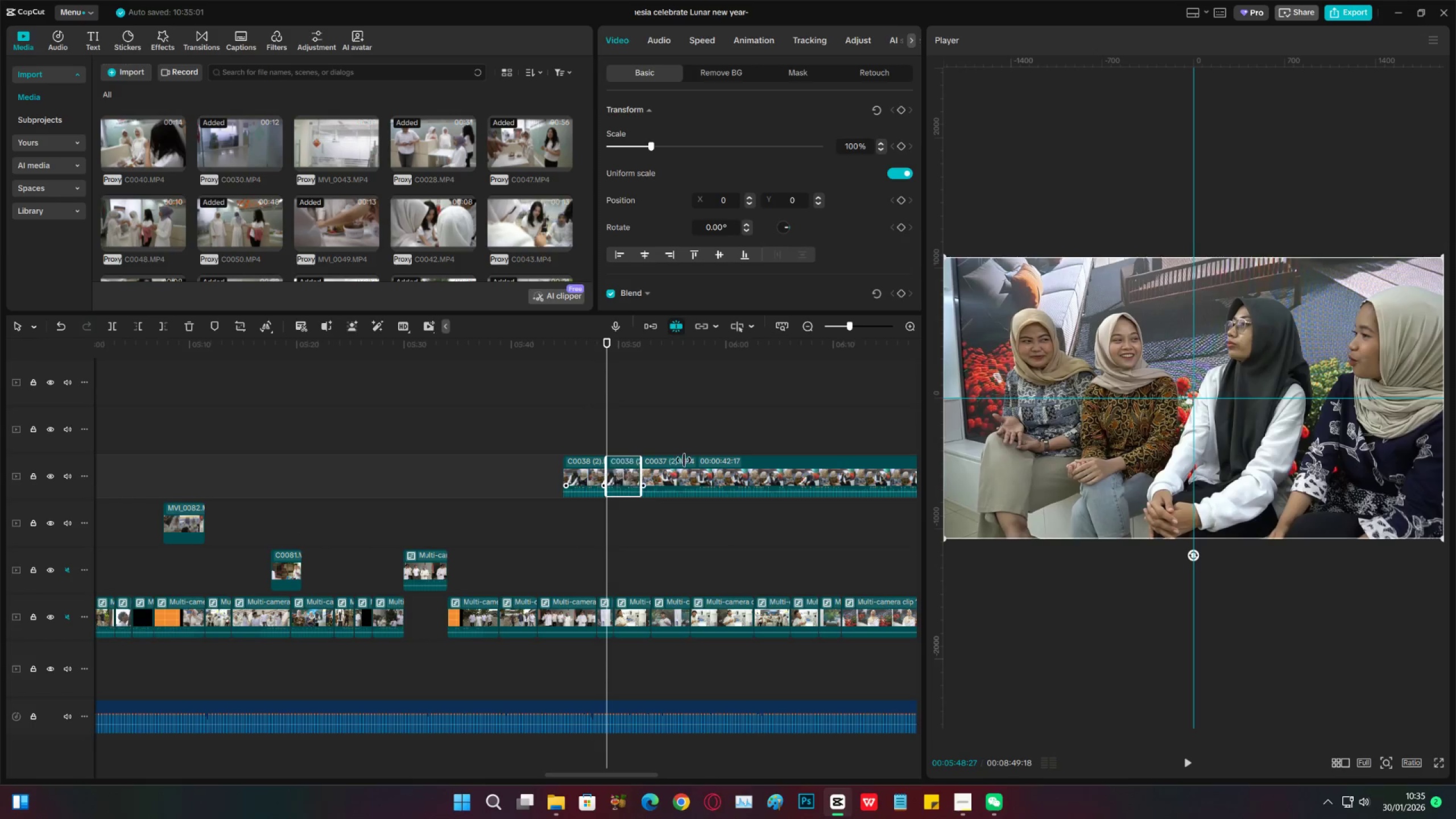 
key(X)
 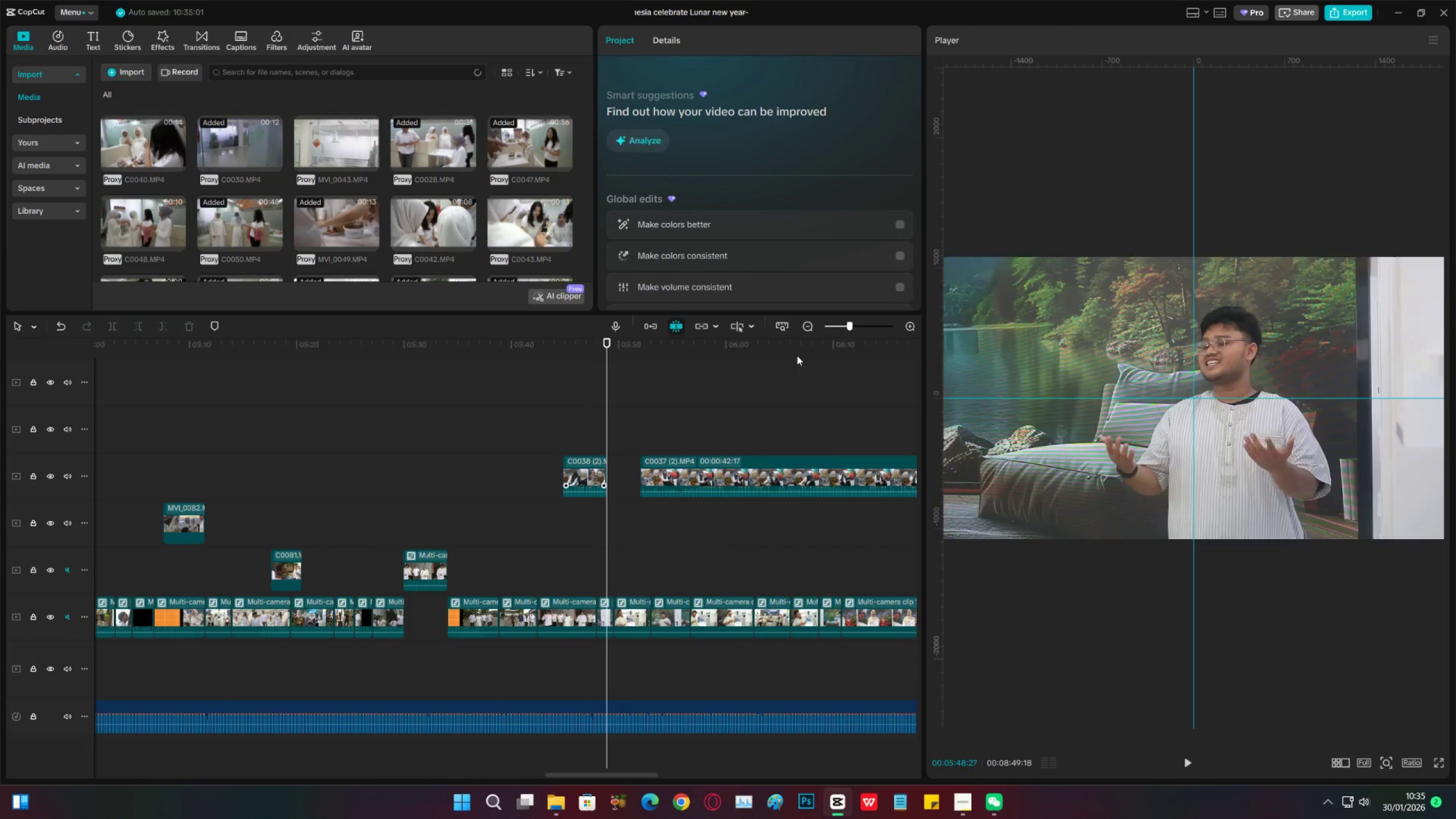 
left_click_drag(start_coordinate=[800, 353], to_coordinate=[250, 469])
 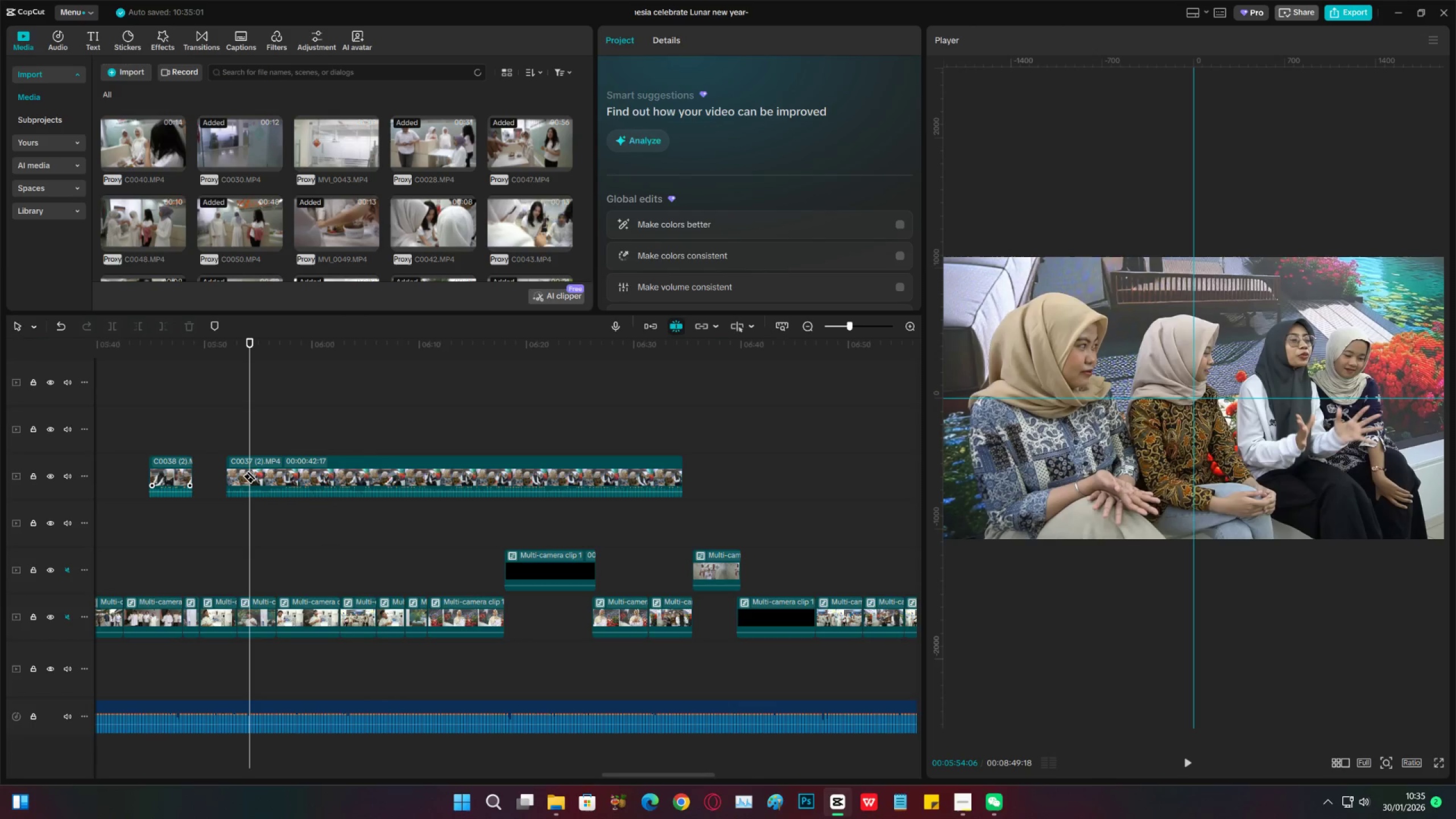 
key(C)
 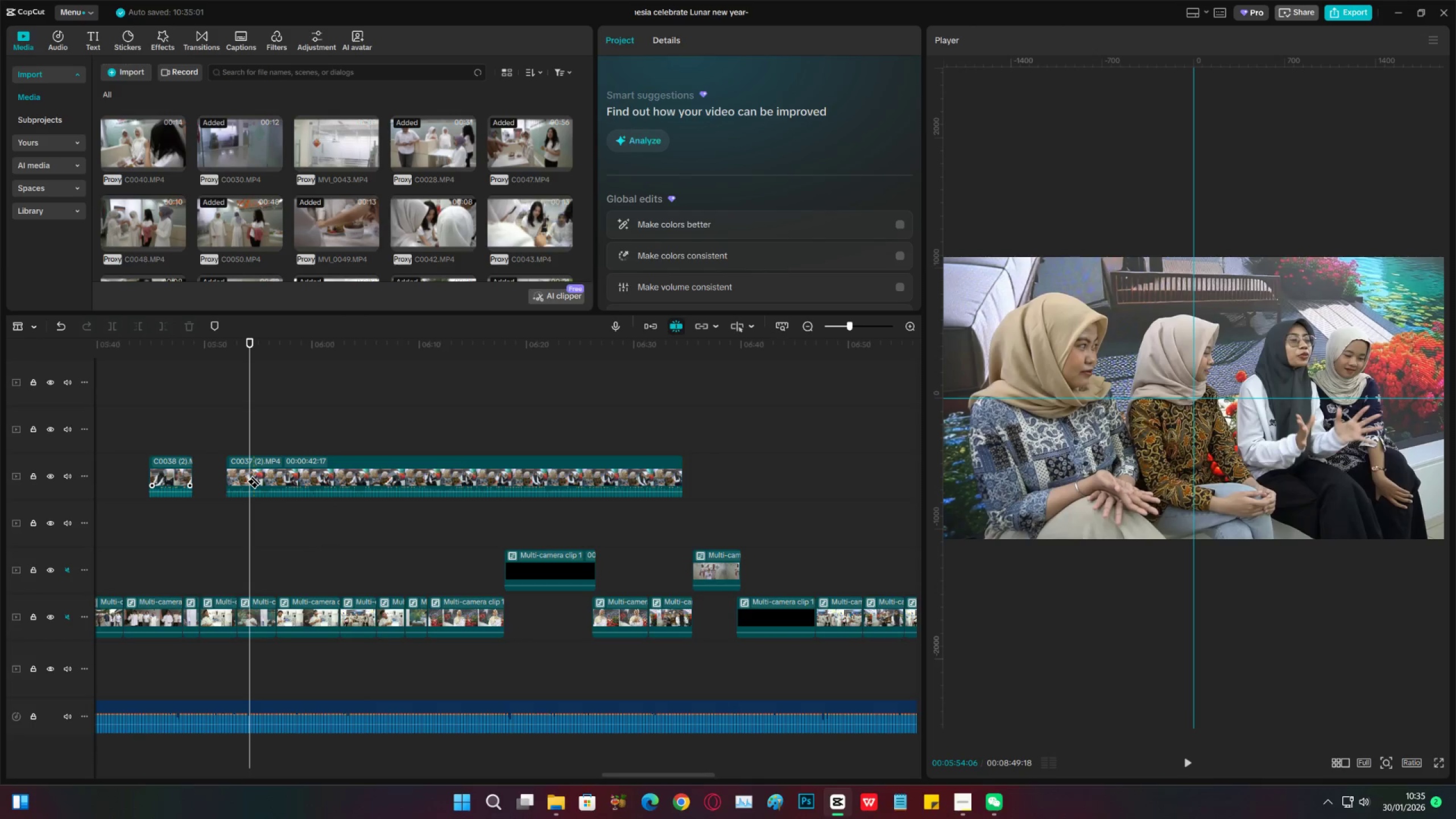 
left_click([254, 475])
 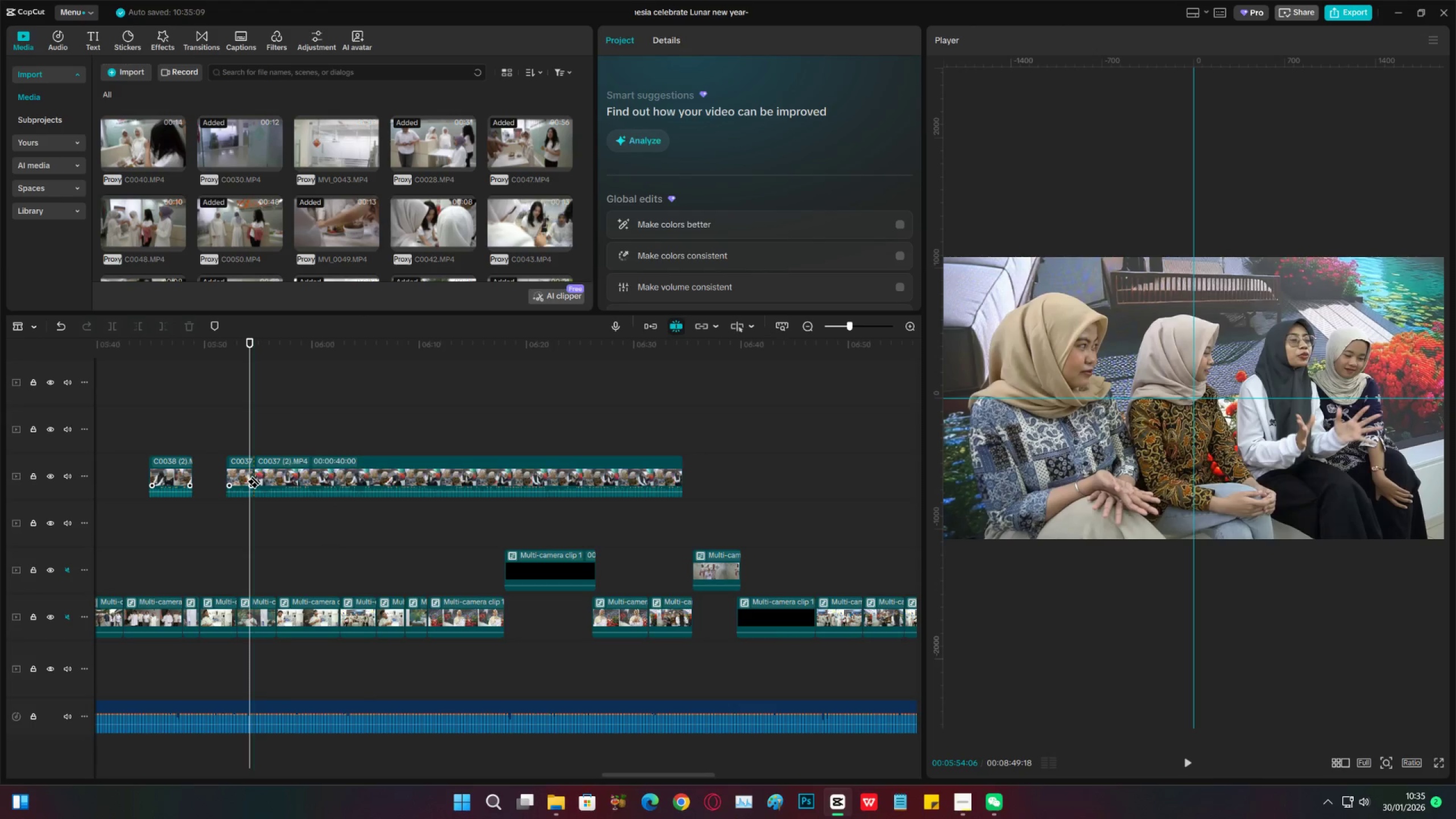 
key(Control+Z)
 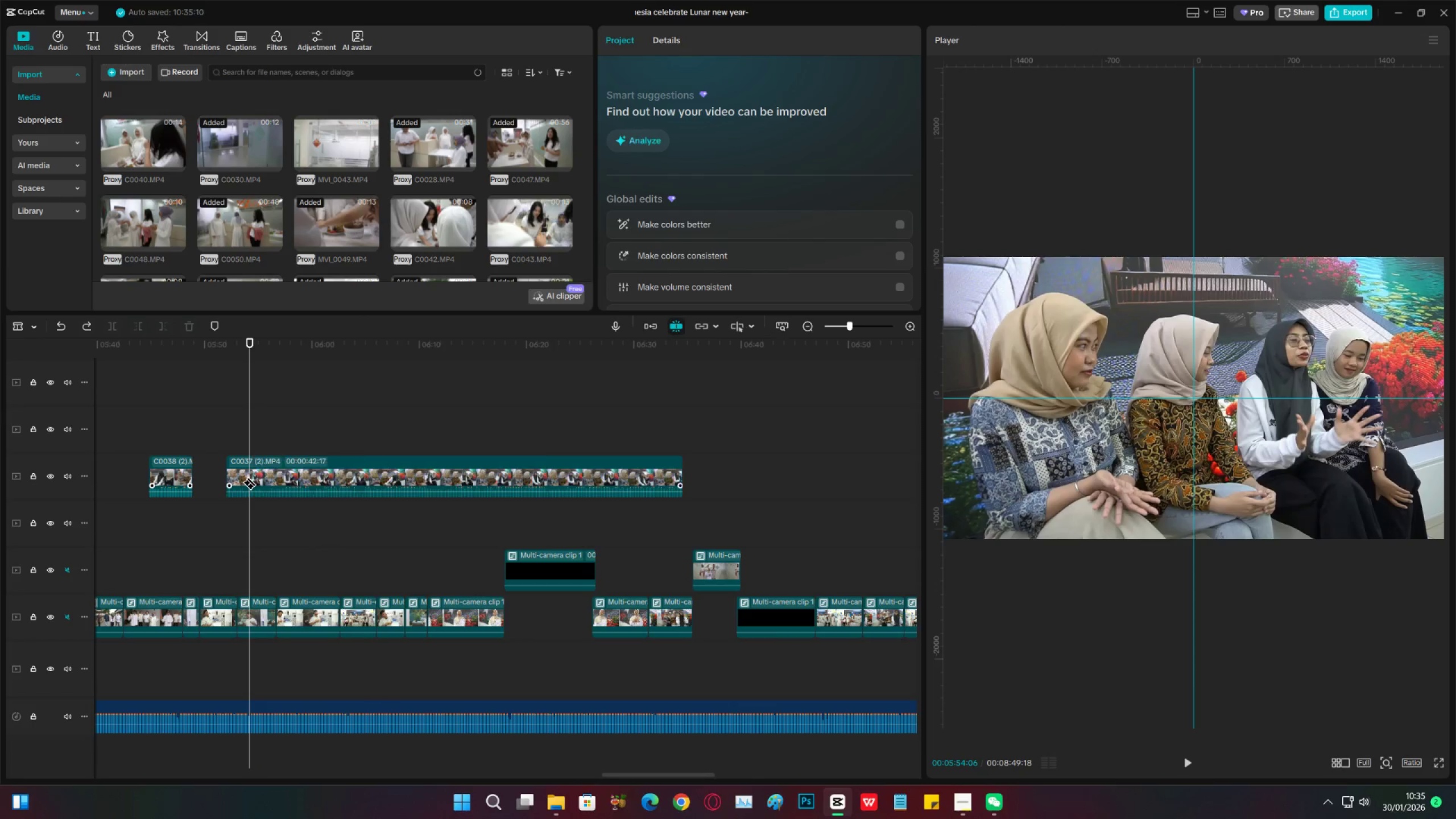 
left_click([250, 477])
 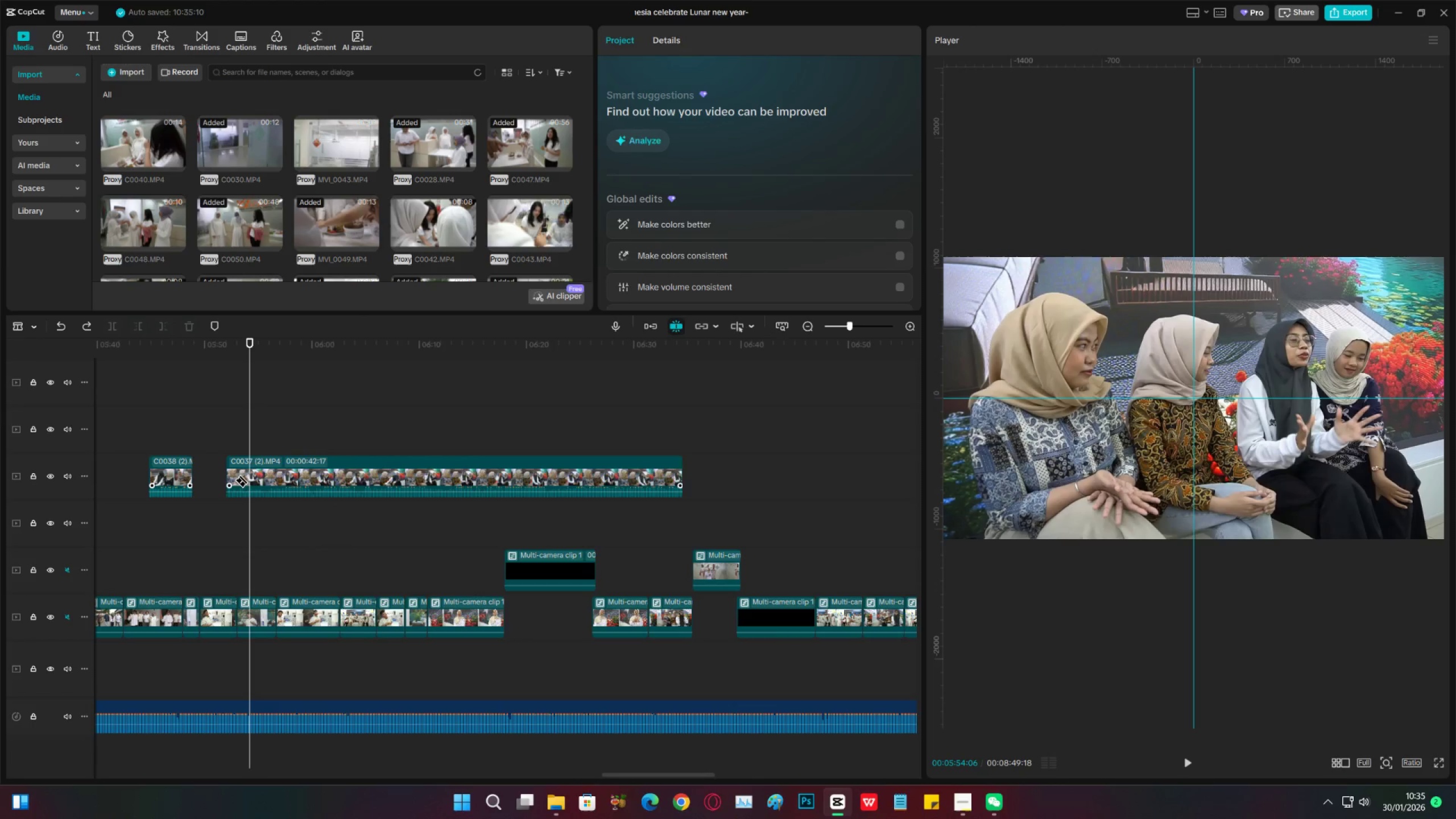 
key(V)
 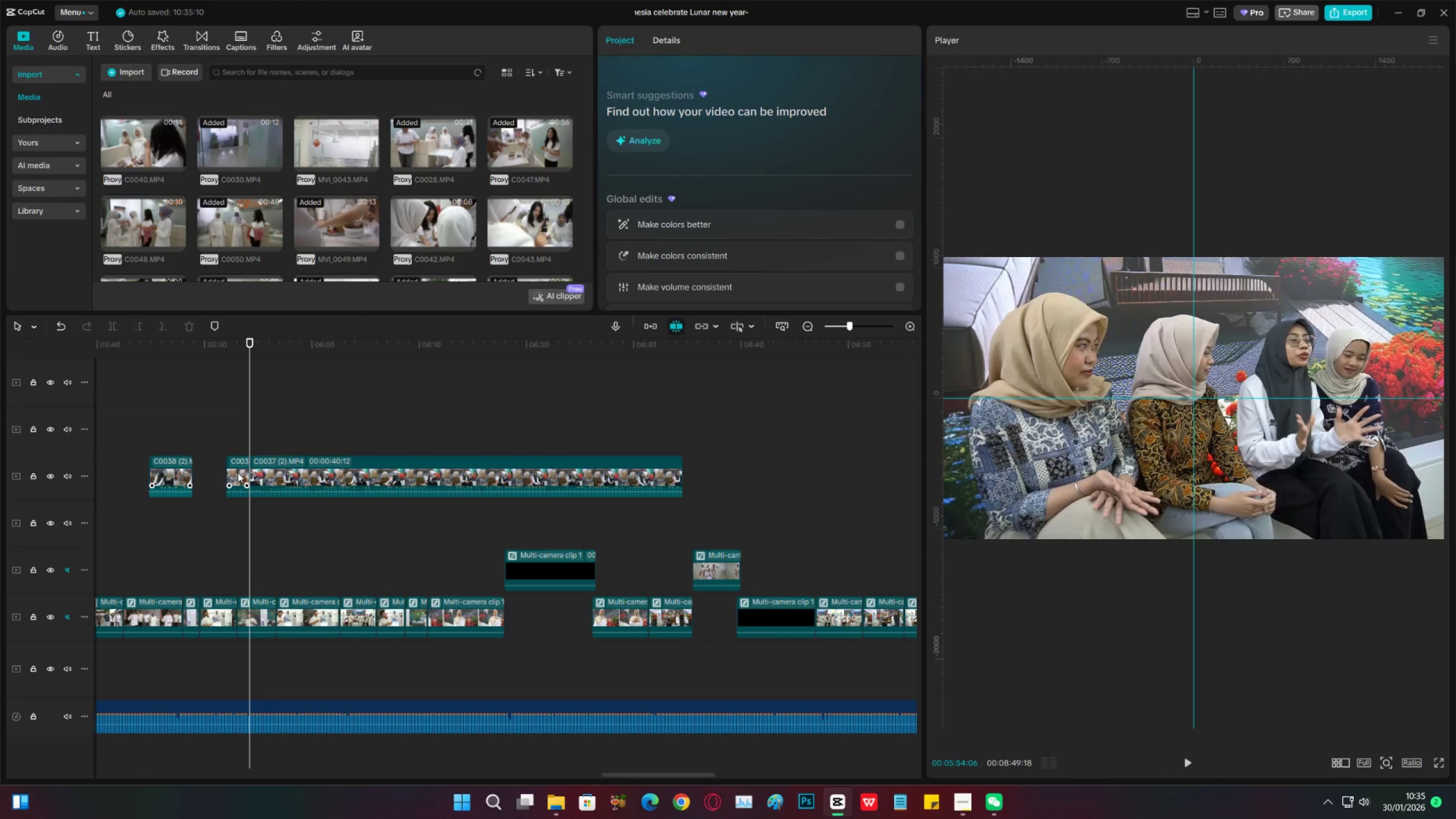 
left_click([238, 473])
 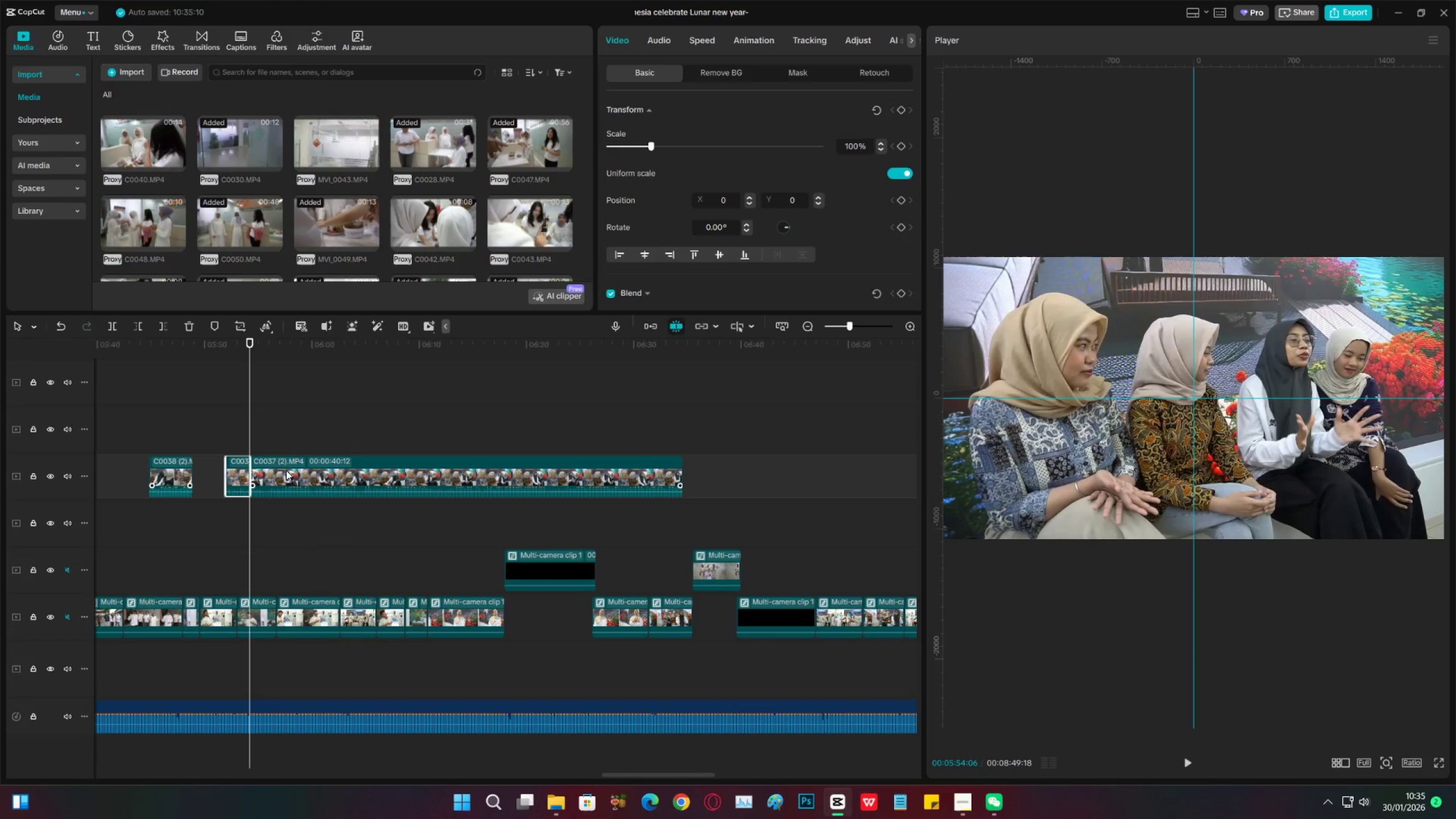 
key(X)
 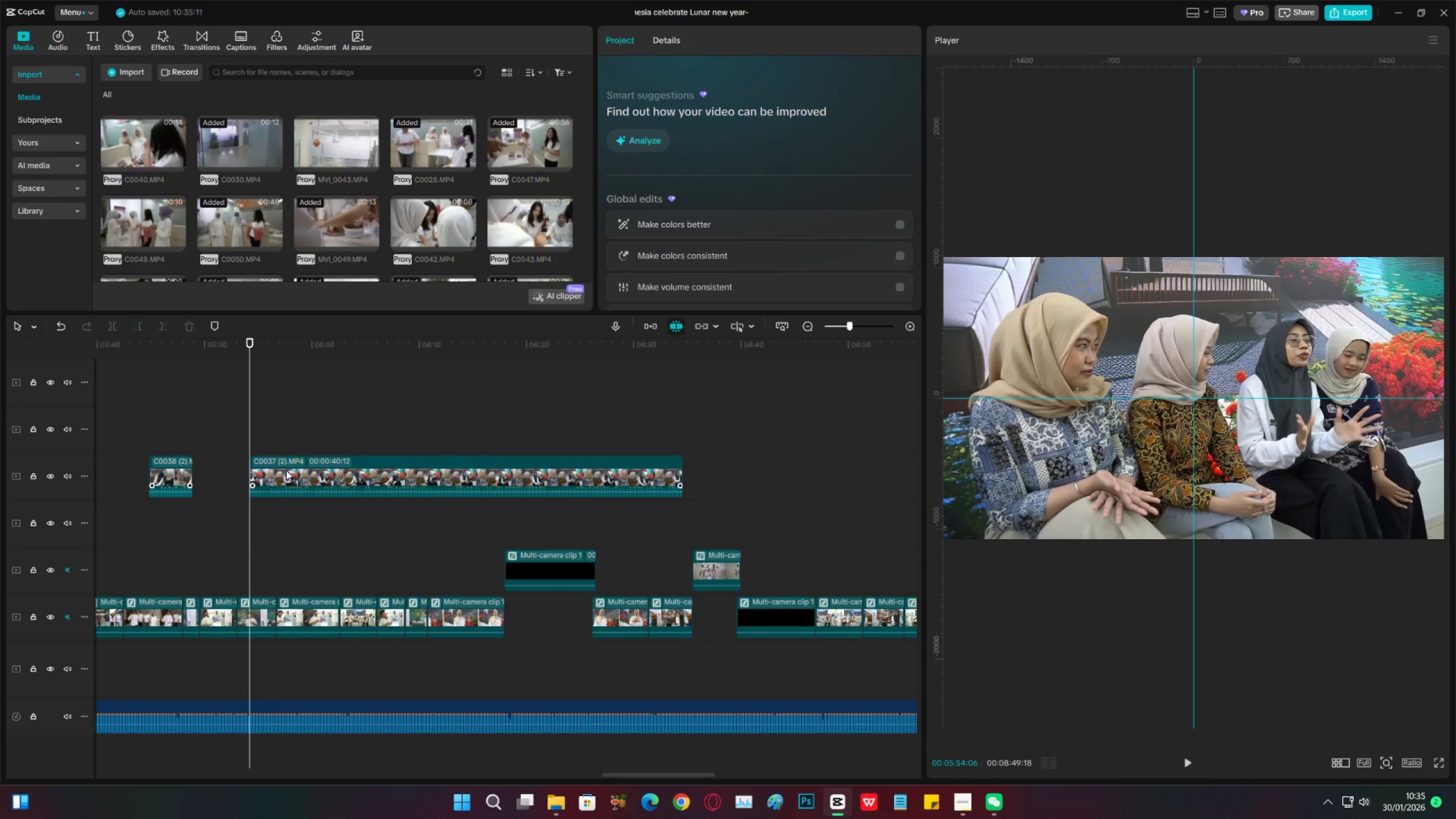 
left_click_drag(start_coordinate=[286, 470], to_coordinate=[228, 472])
 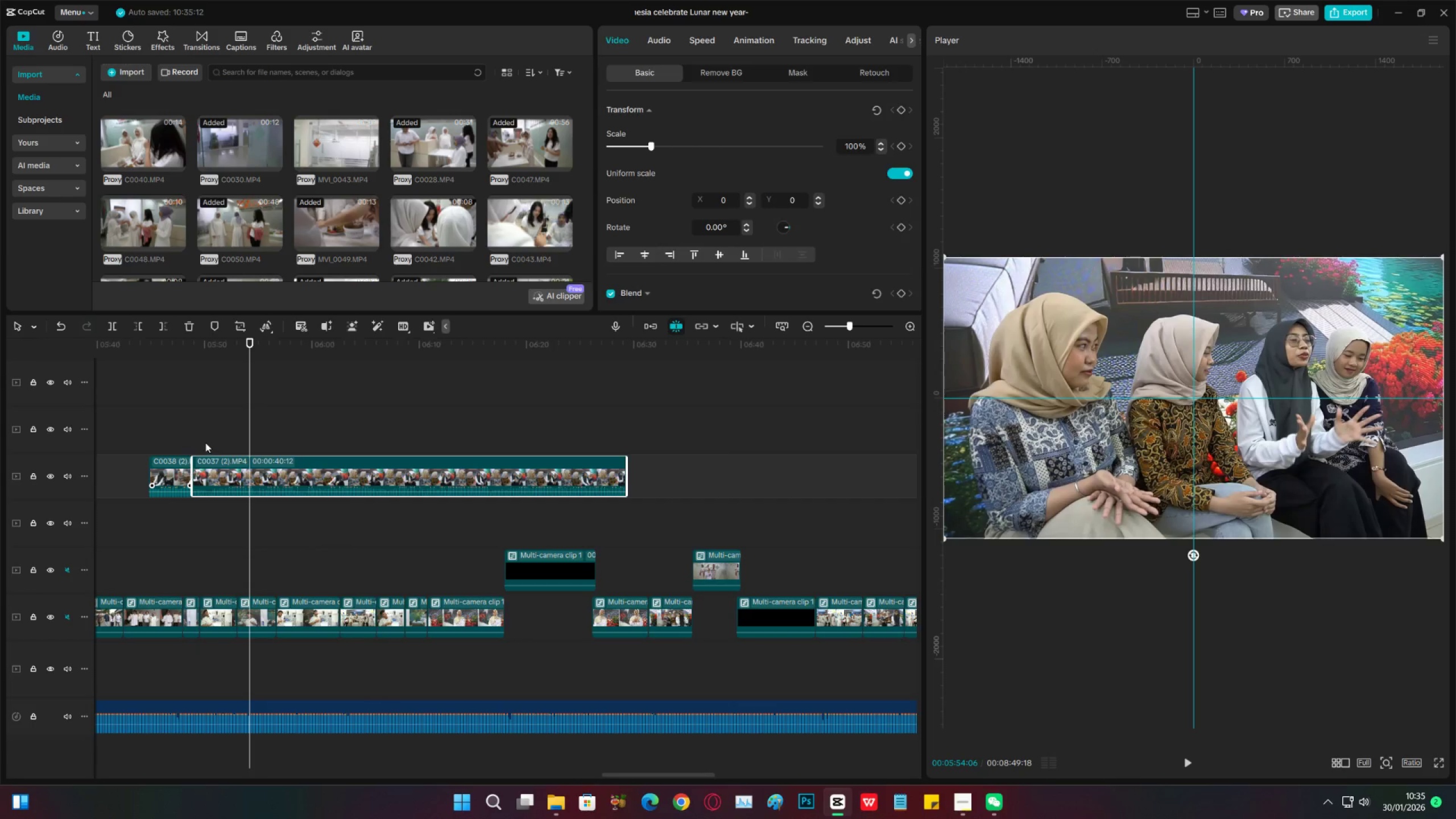 
left_click([205, 442])
 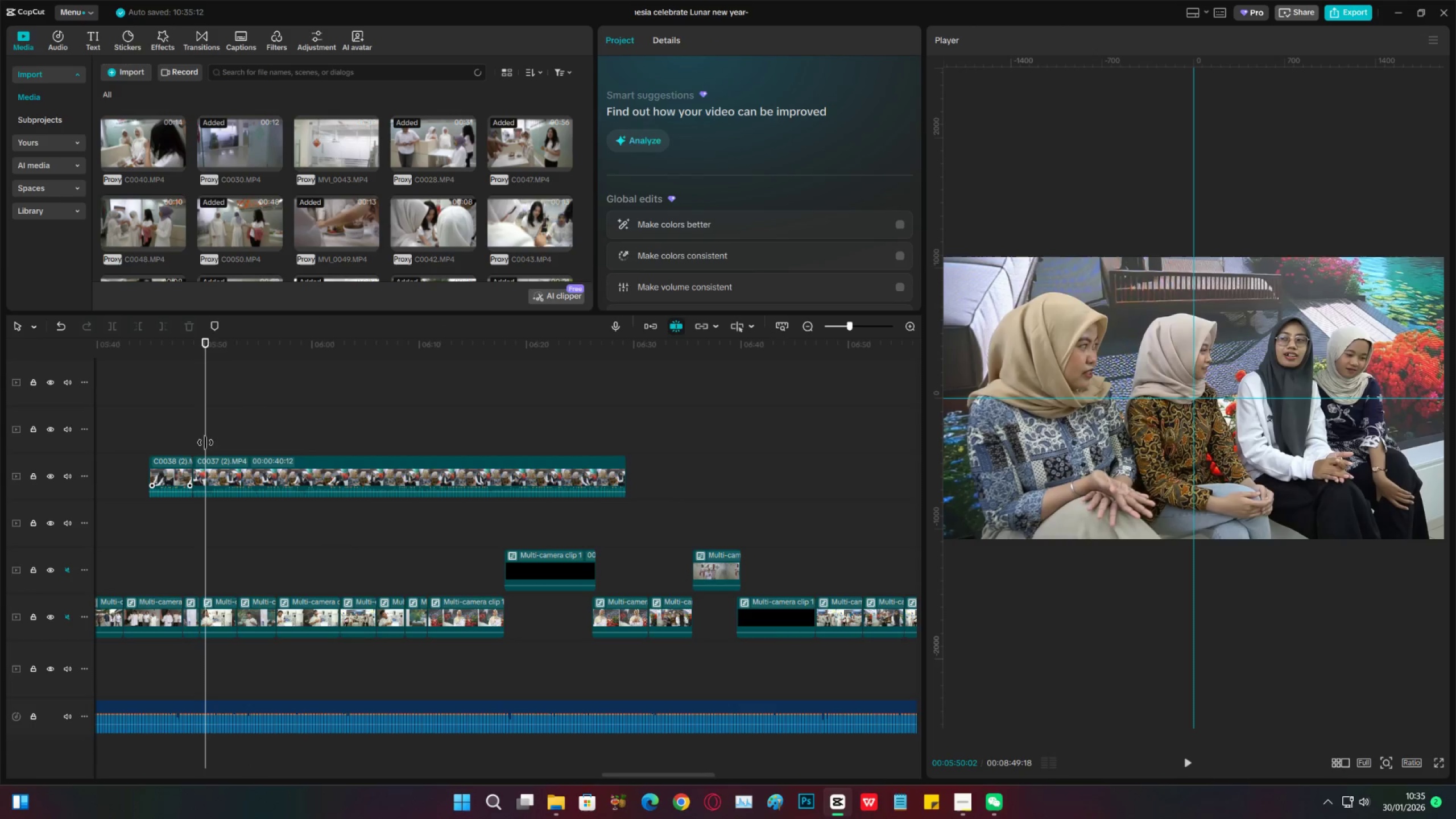 
left_click_drag(start_coordinate=[205, 442], to_coordinate=[228, 451])
 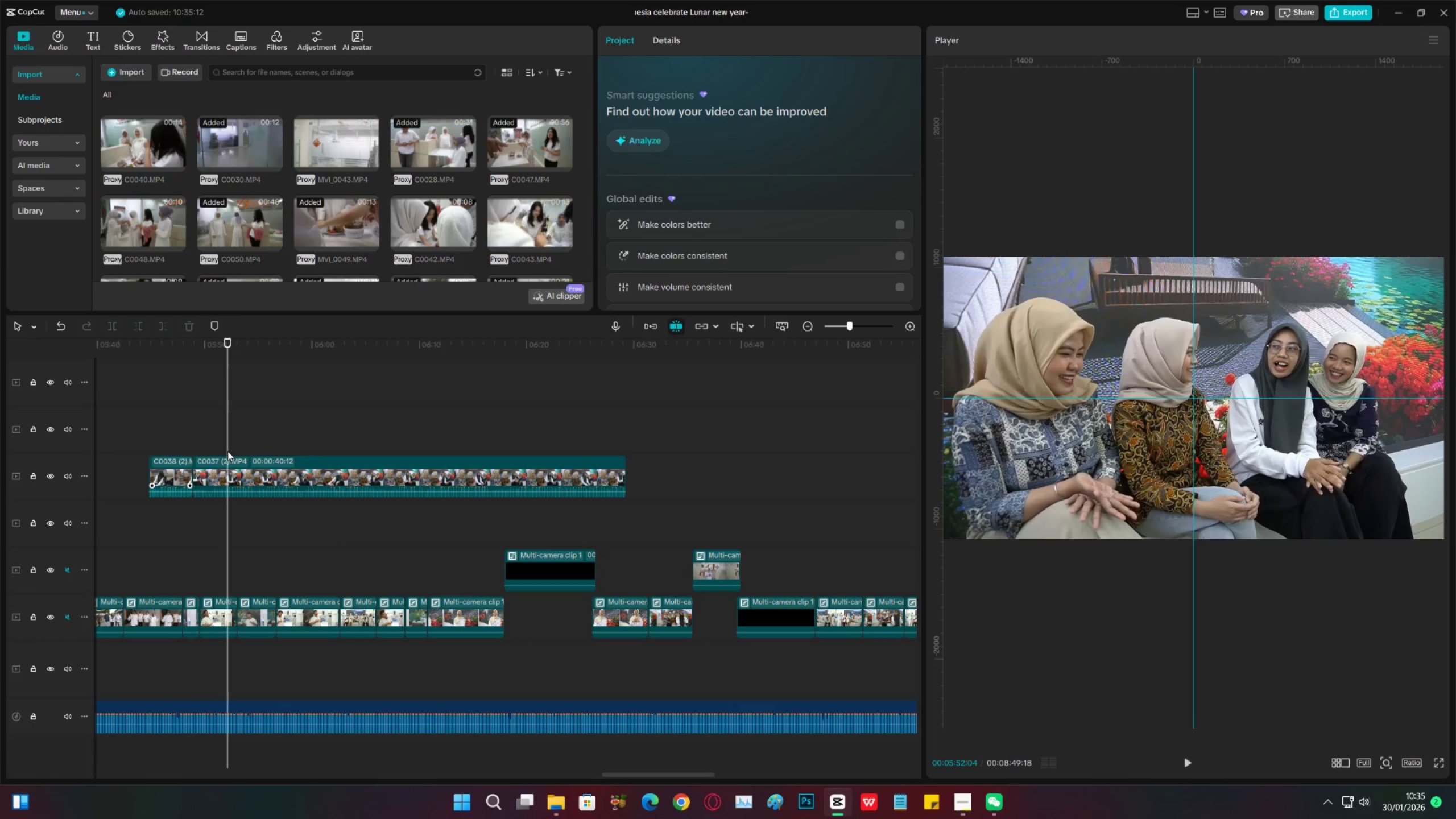 
key(Space)
 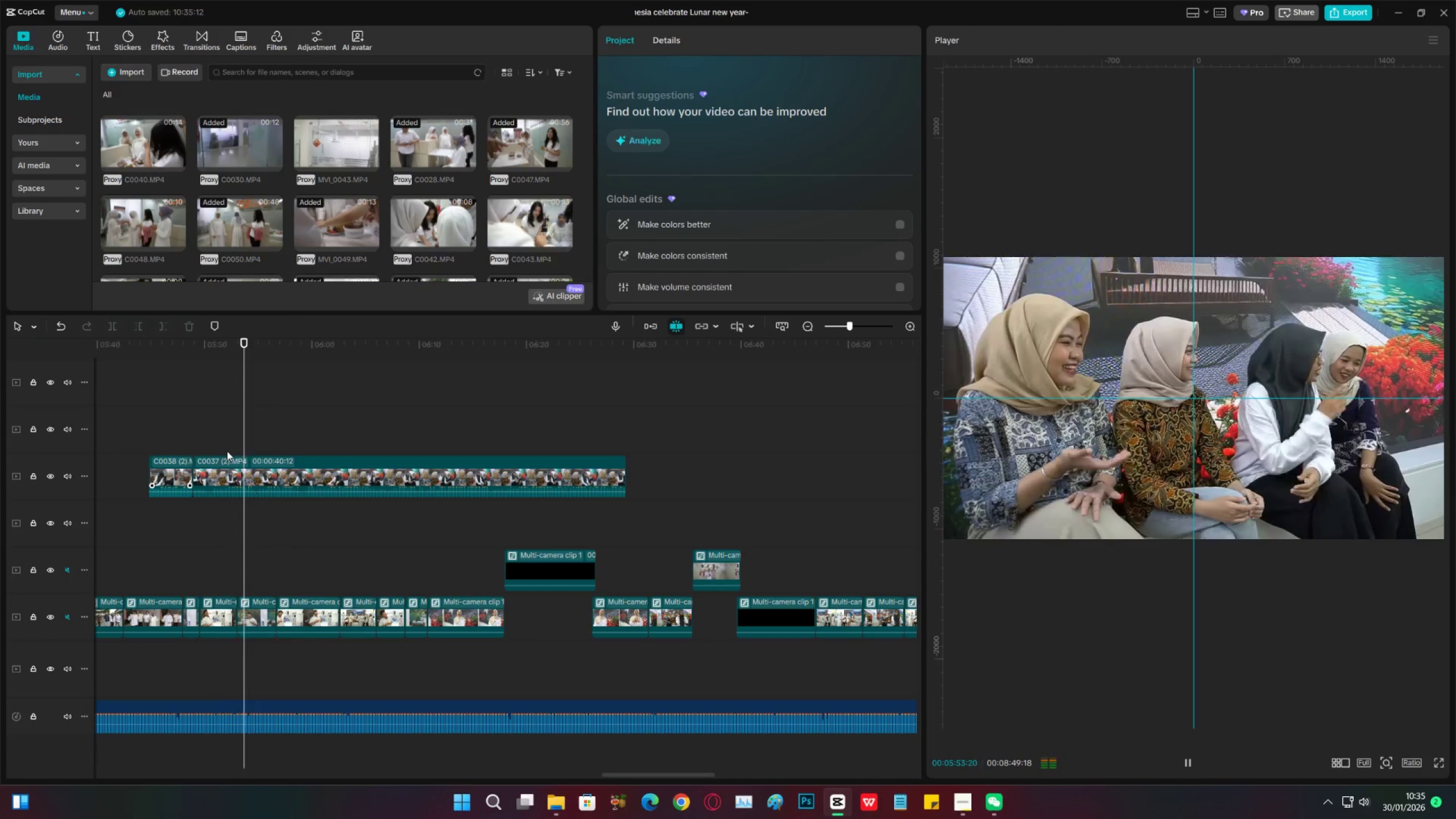 
key(Space)
 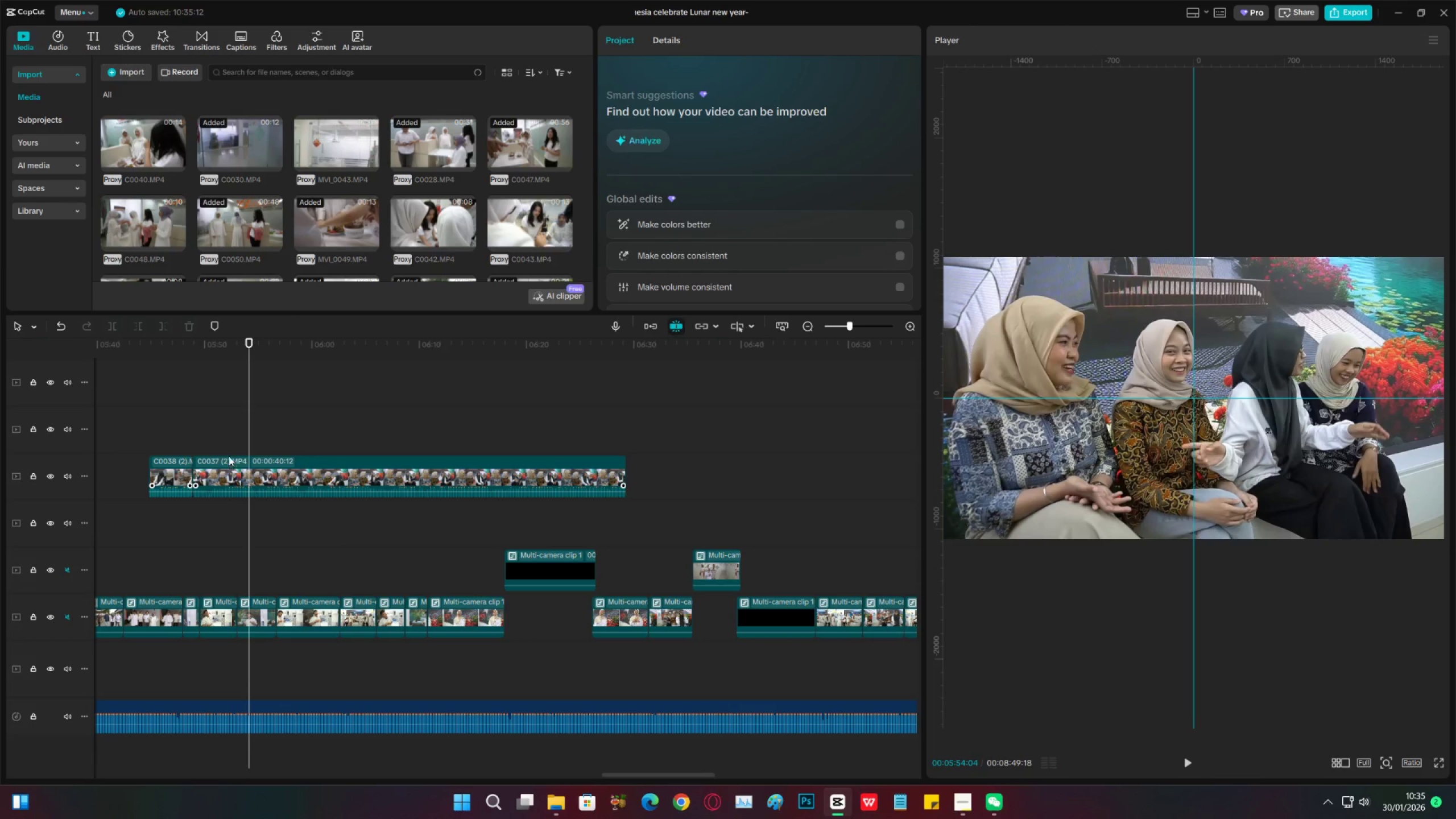 
left_click([219, 451])
 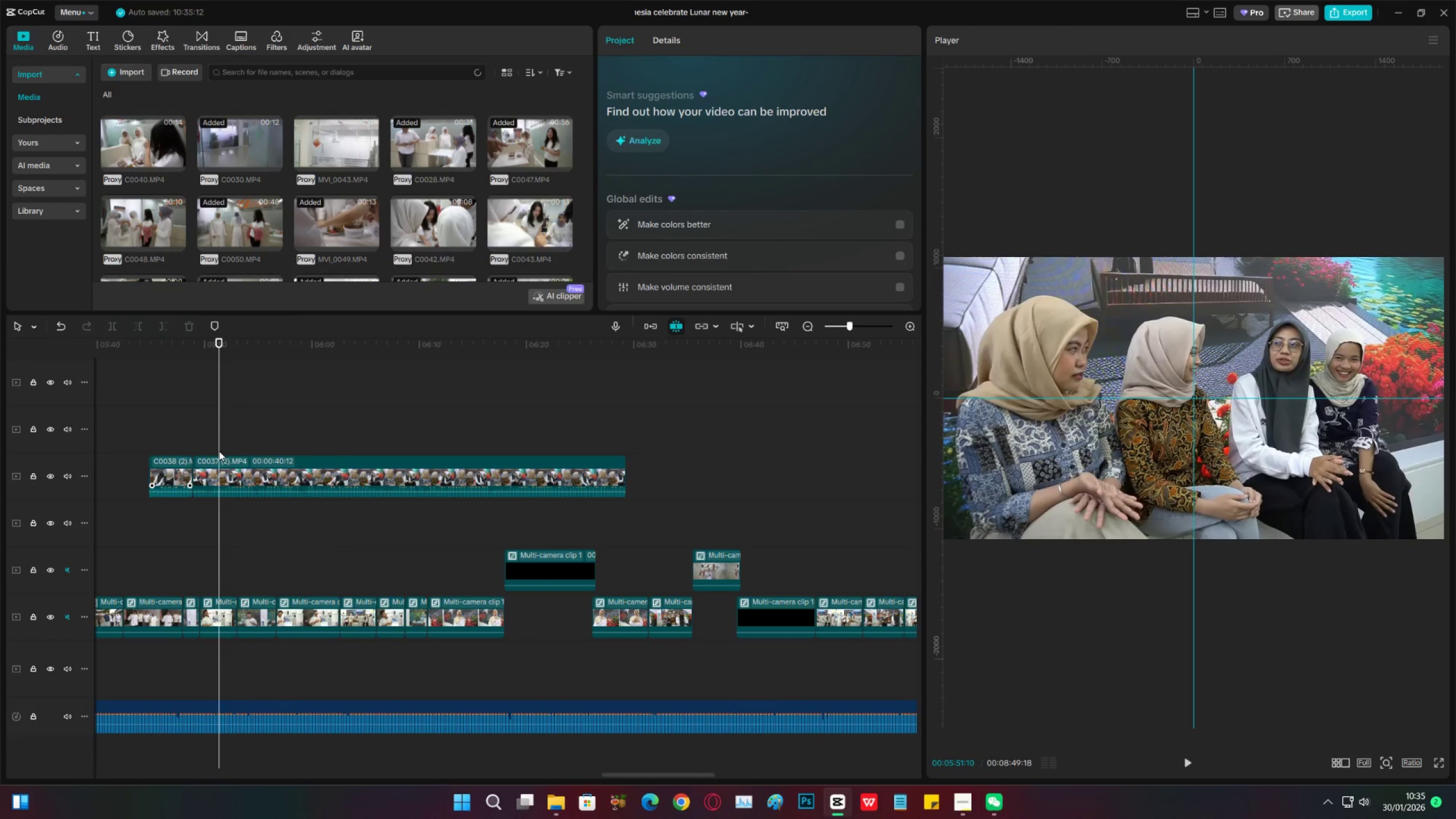 
key(Space)
 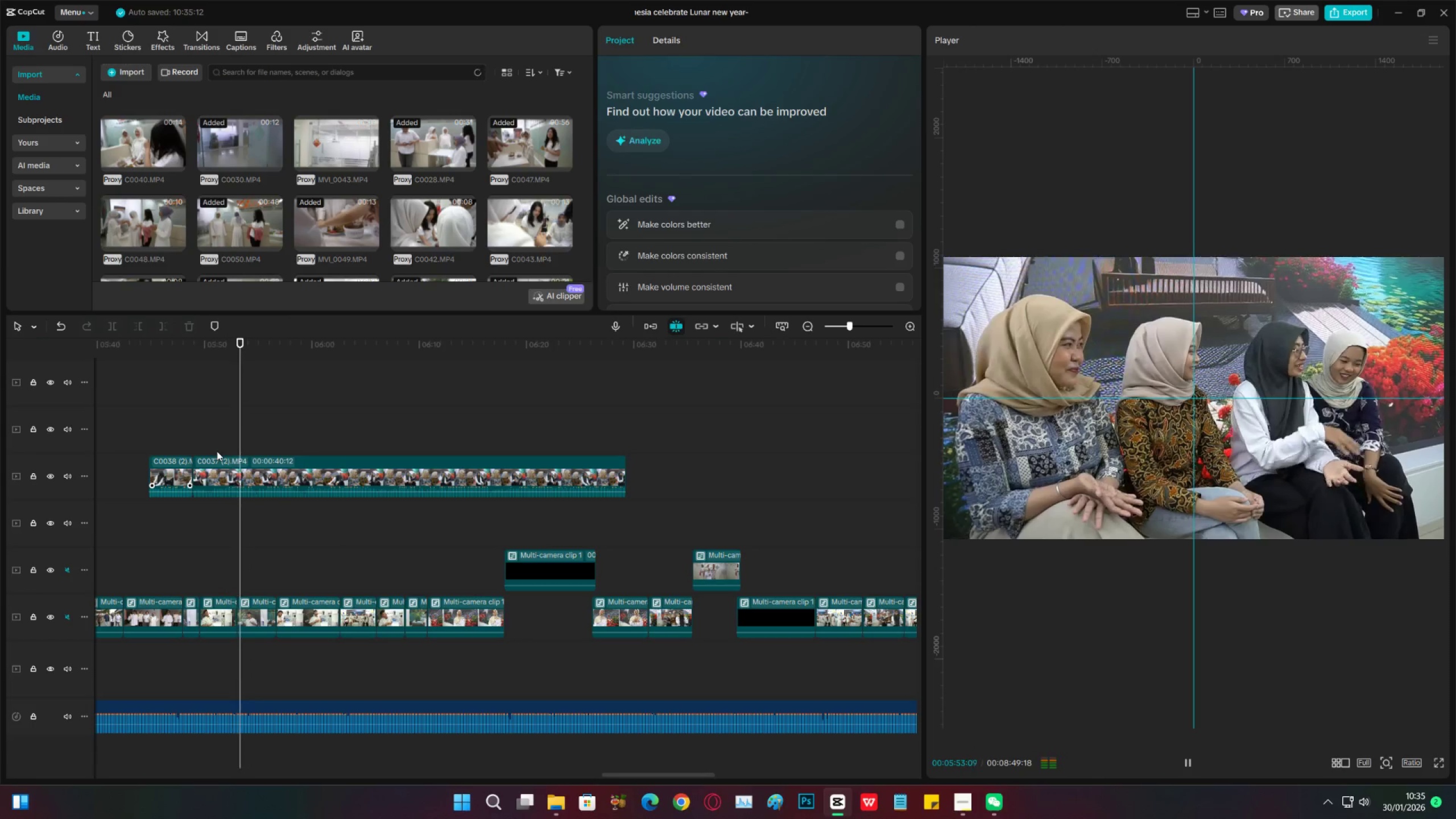 
key(Space)
 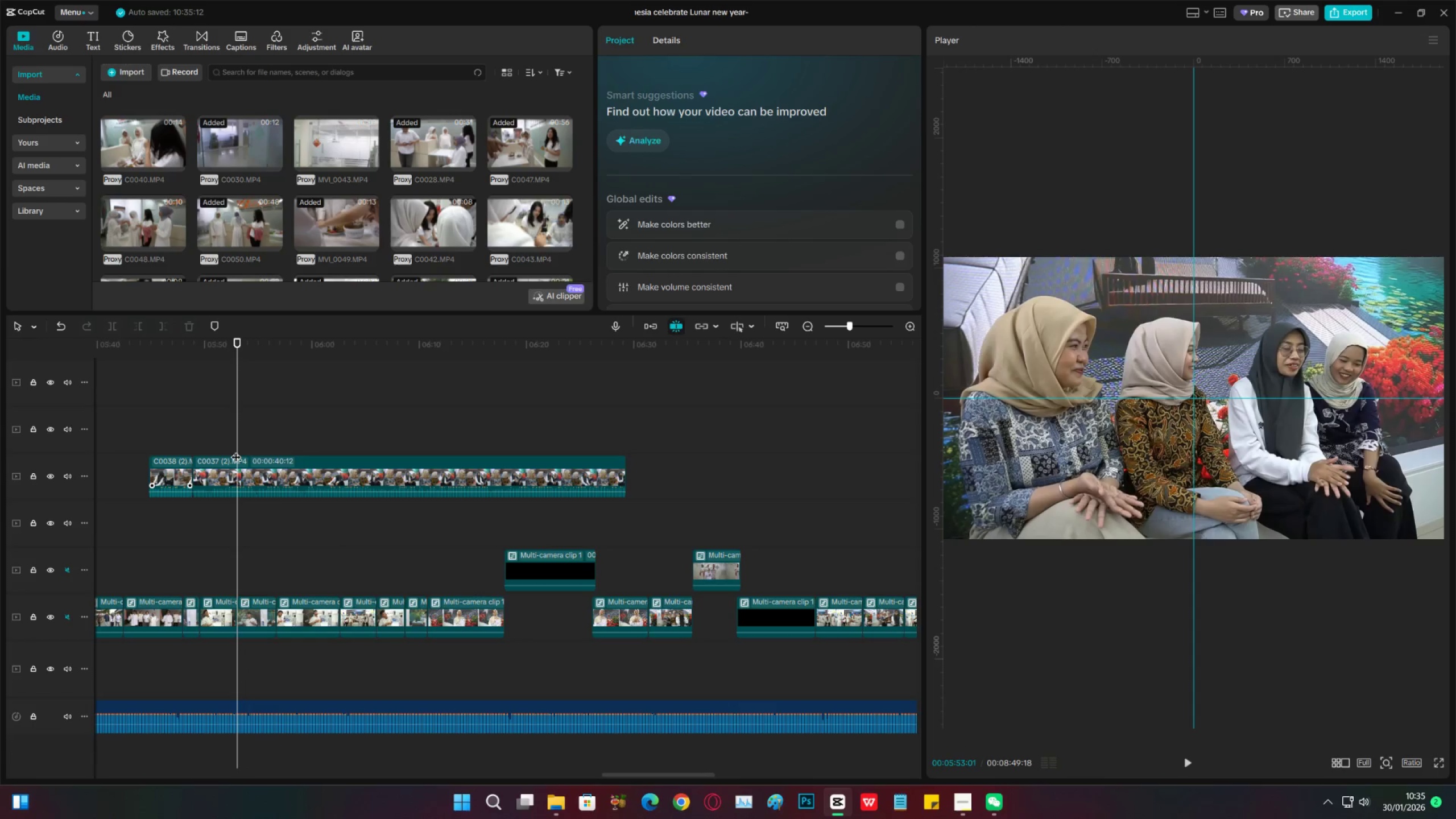 
left_click_drag(start_coordinate=[236, 450], to_coordinate=[267, 449])
 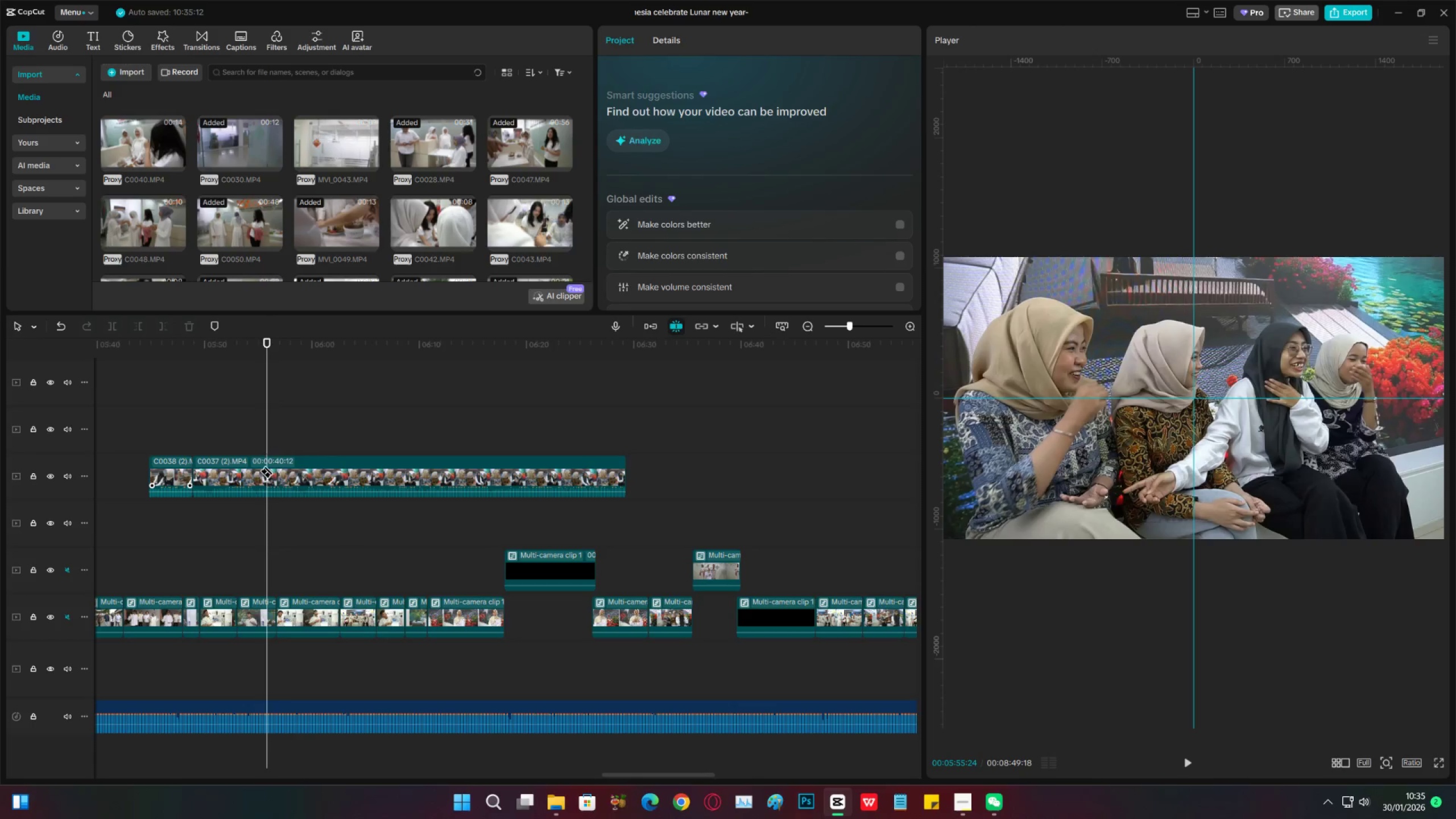 
key(C)
 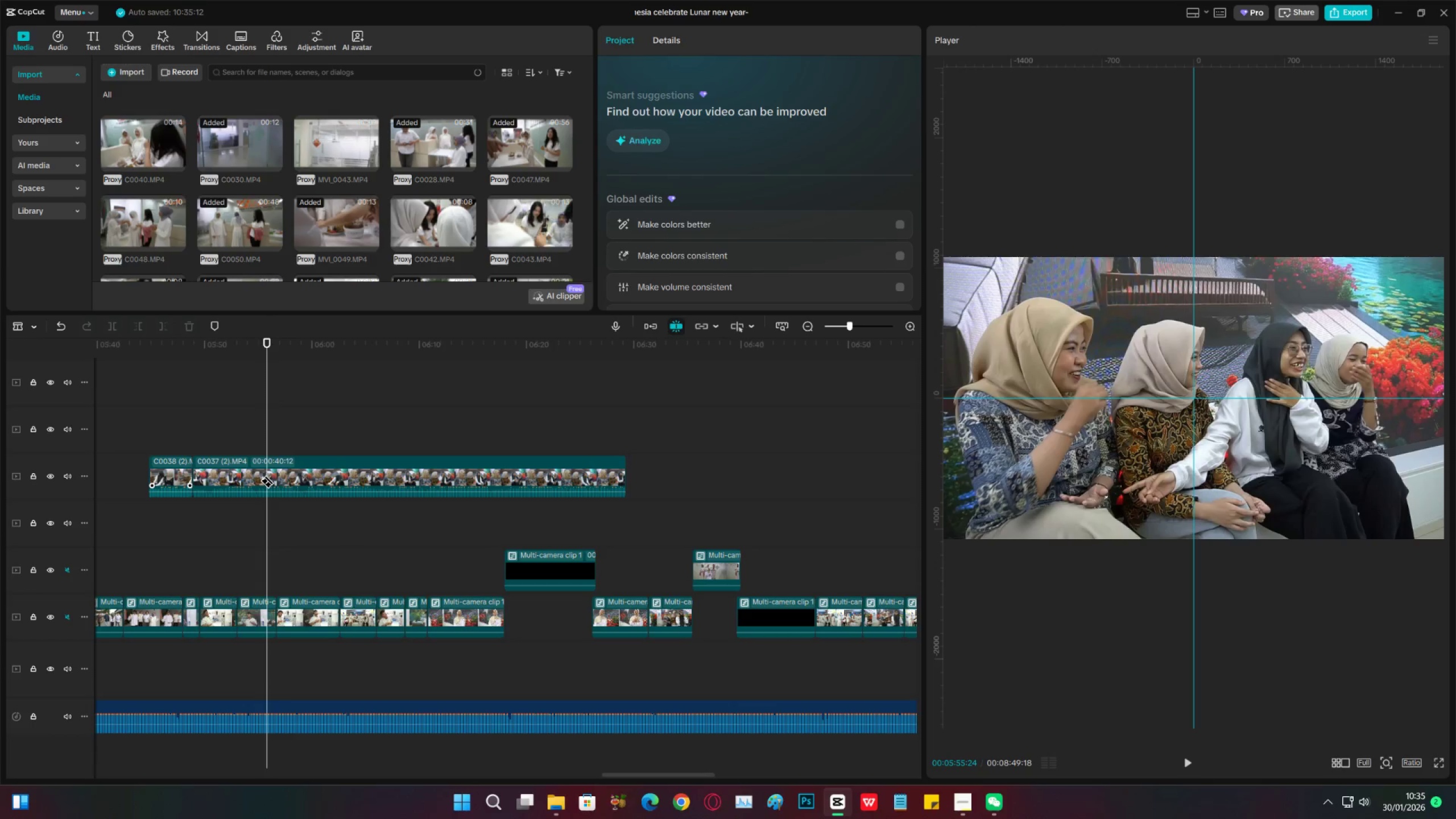 
left_click([267, 475])
 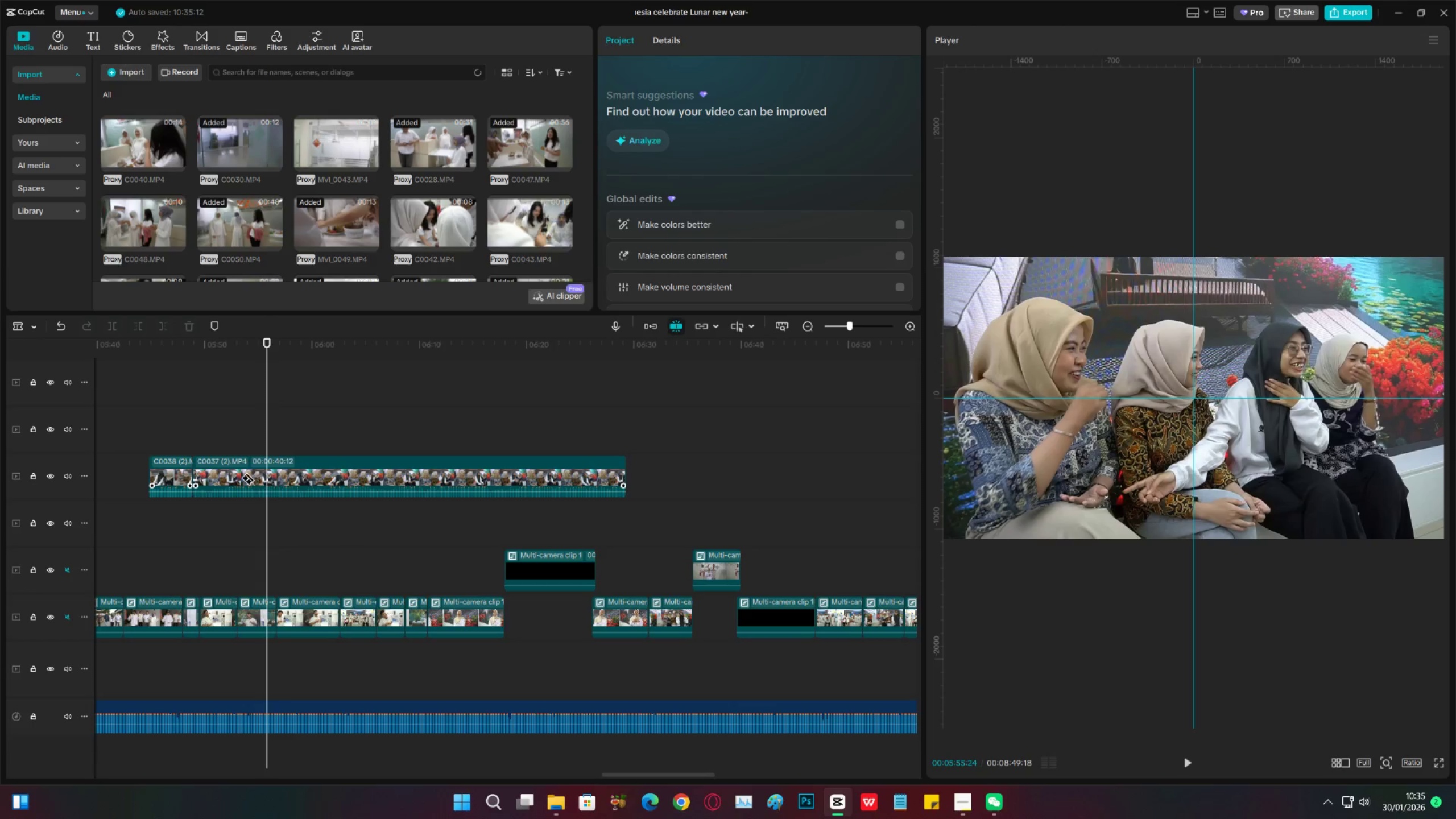 
key(V)
 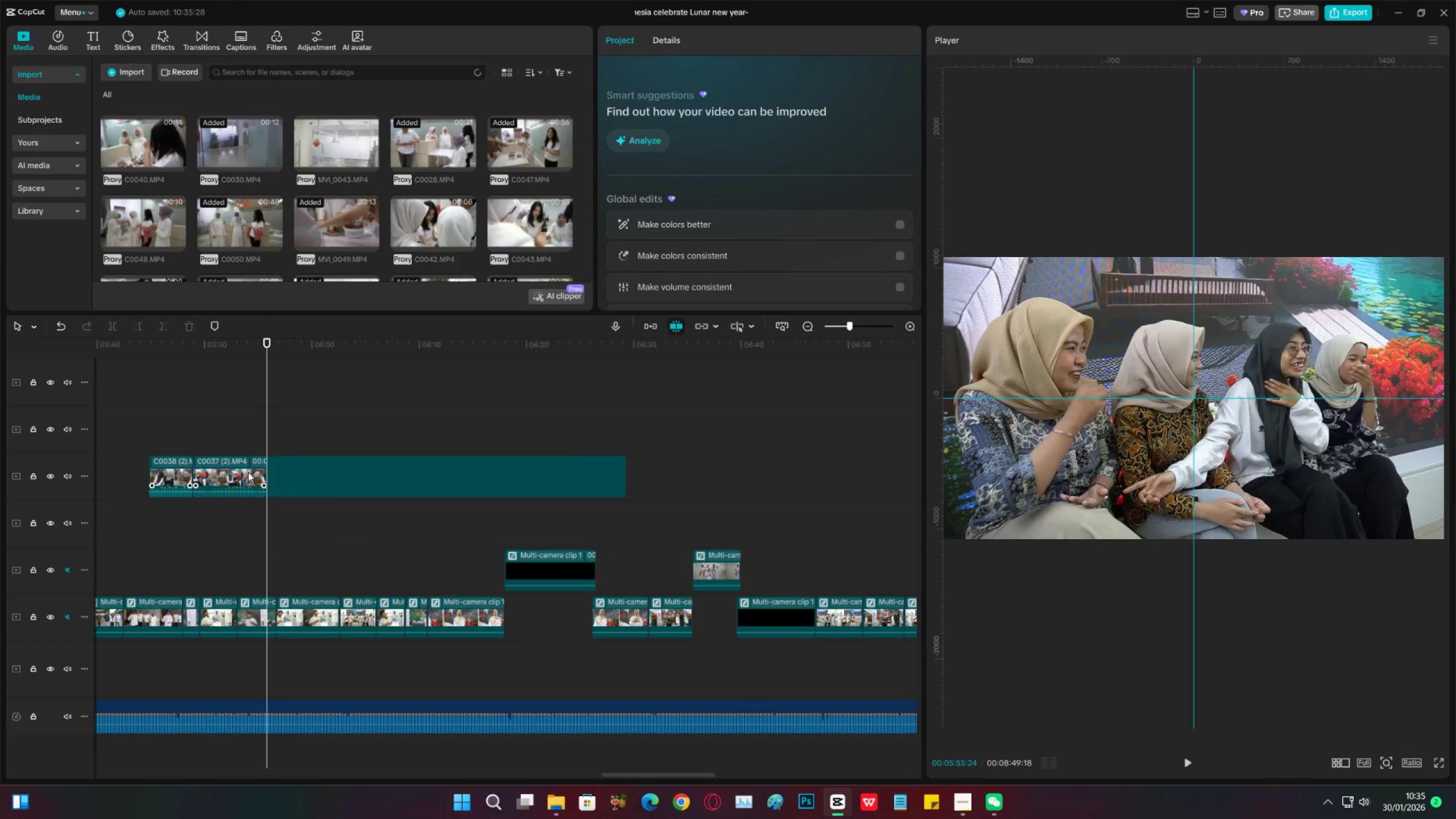 
double_click([248, 472])
 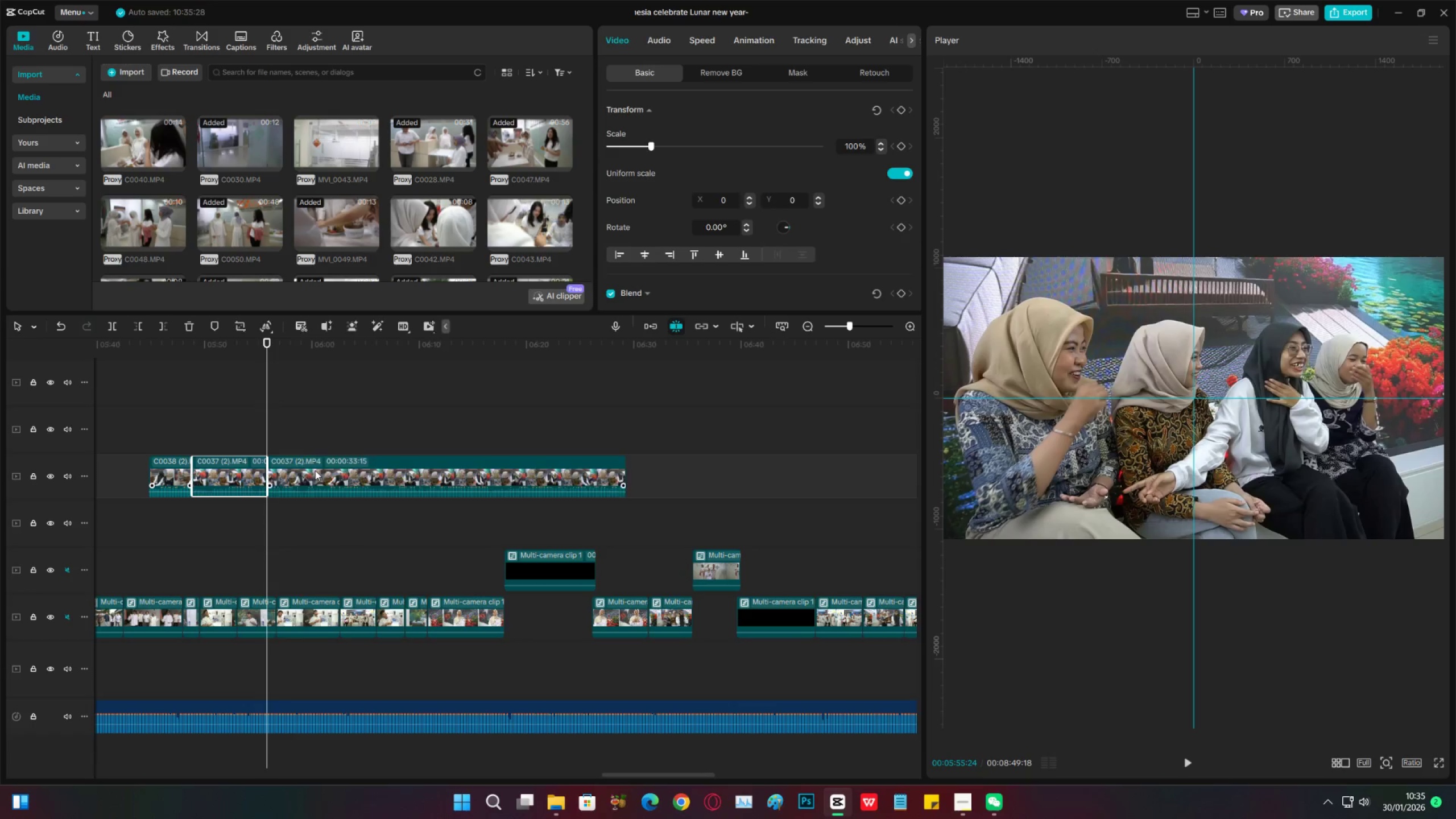 
key(X)
 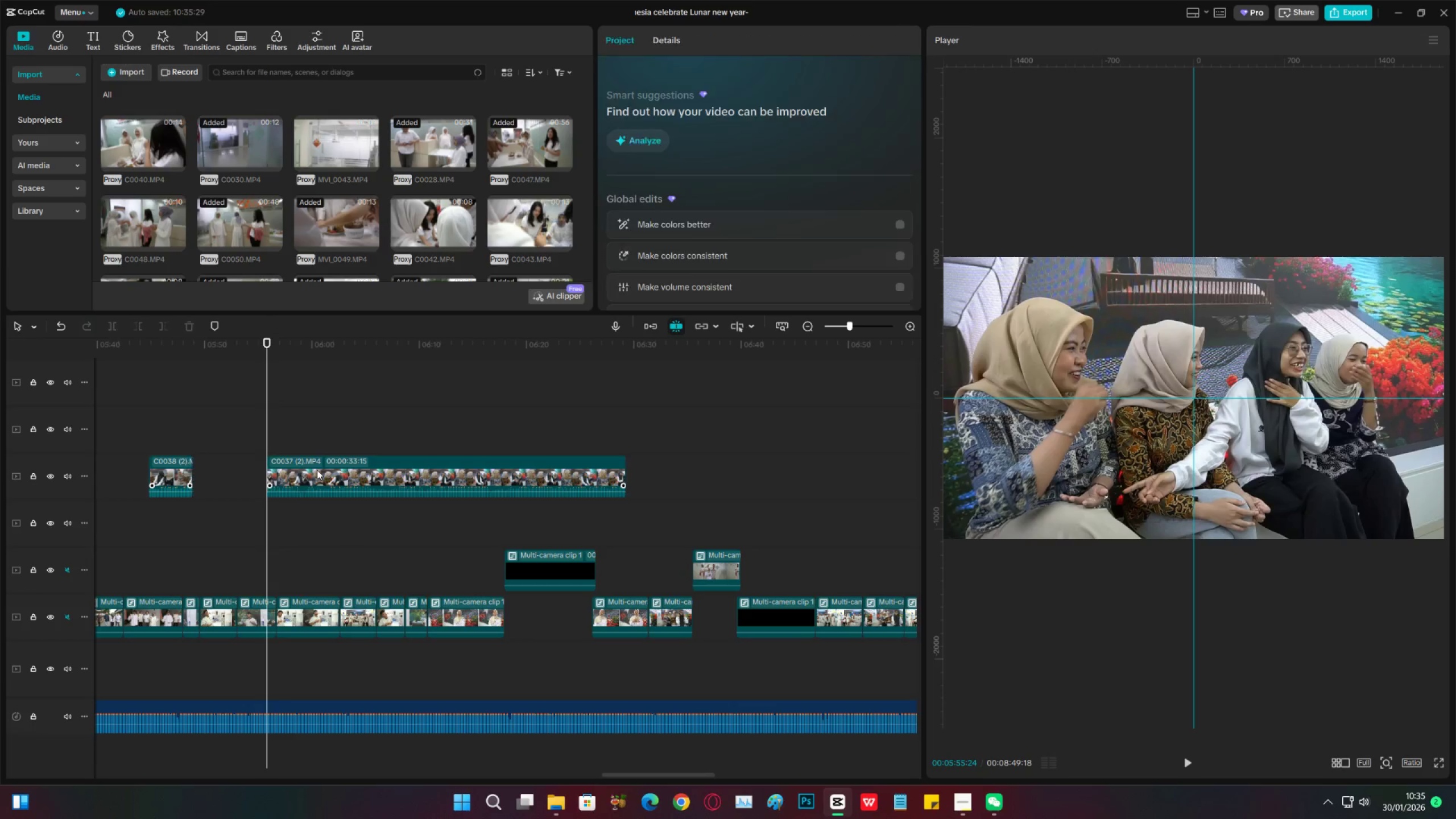 
left_click_drag(start_coordinate=[317, 470], to_coordinate=[243, 470])
 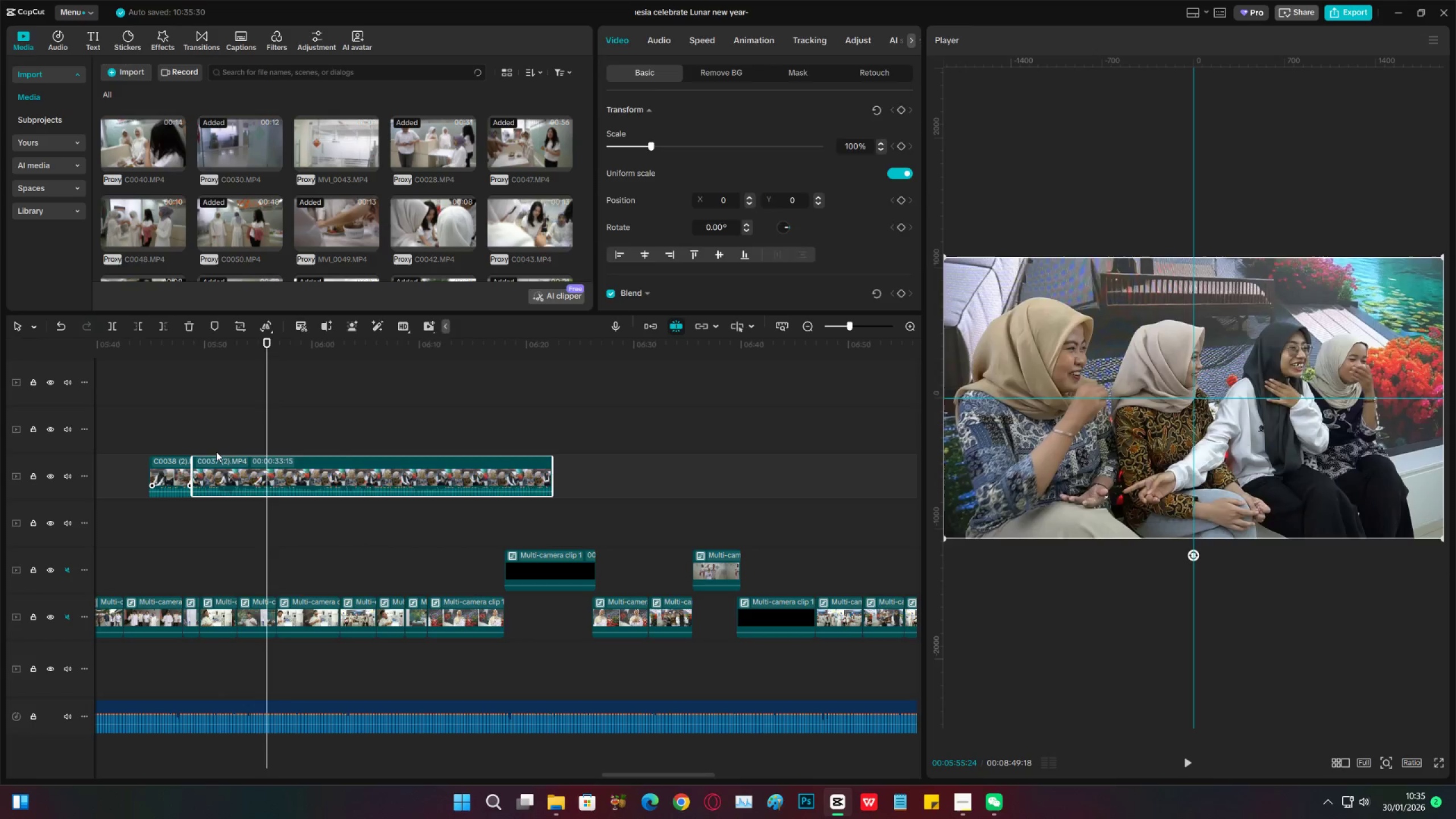 
left_click([216, 452])
 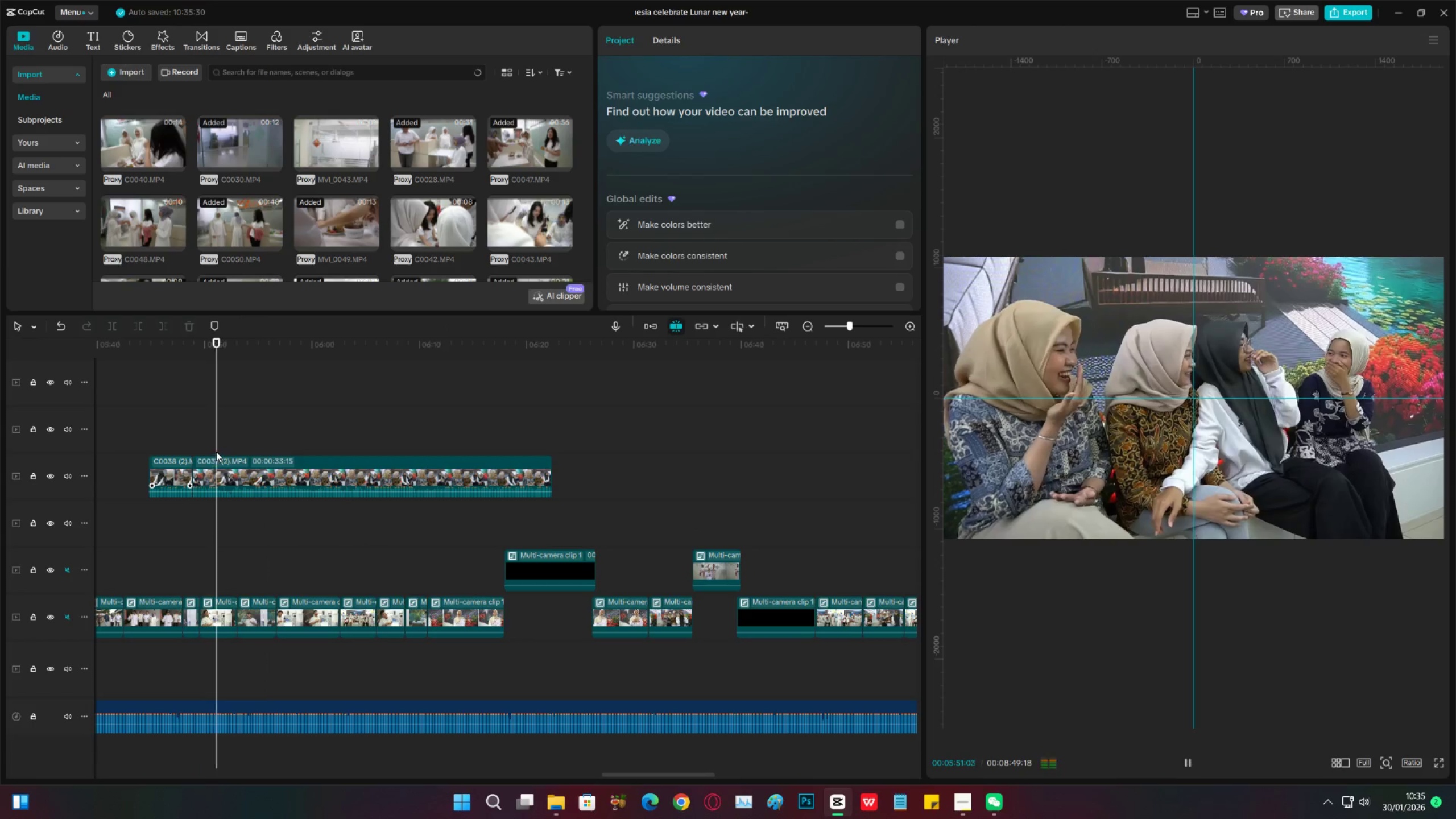 
key(Space)
 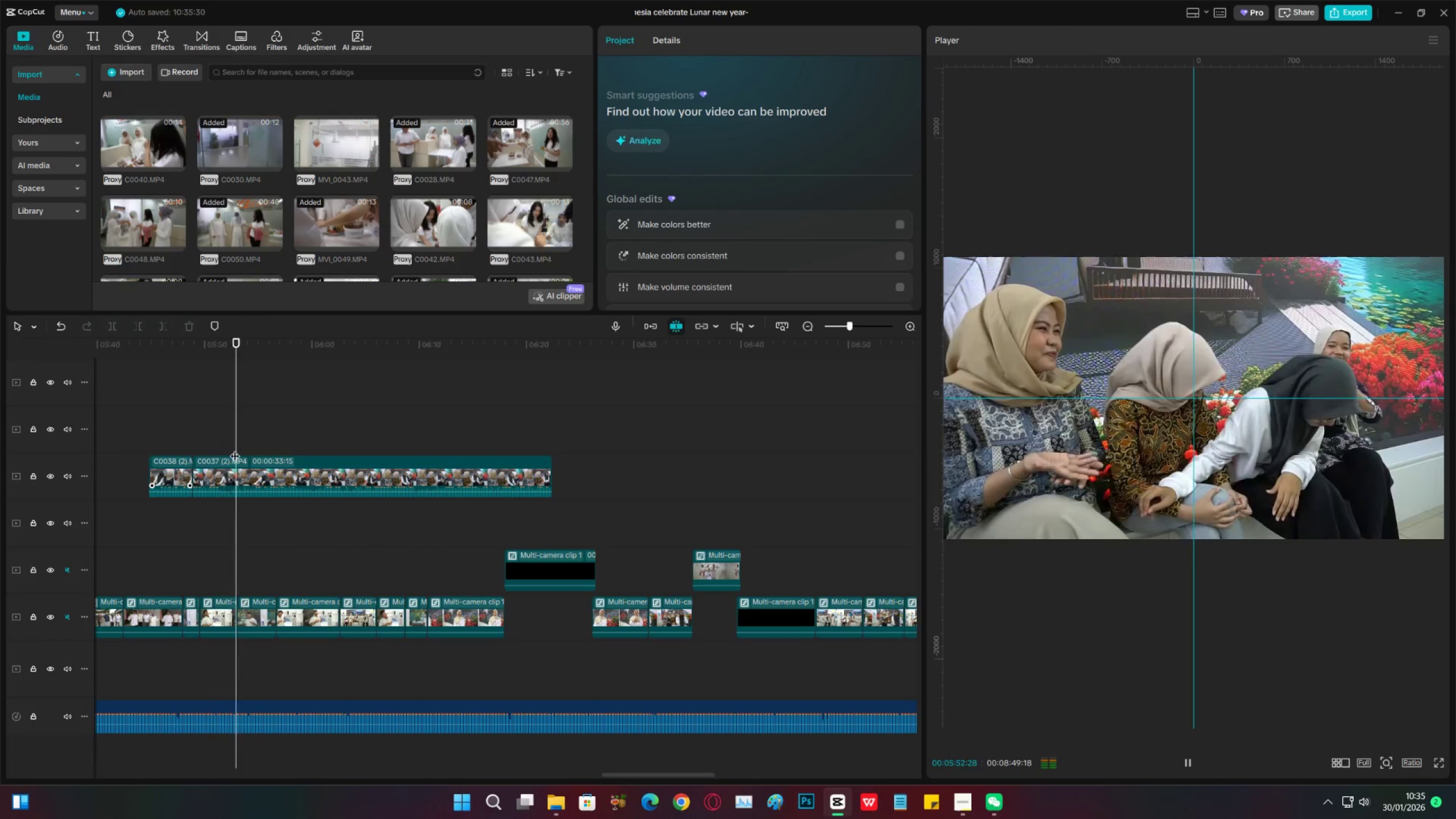 
left_click_drag(start_coordinate=[239, 442], to_coordinate=[186, 446])
 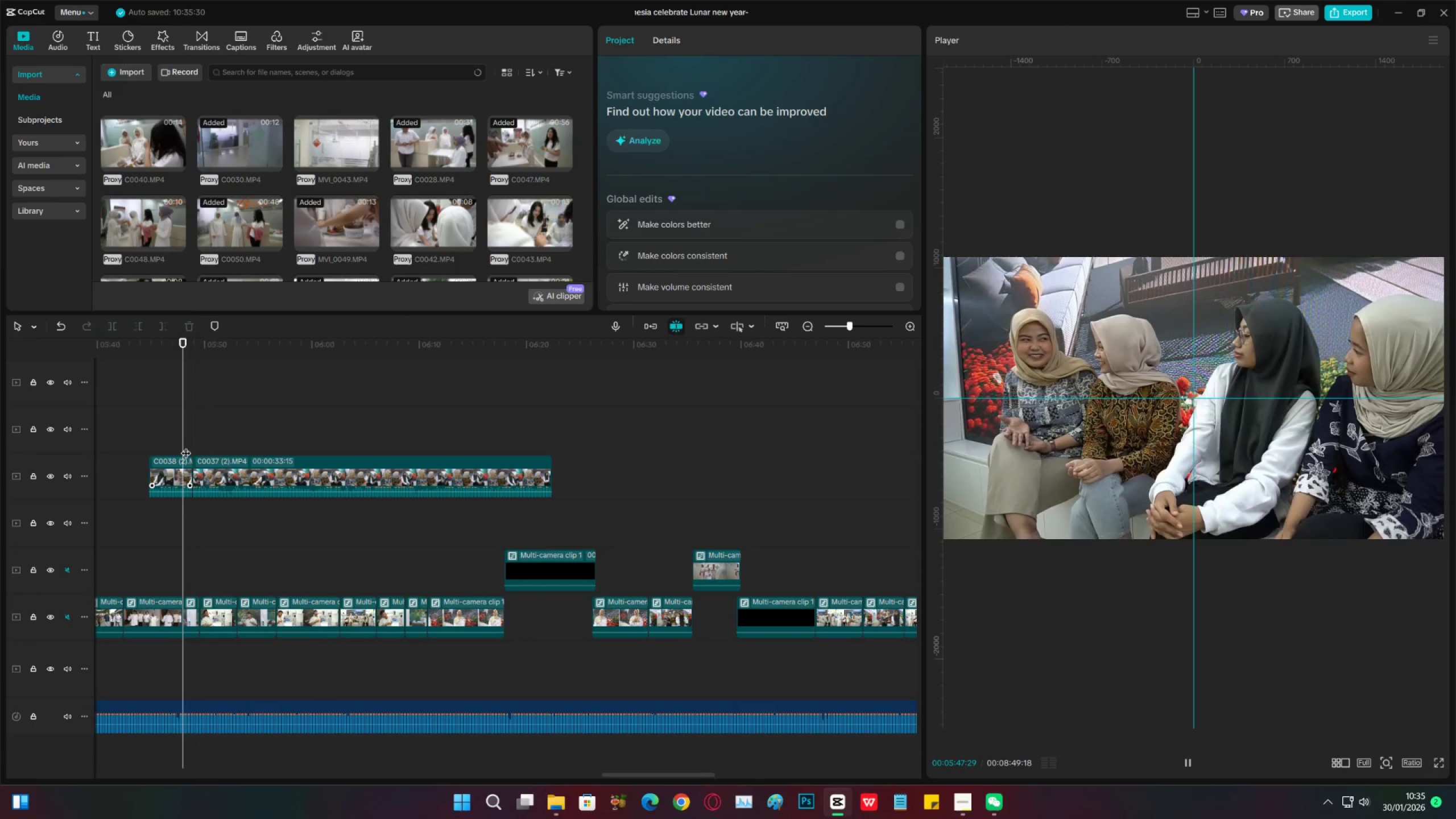 
key(Space)
 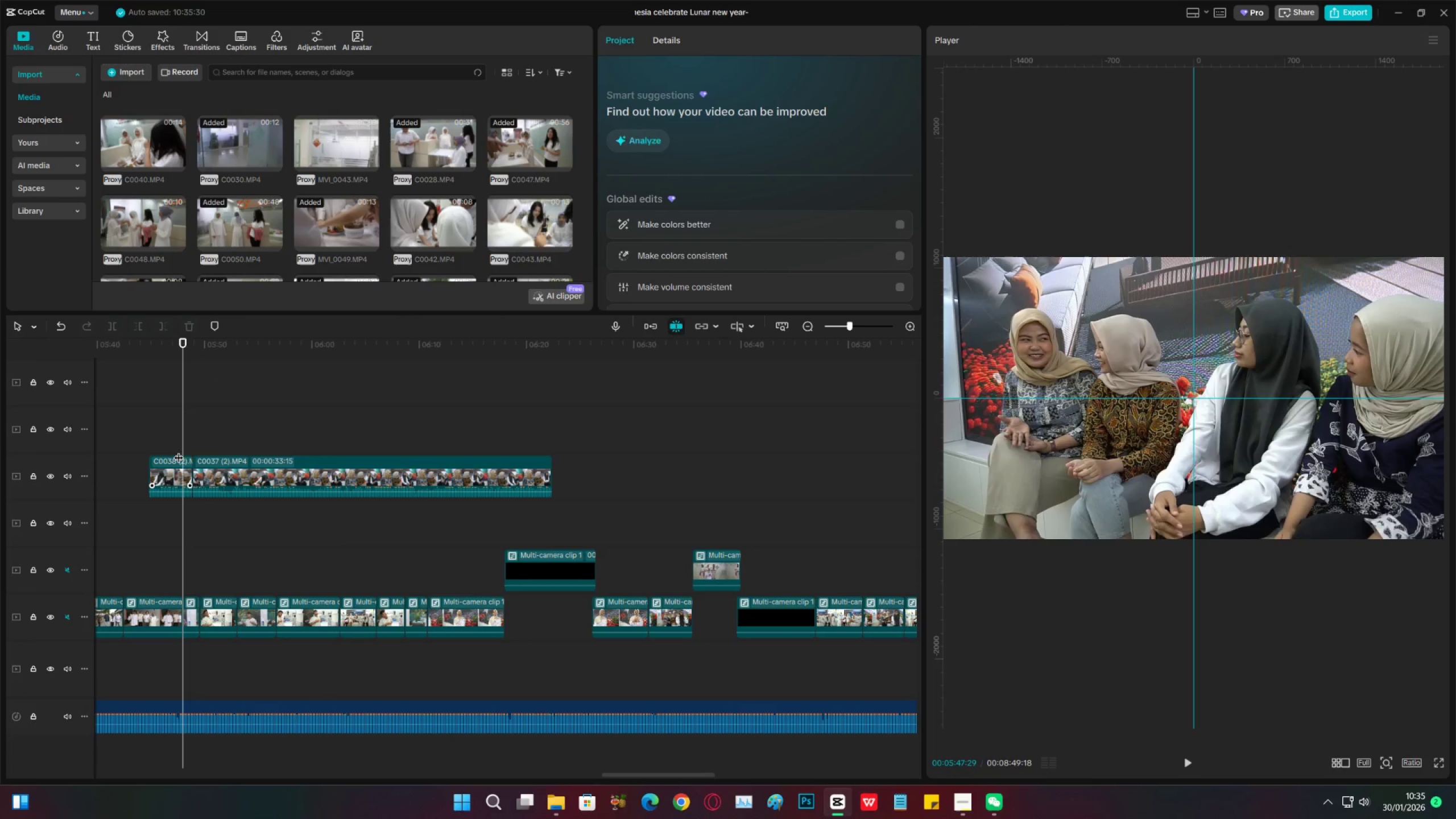 
key(Space)
 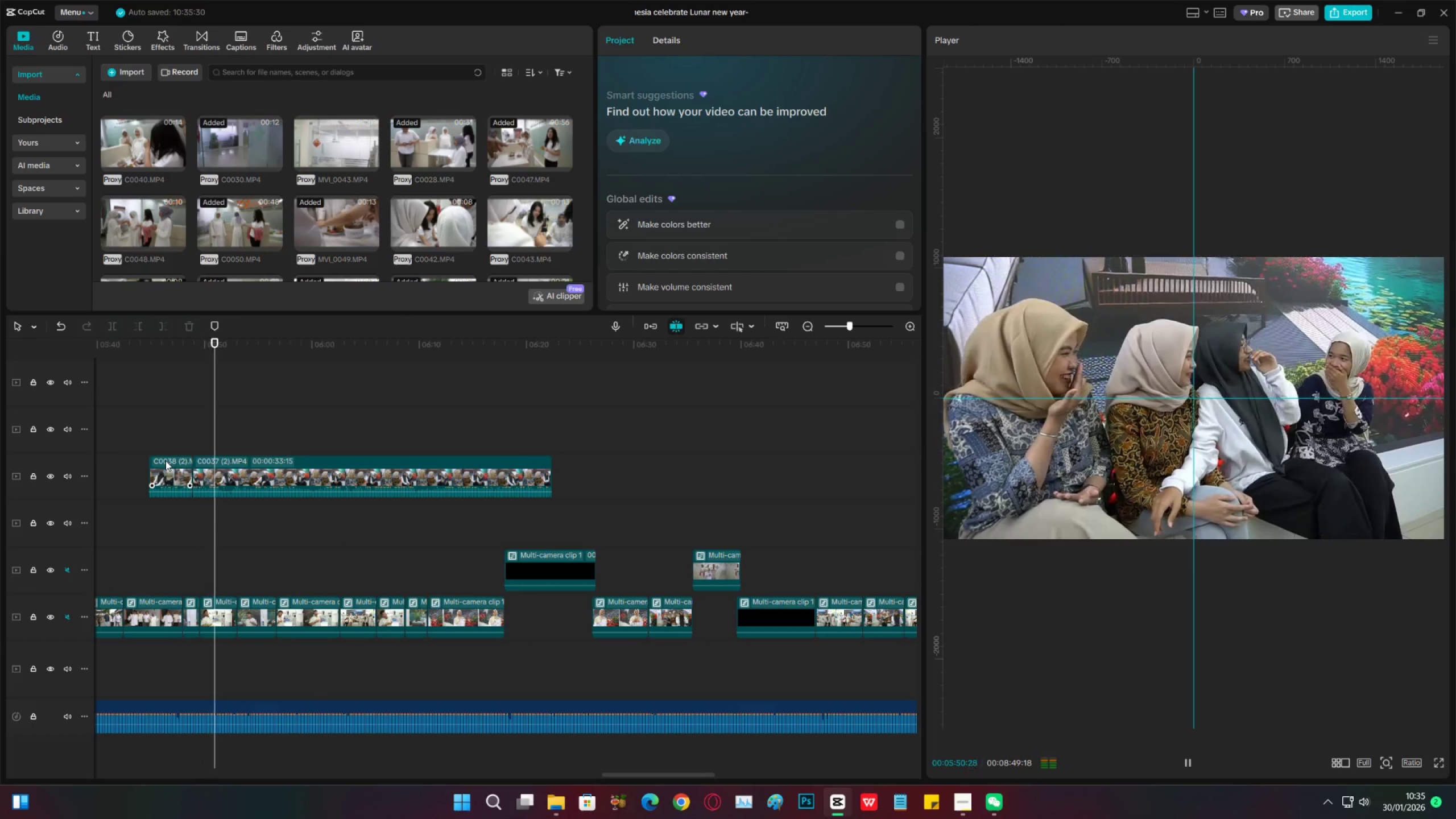 
key(Space)
 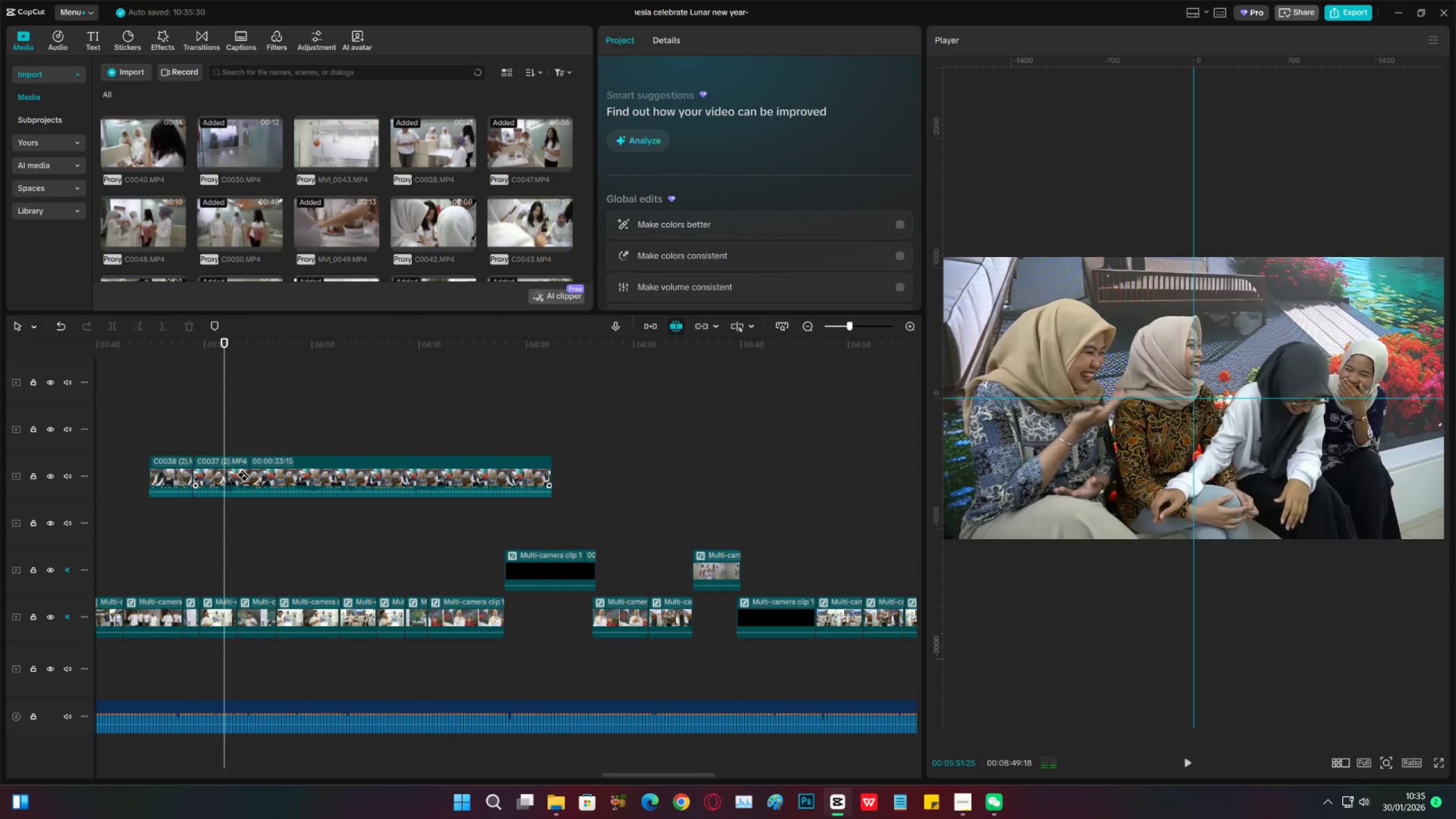 
key(C)
 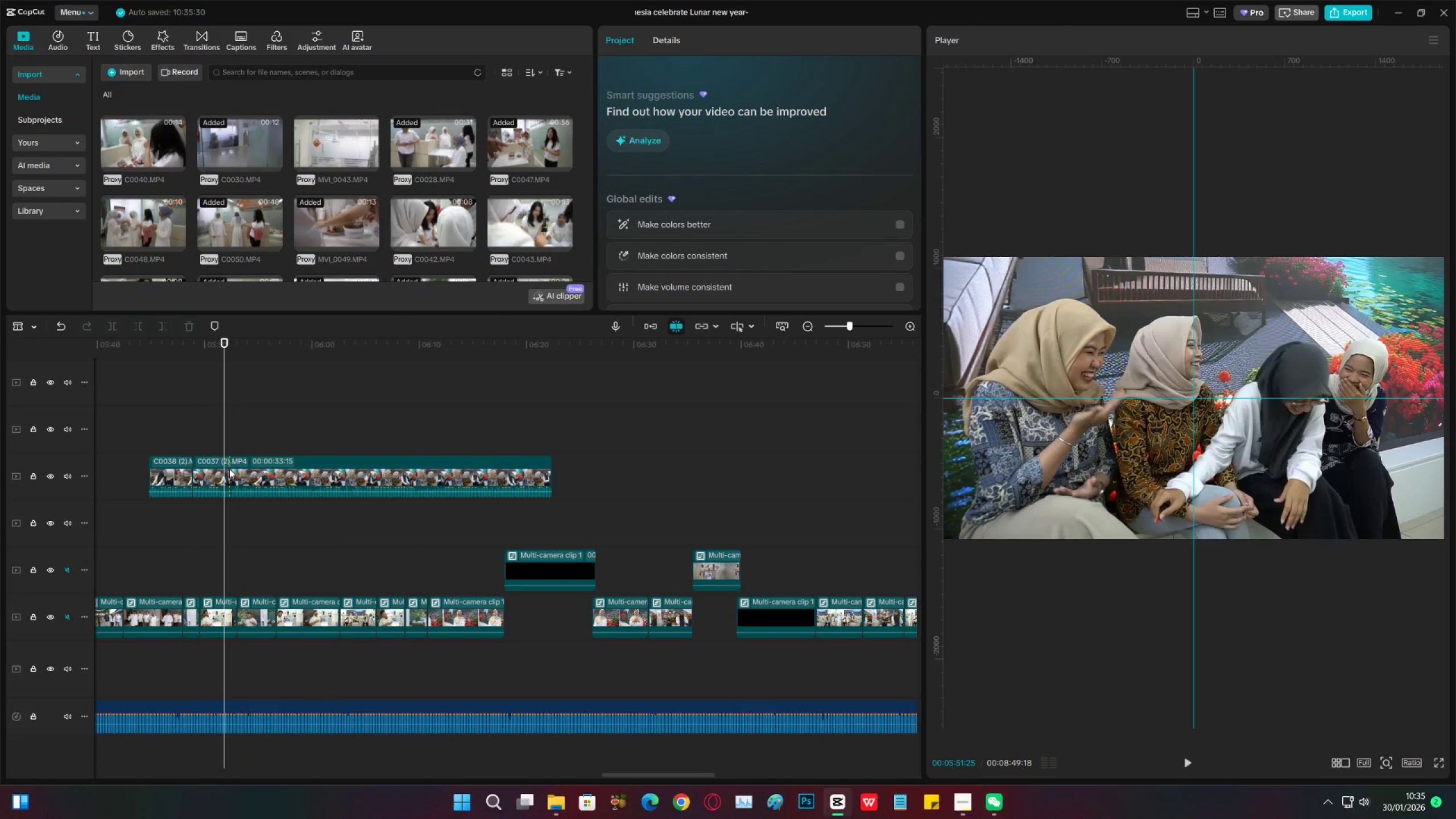 
left_click([229, 469])
 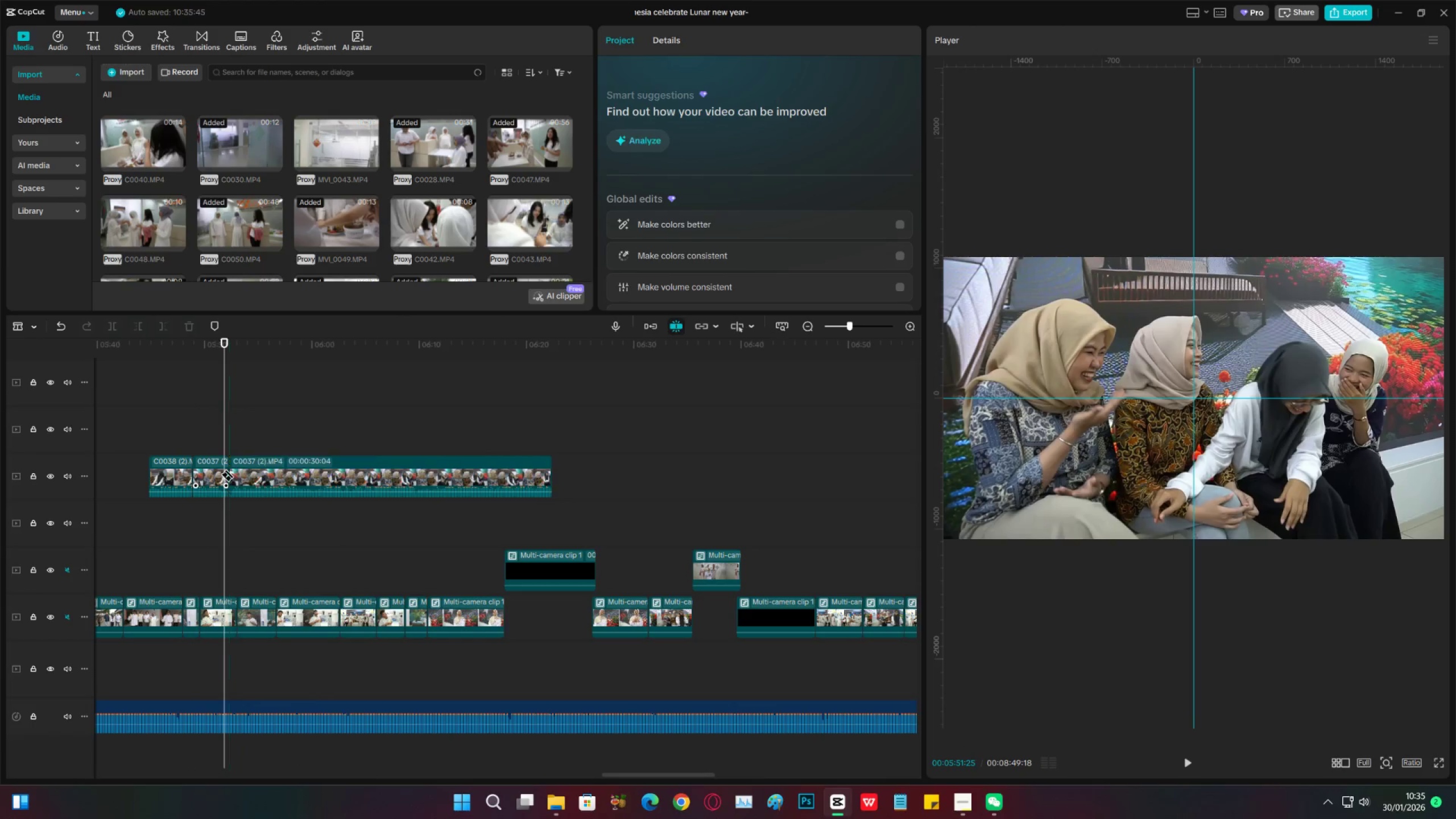 
key(Control+Z)
 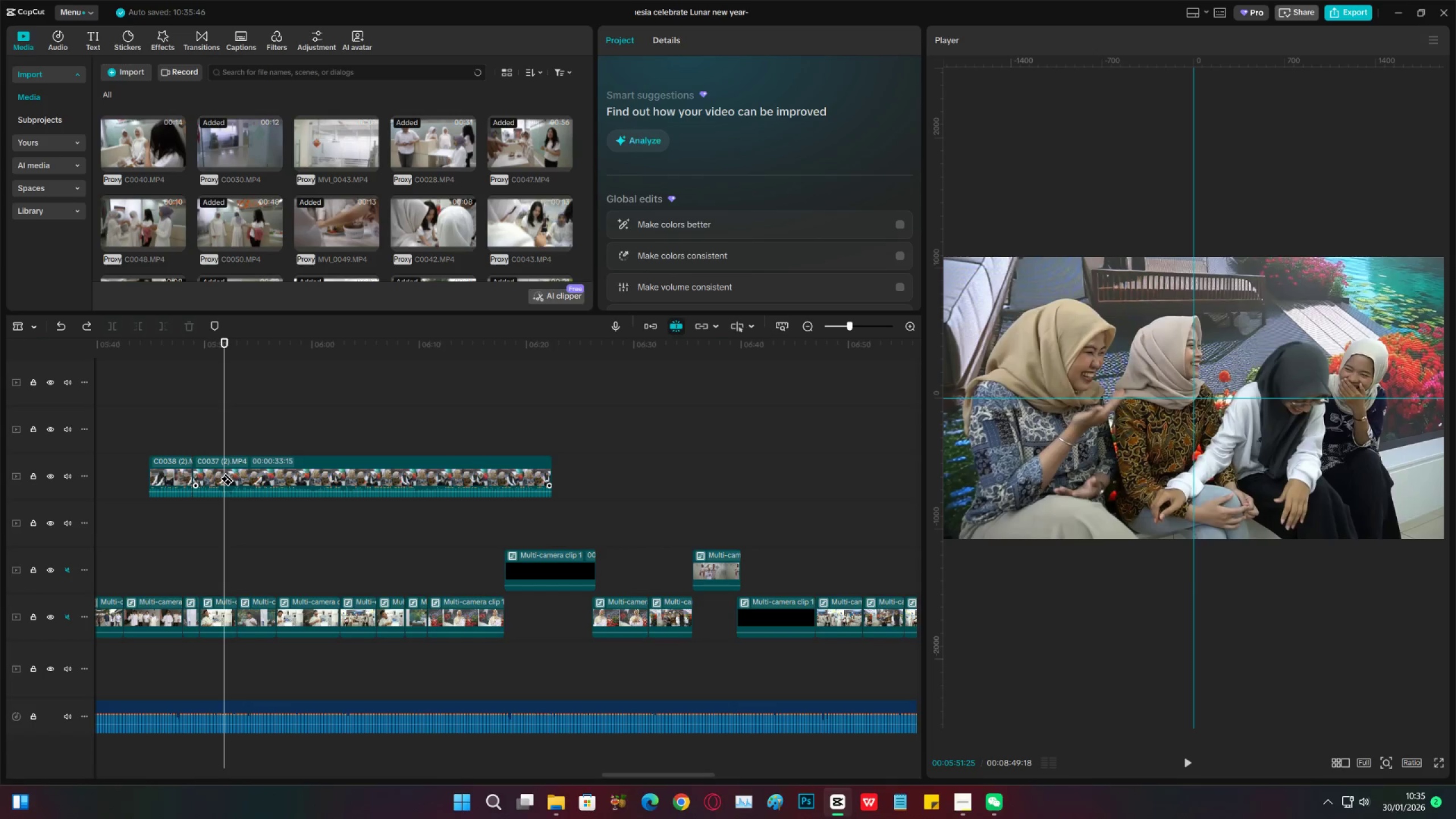 
left_click([227, 473])
 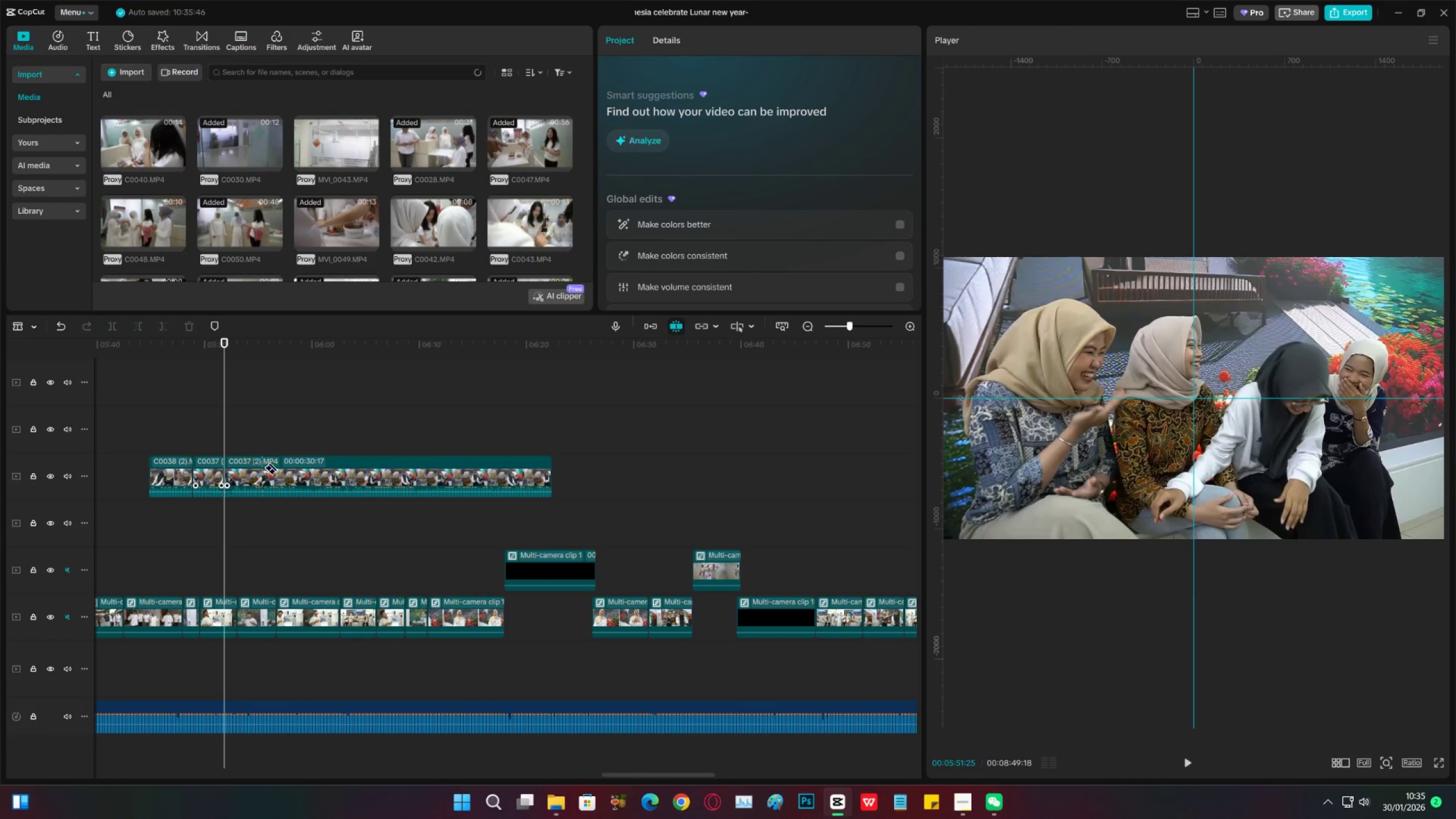 
key(V)
 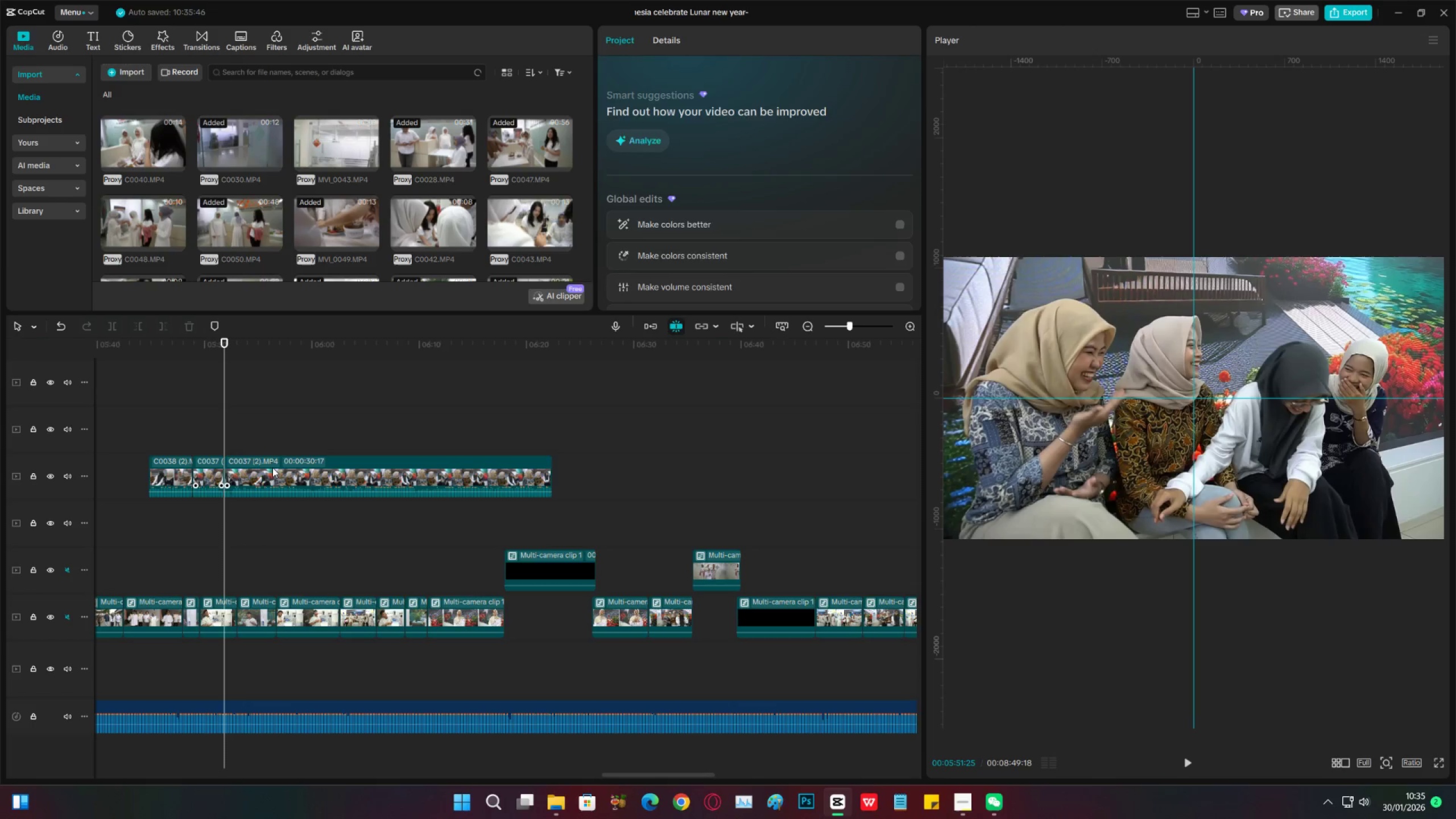 
left_click([272, 468])
 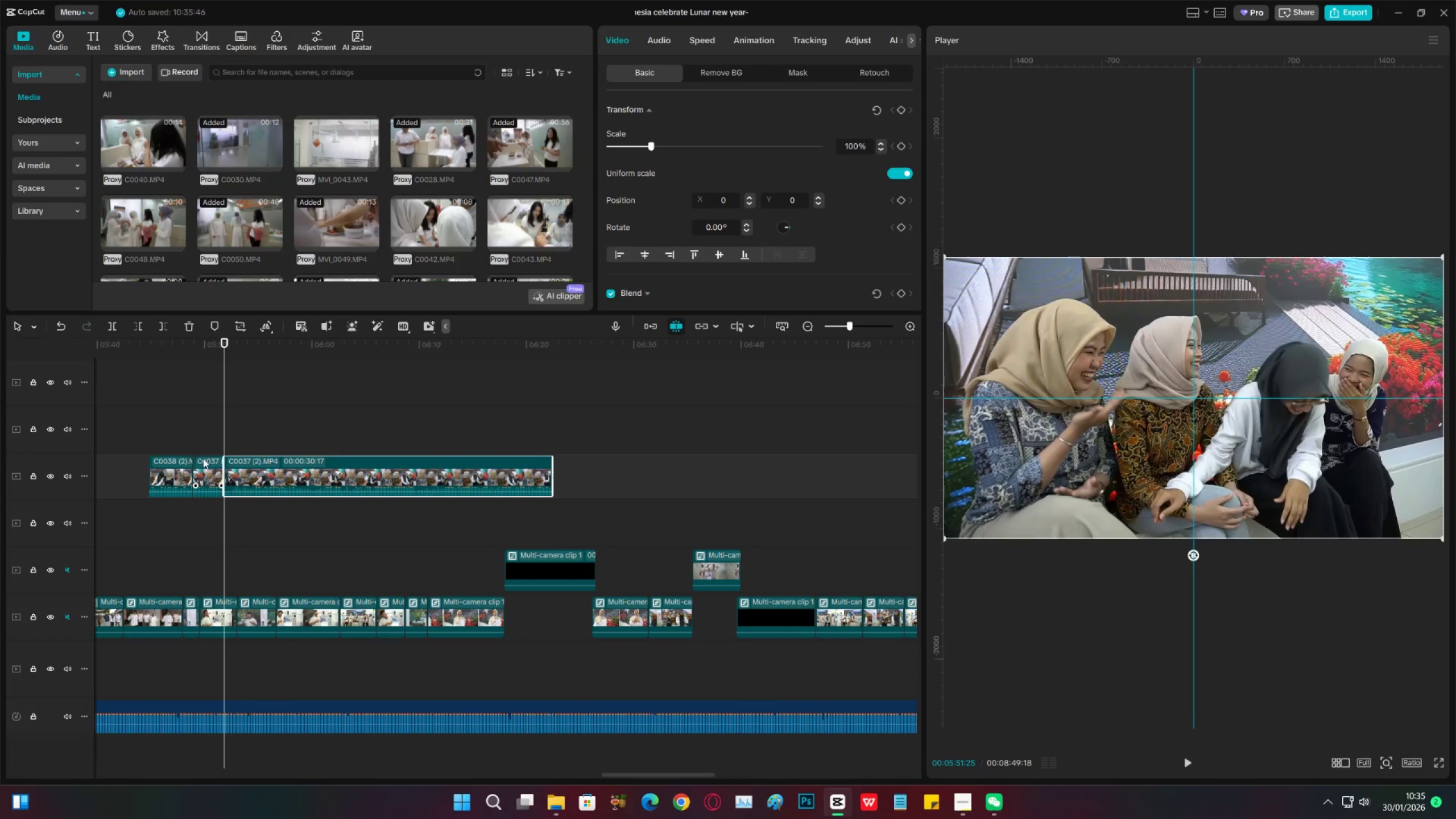 
key(X)
 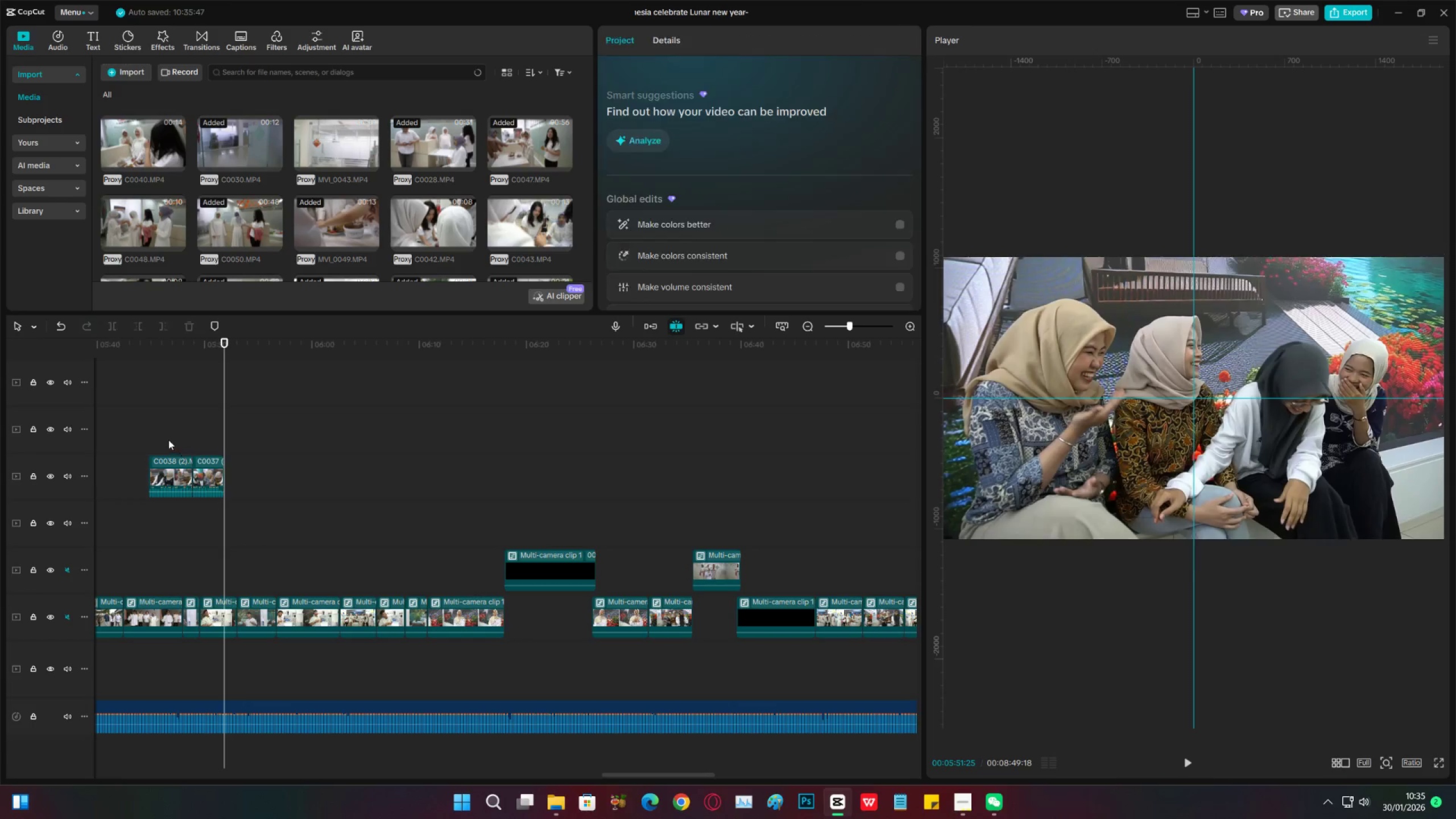 
left_click_drag(start_coordinate=[168, 439], to_coordinate=[215, 465])
 